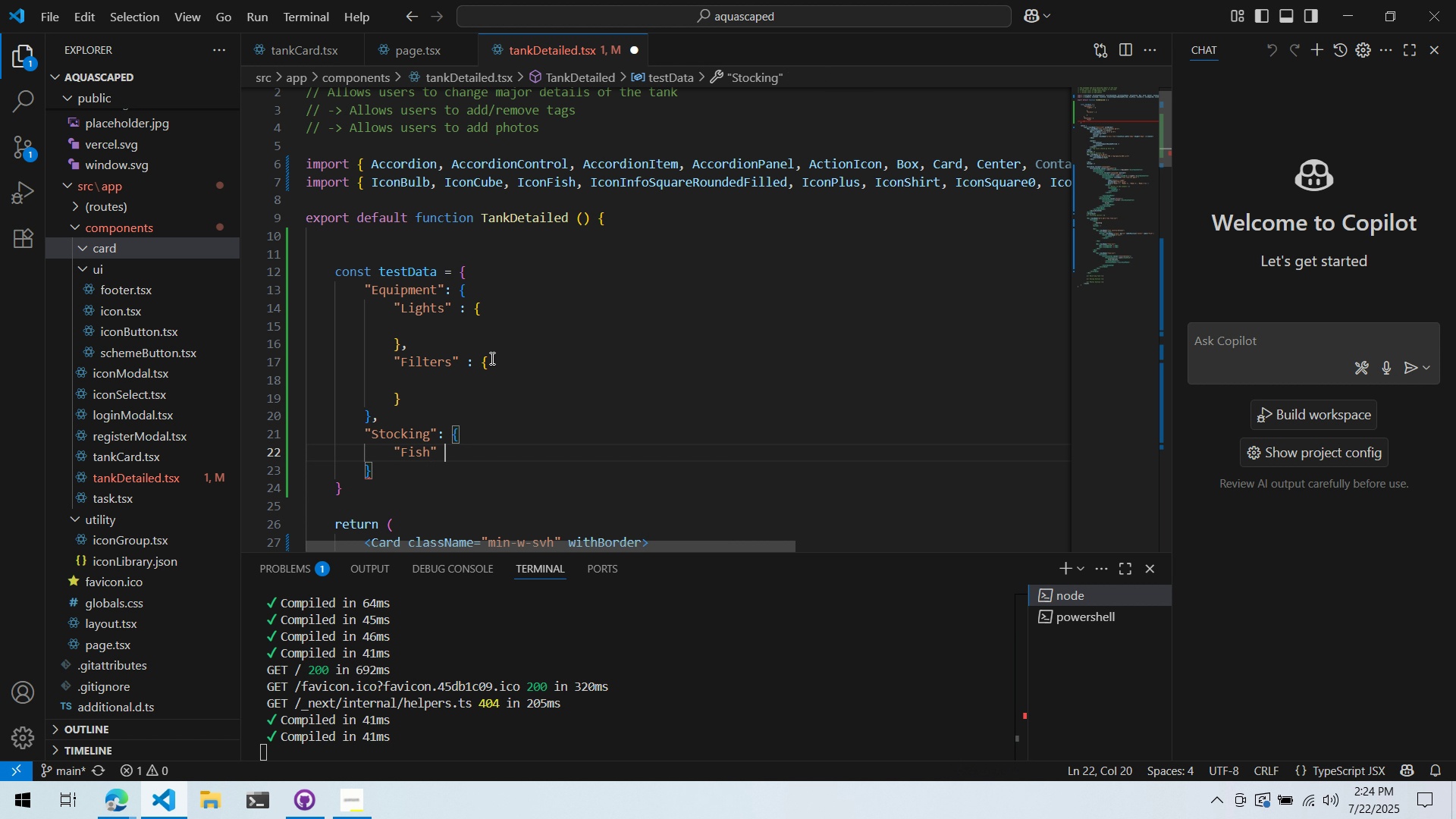 
key(Shift+Semicolon)
 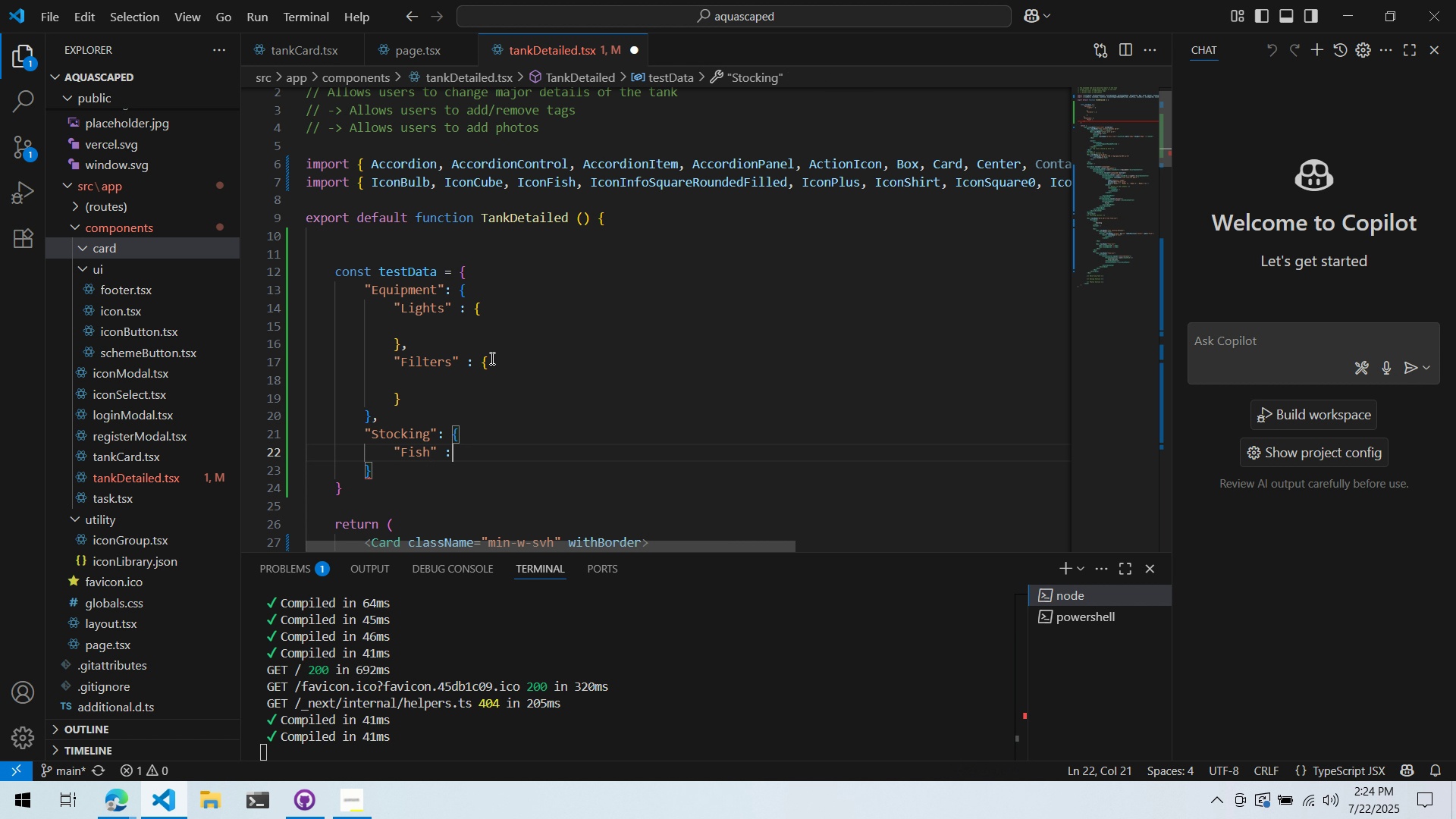 
key(Shift+Space)
 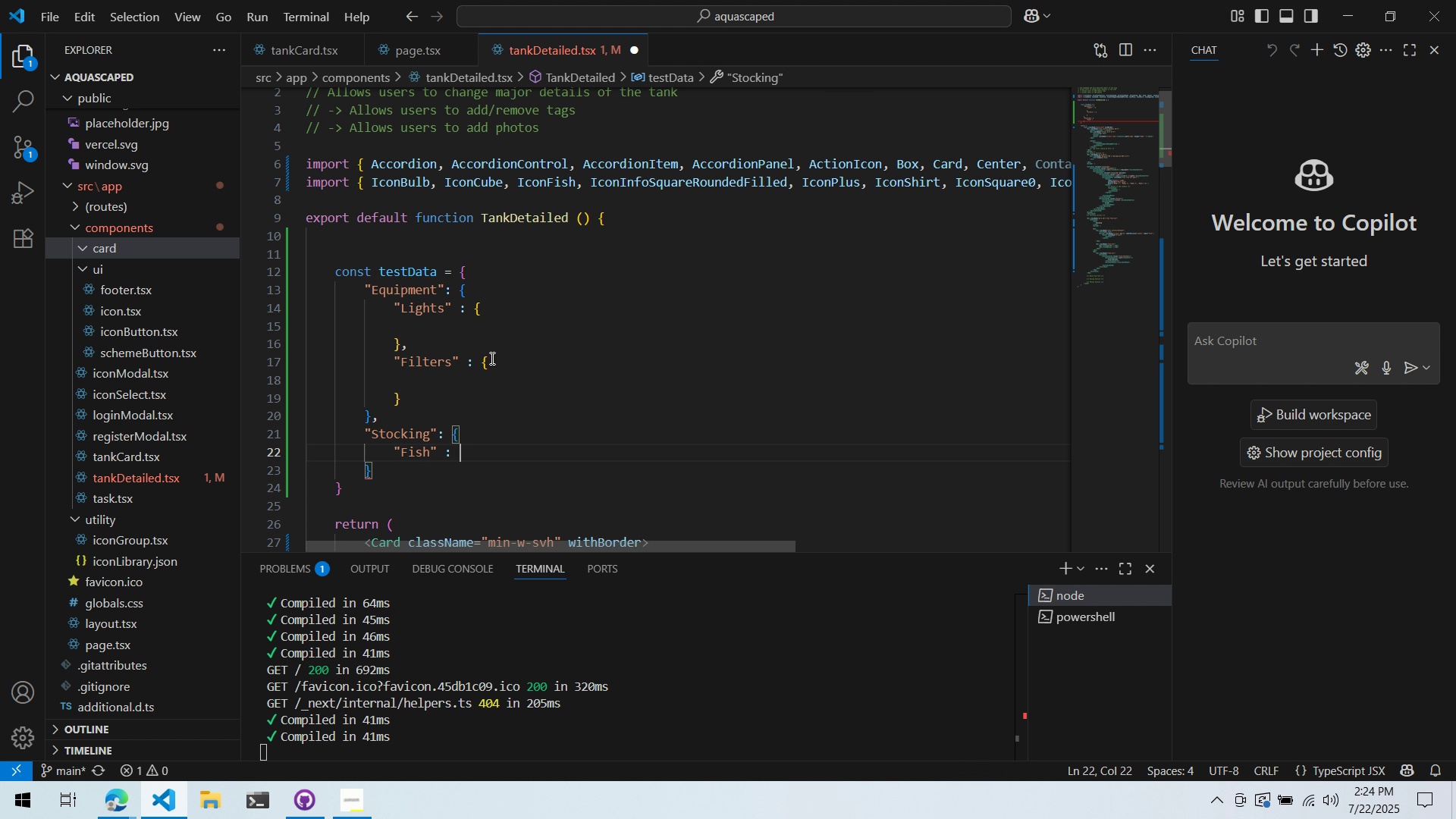 
key(Shift+BracketLeft)
 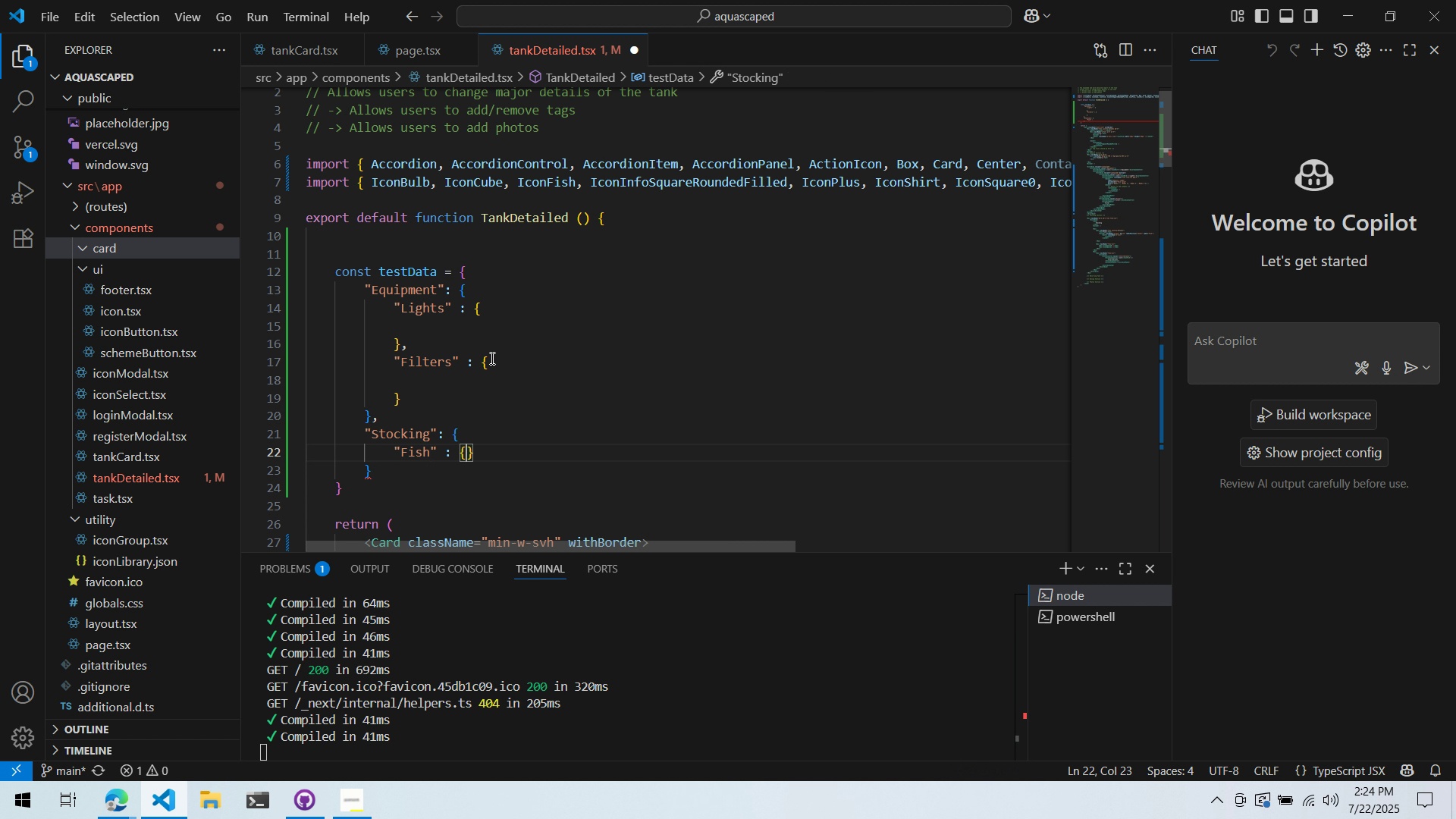 
key(Enter)
 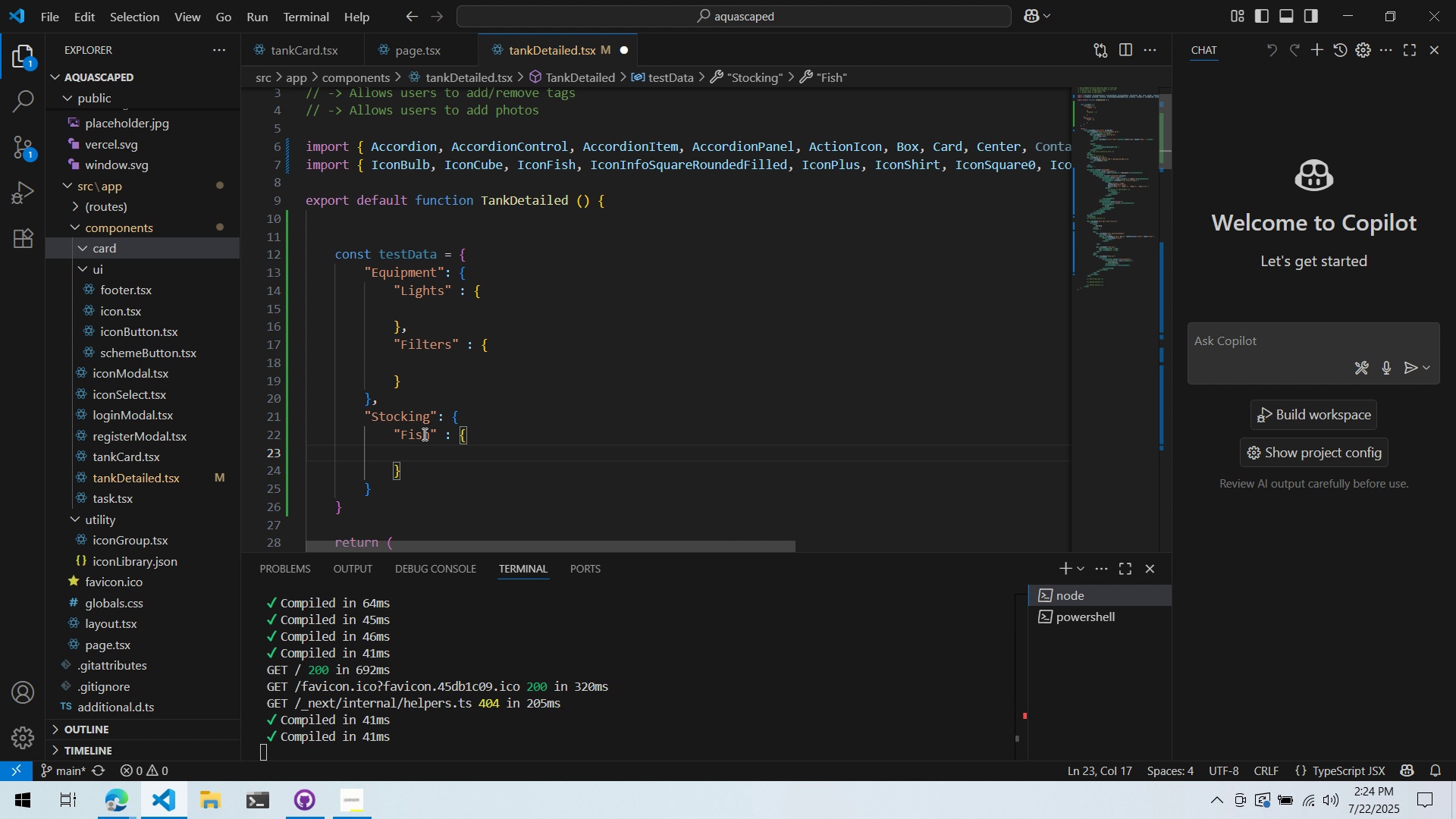 
left_click([438, 424])
 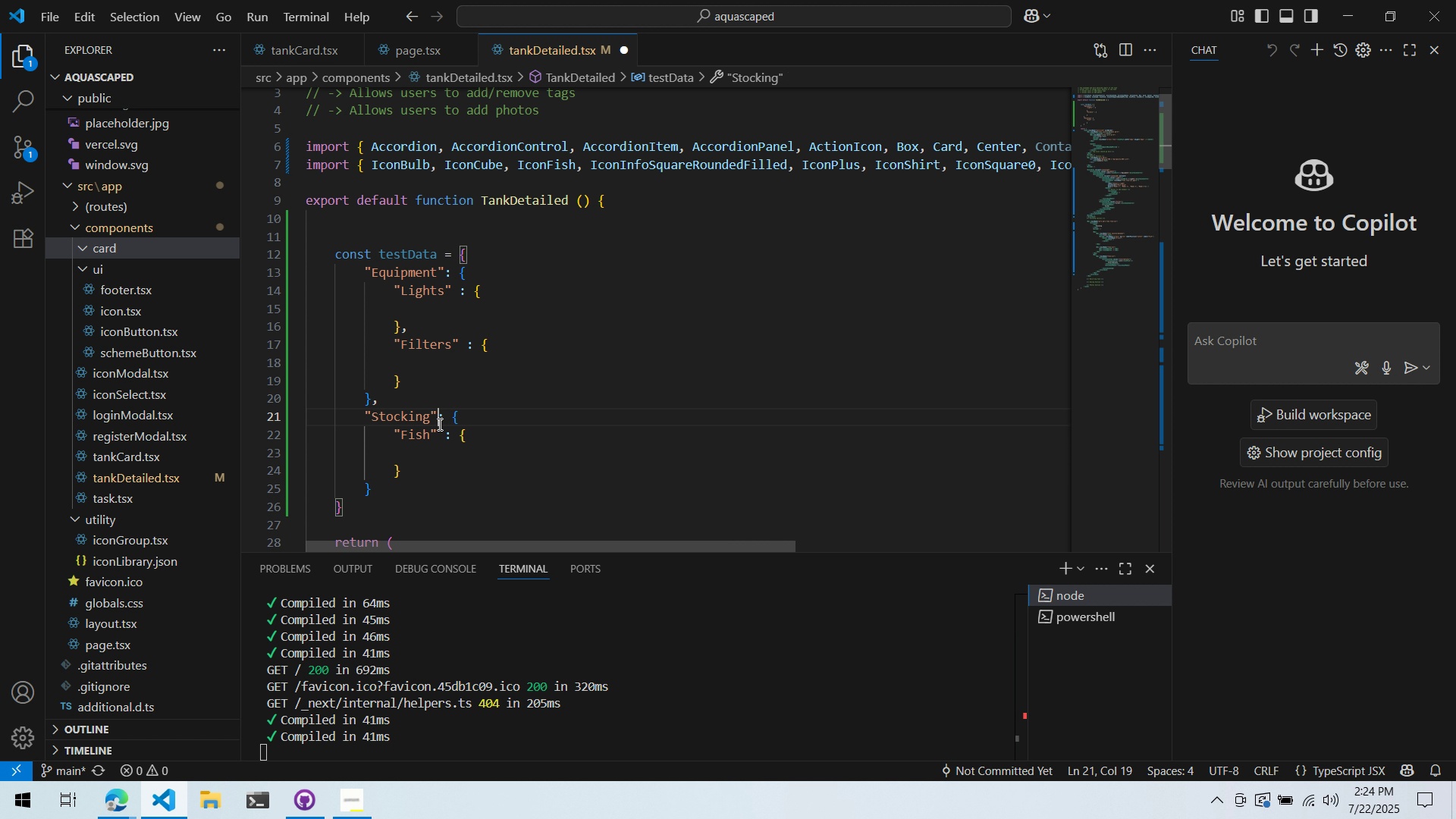 
key(Space)
 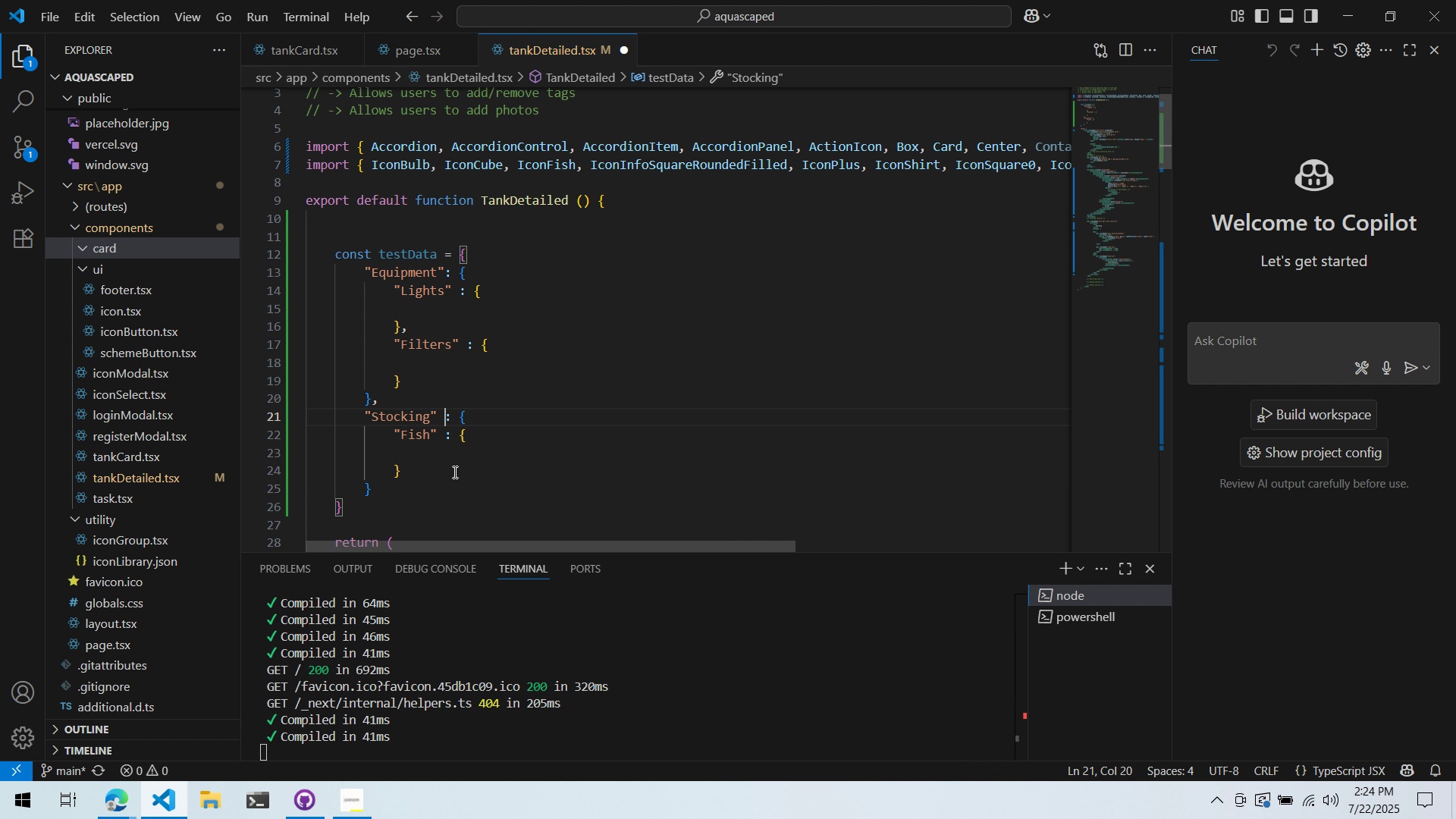 
left_click([454, 473])
 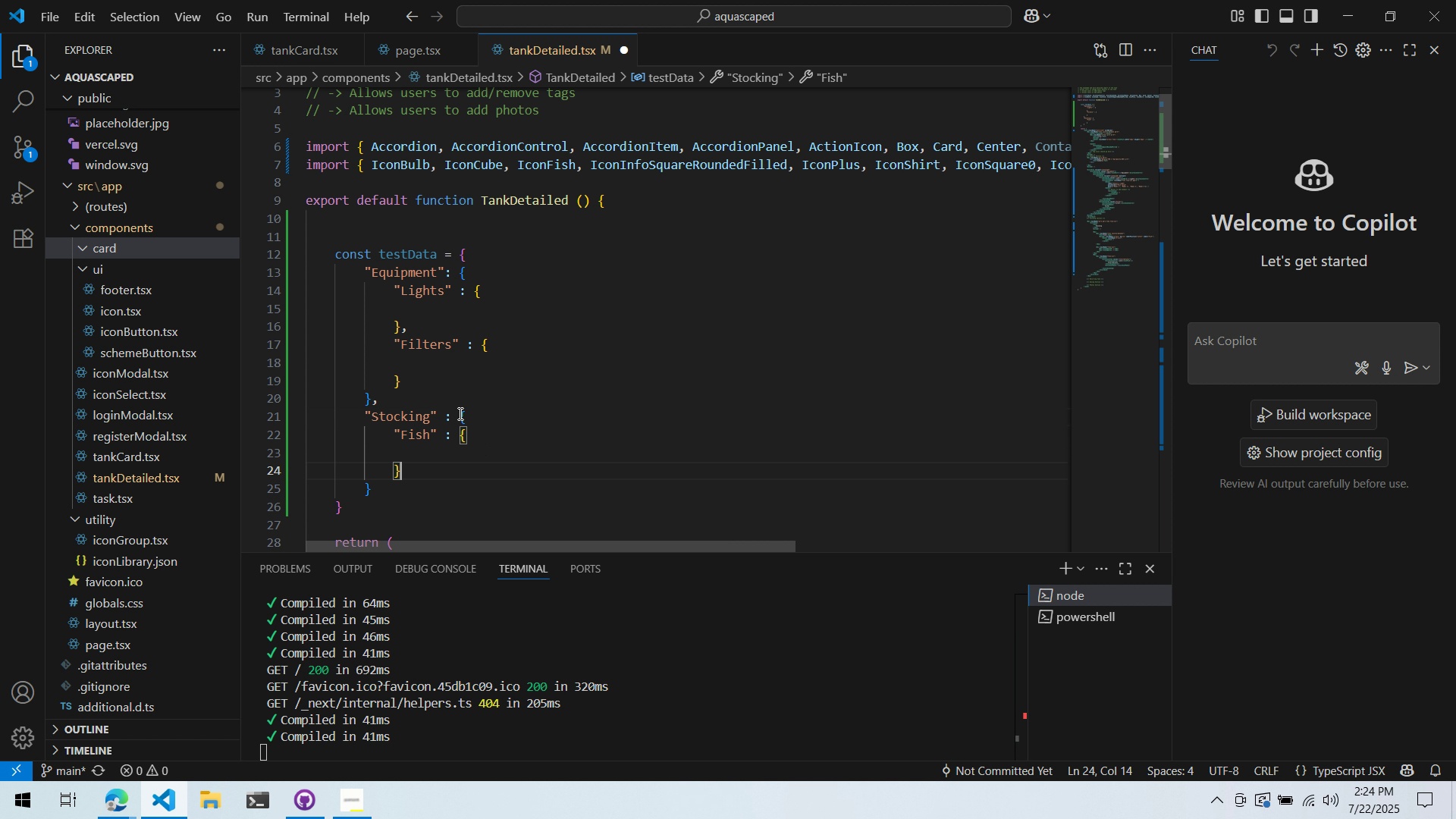 
left_click([438, 450])
 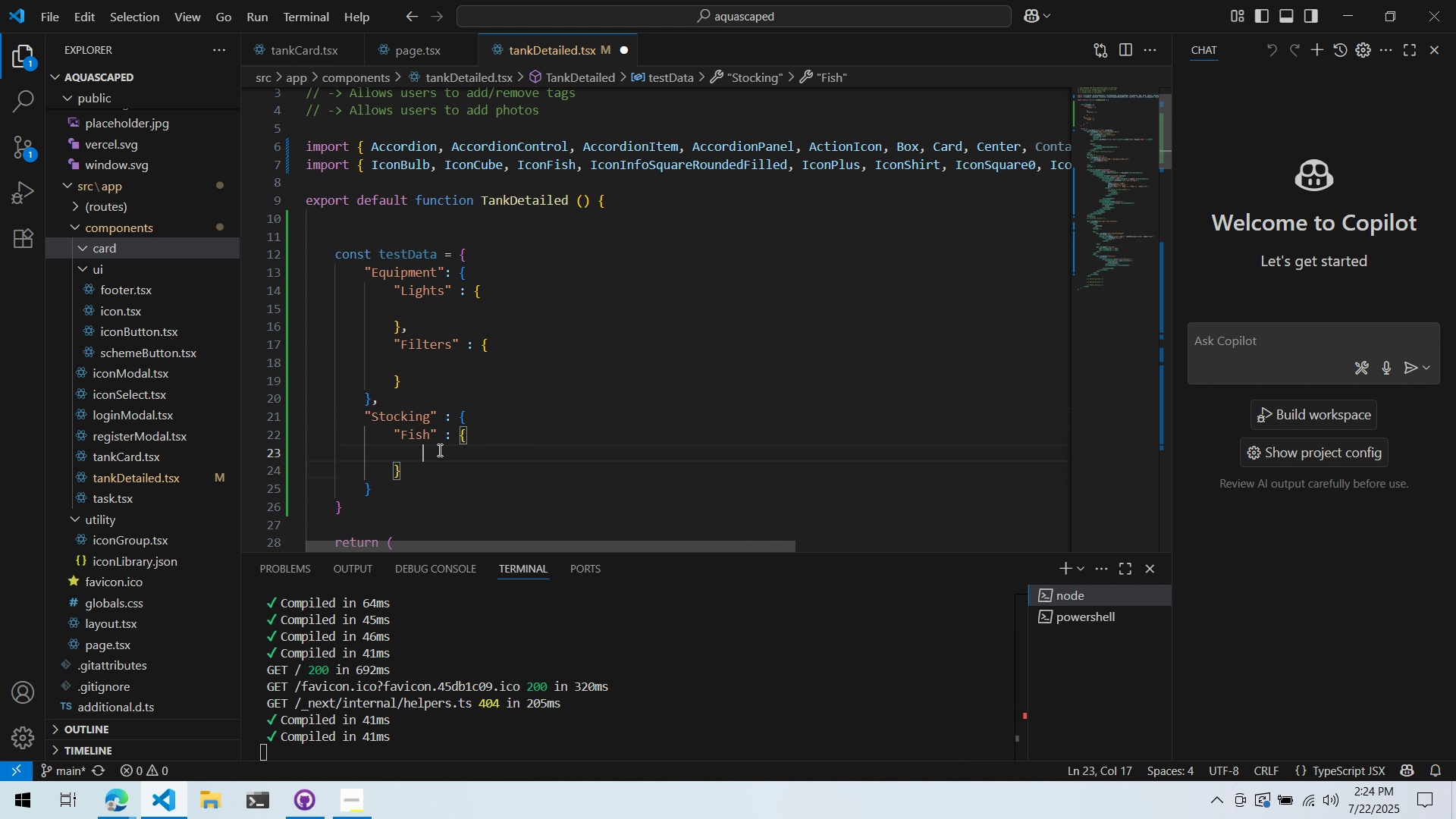 
key(Tab)
 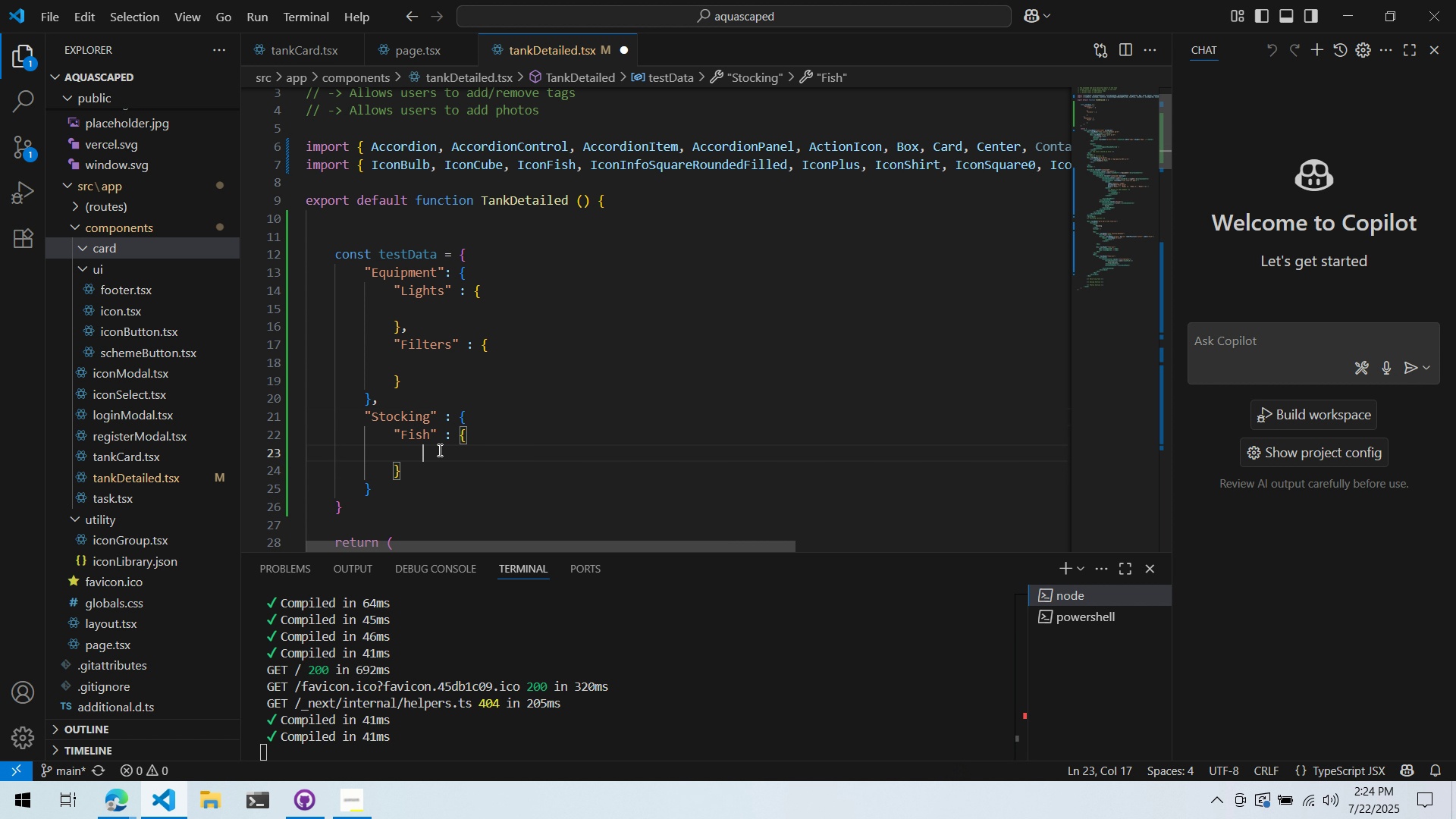 
key(Tab)
 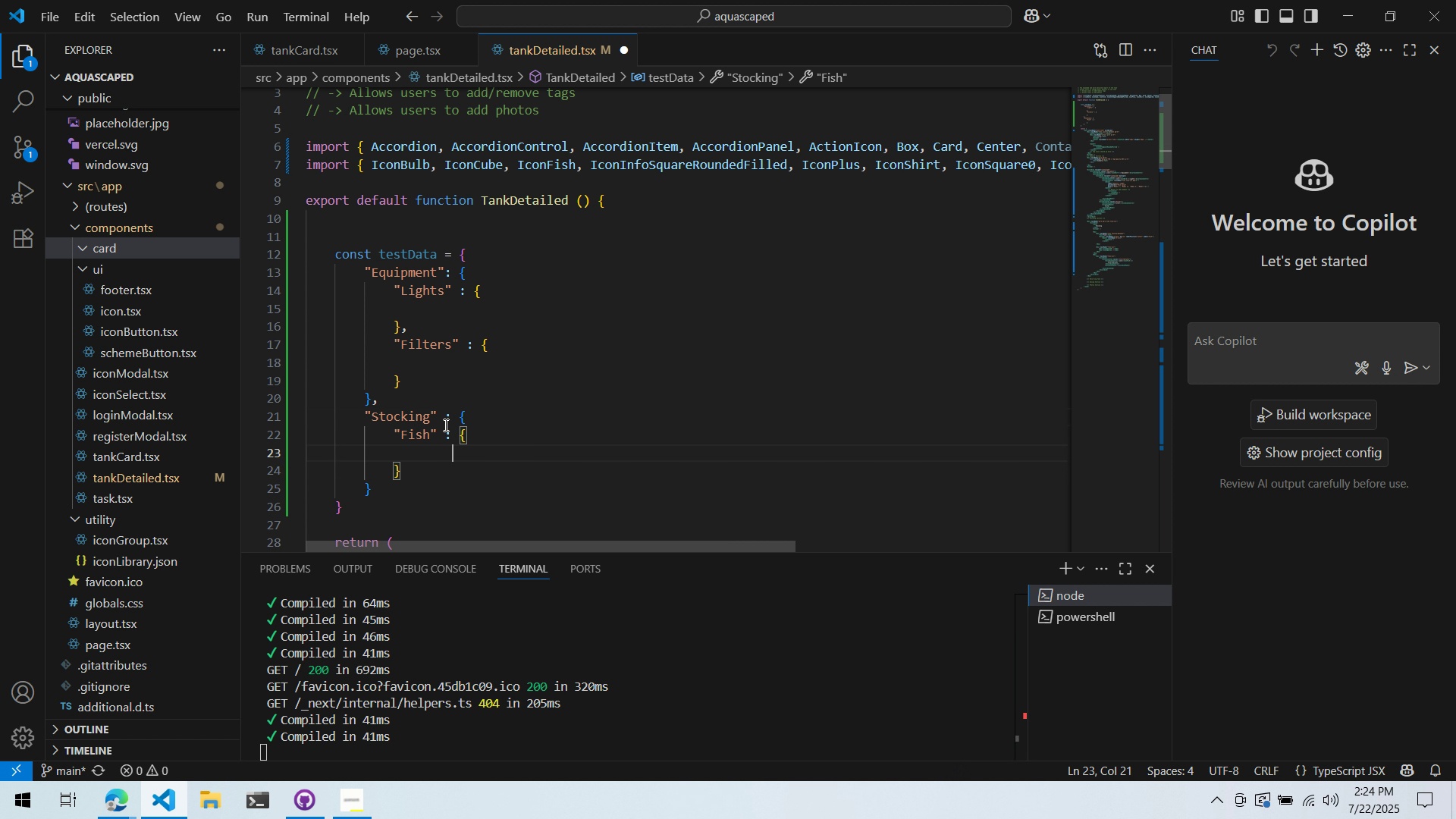 
key(Backspace)
 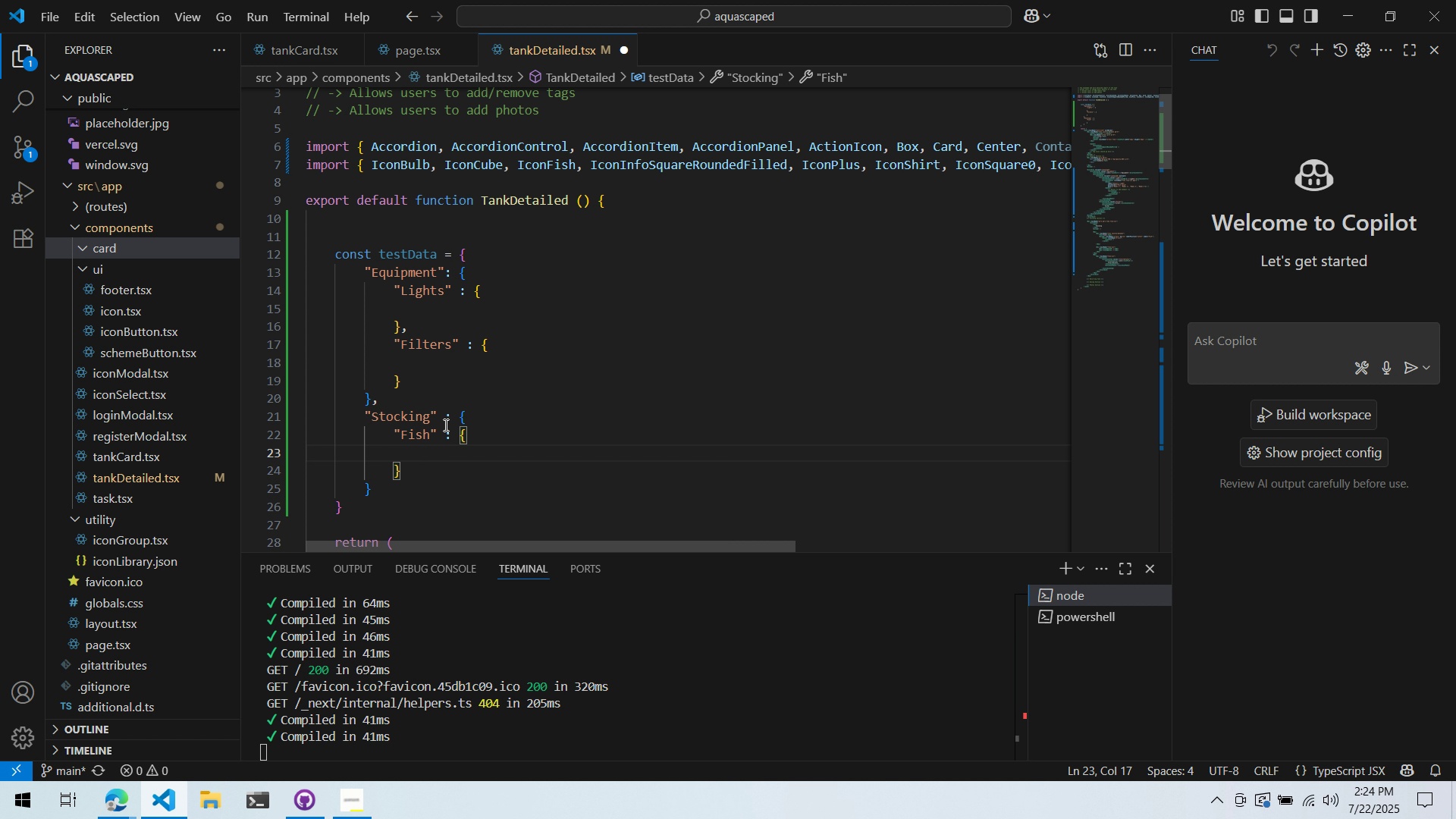 
hold_key(key=ShiftLeft, duration=1.52)
 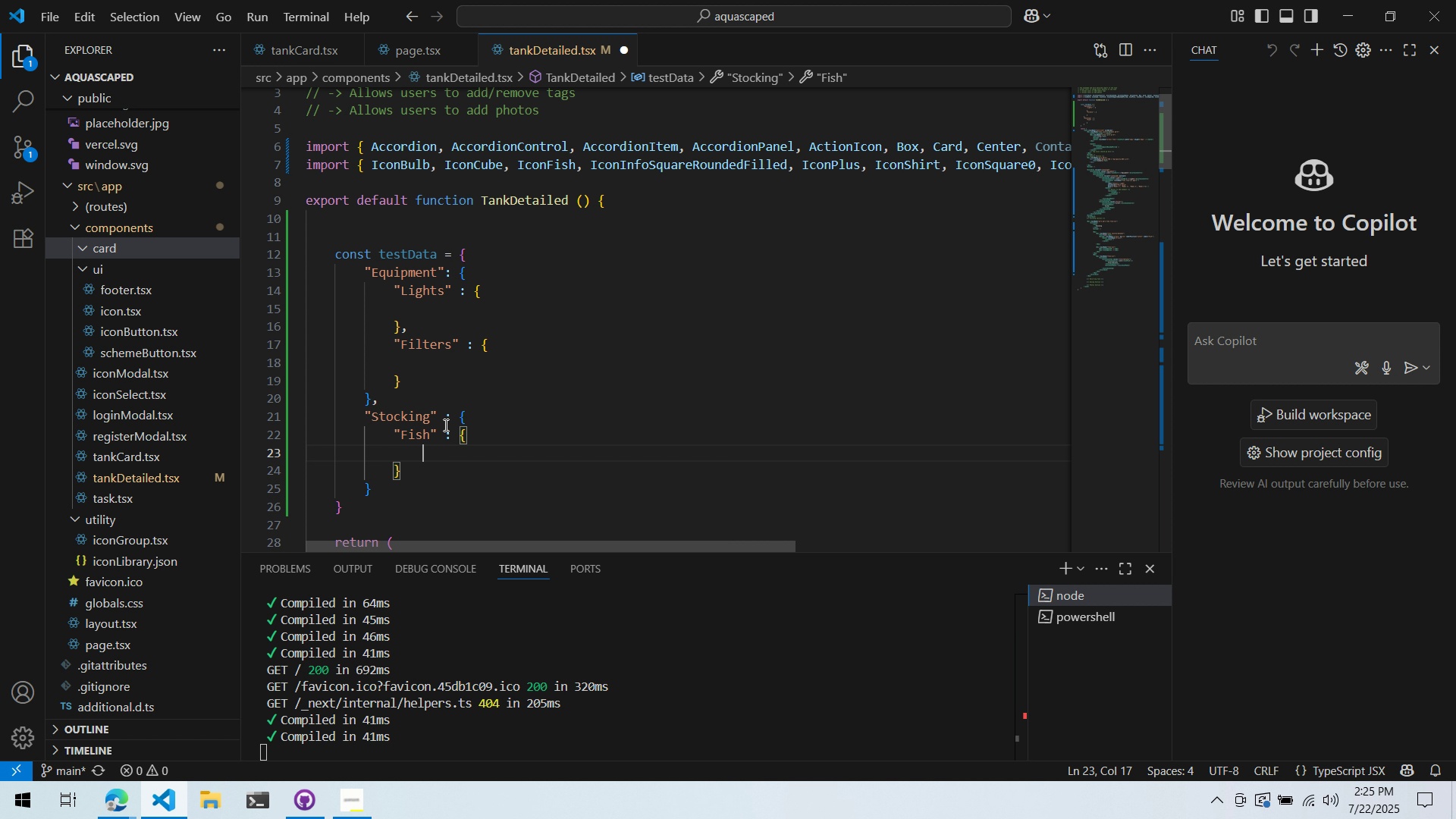 
hold_key(key=ShiftLeft, duration=1.09)
 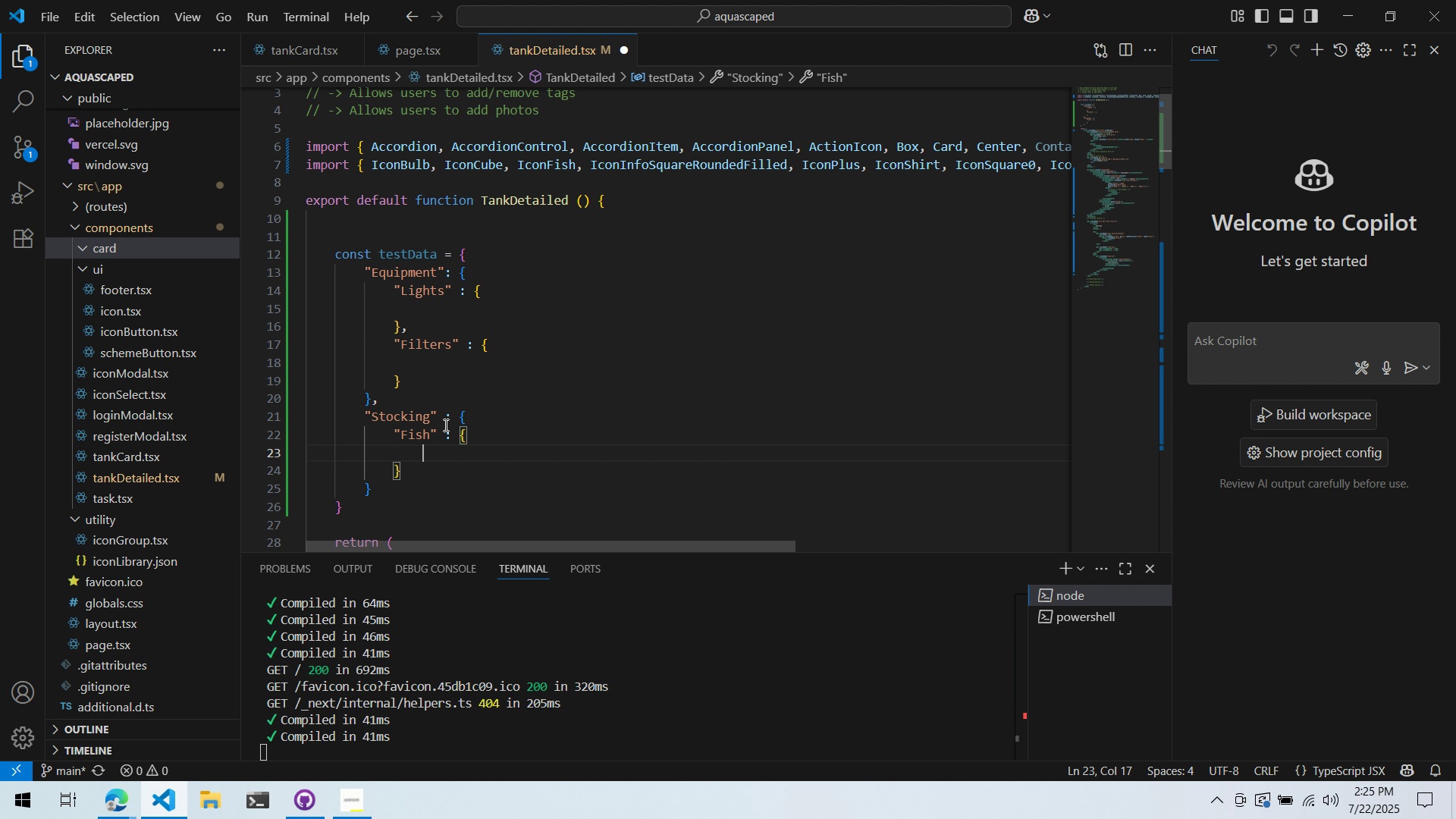 
wait(7.52)
 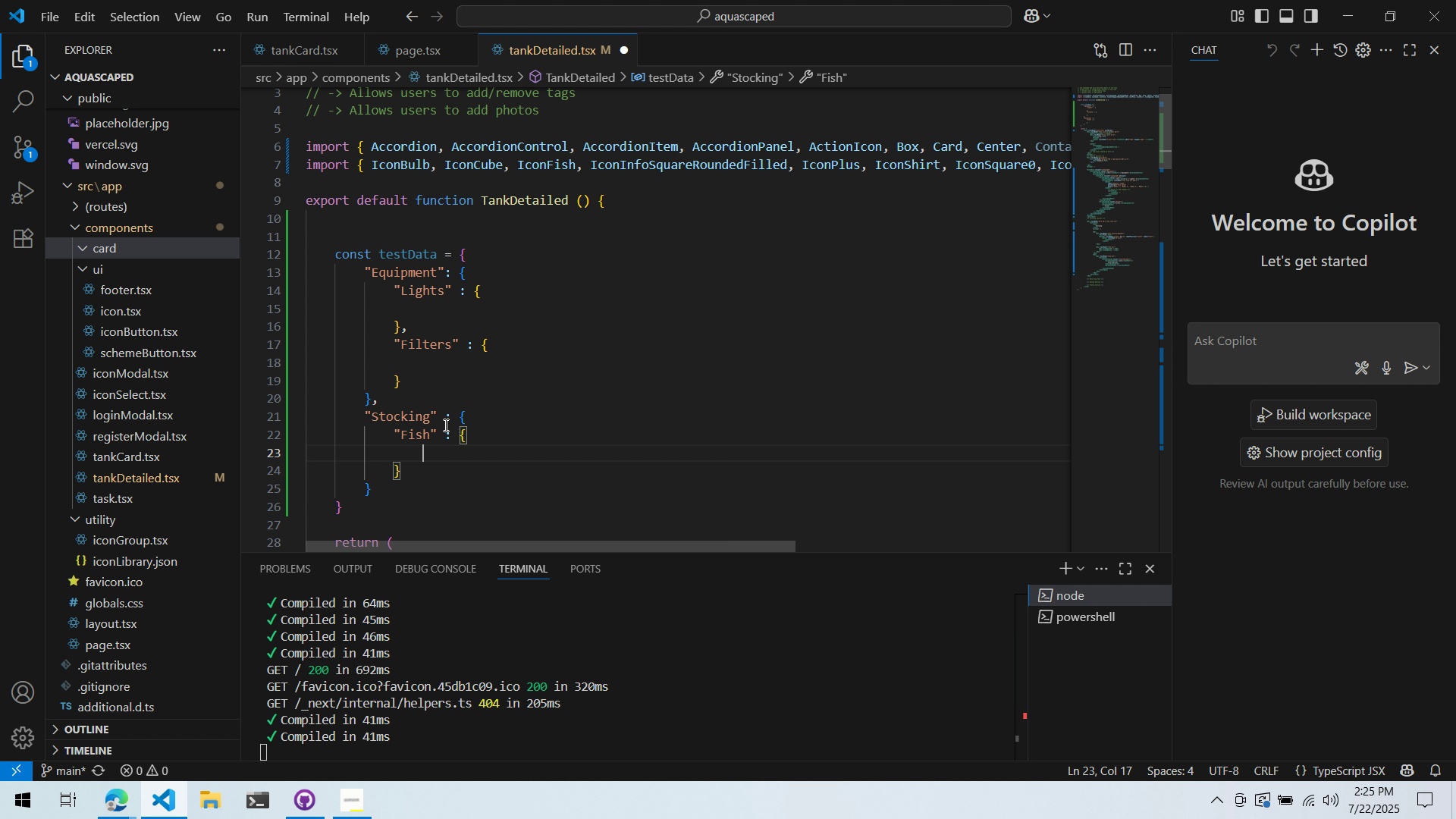 
type("Neon Tetra)
 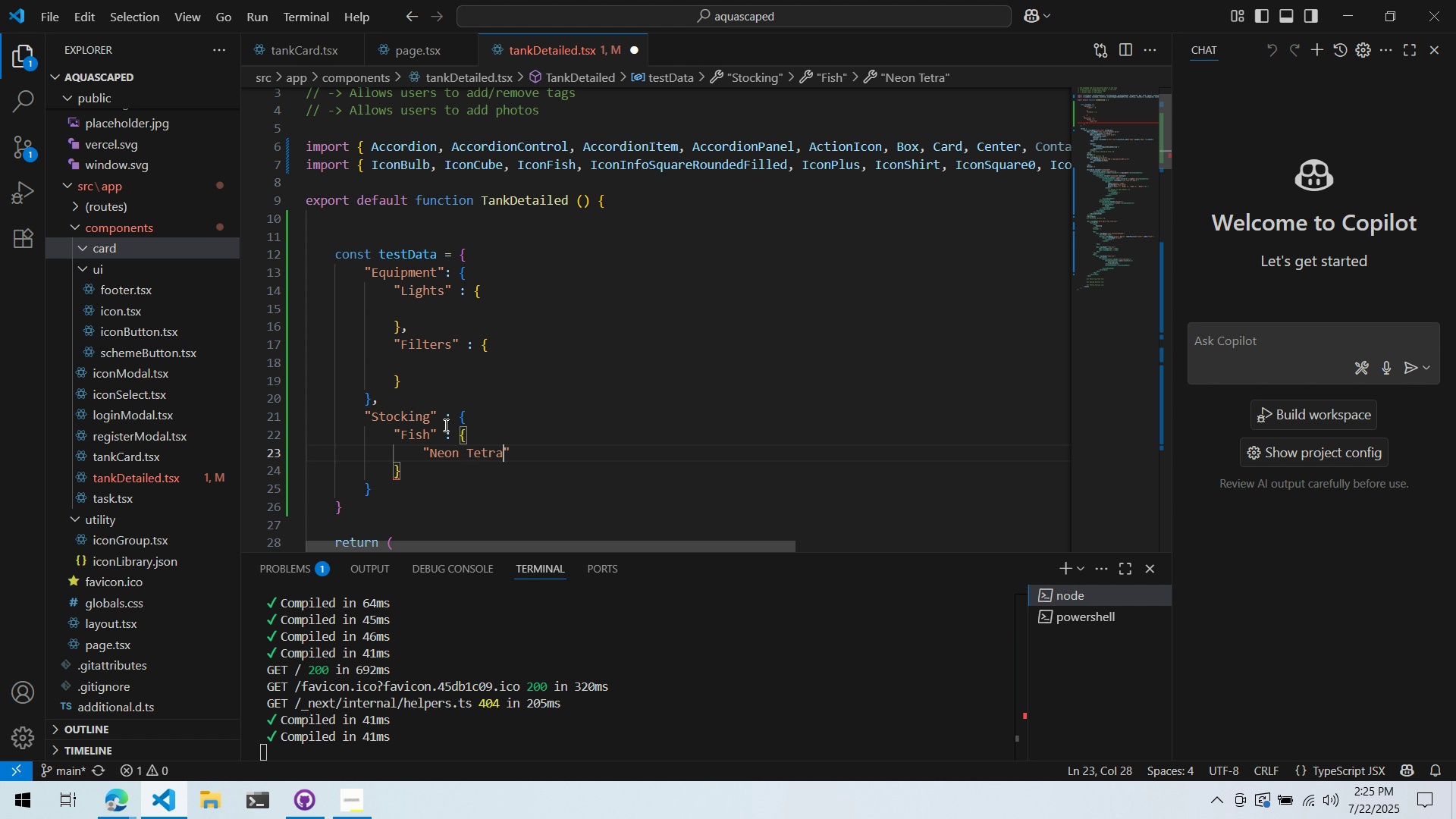 
key(ArrowRight)
 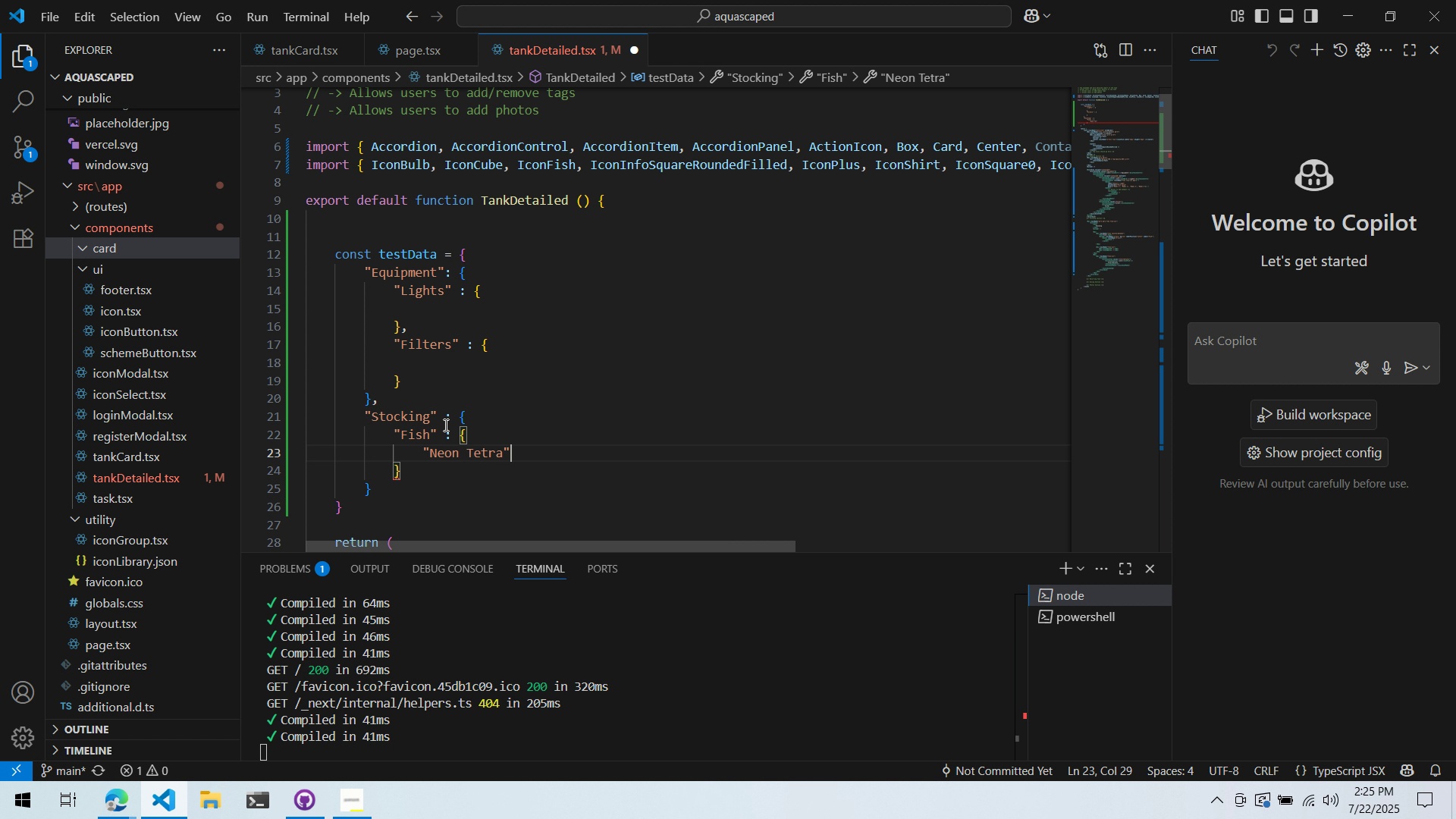 
type(: 1)
key(Backspace)
type(12)
 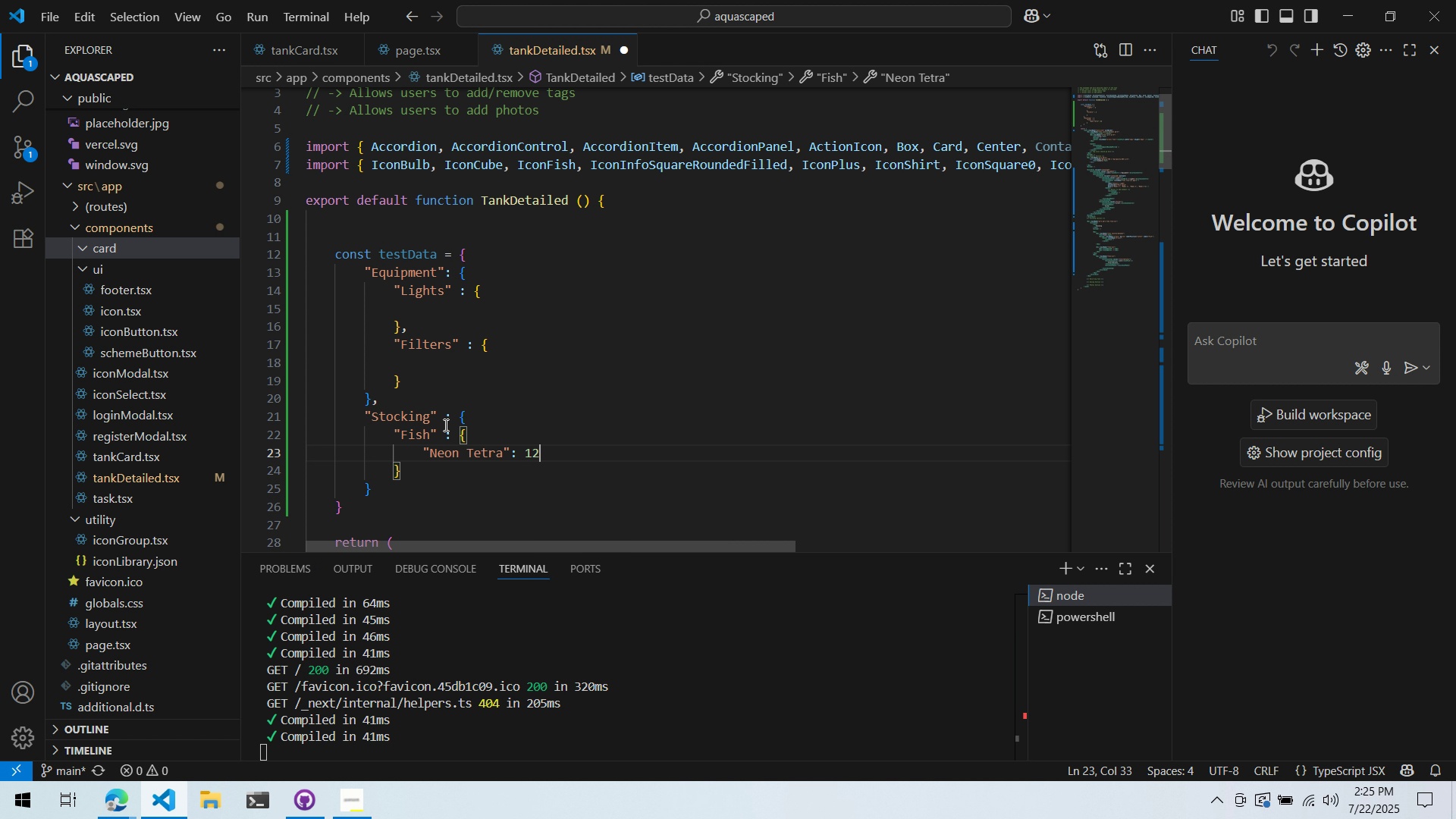 
left_click([558, 303])
 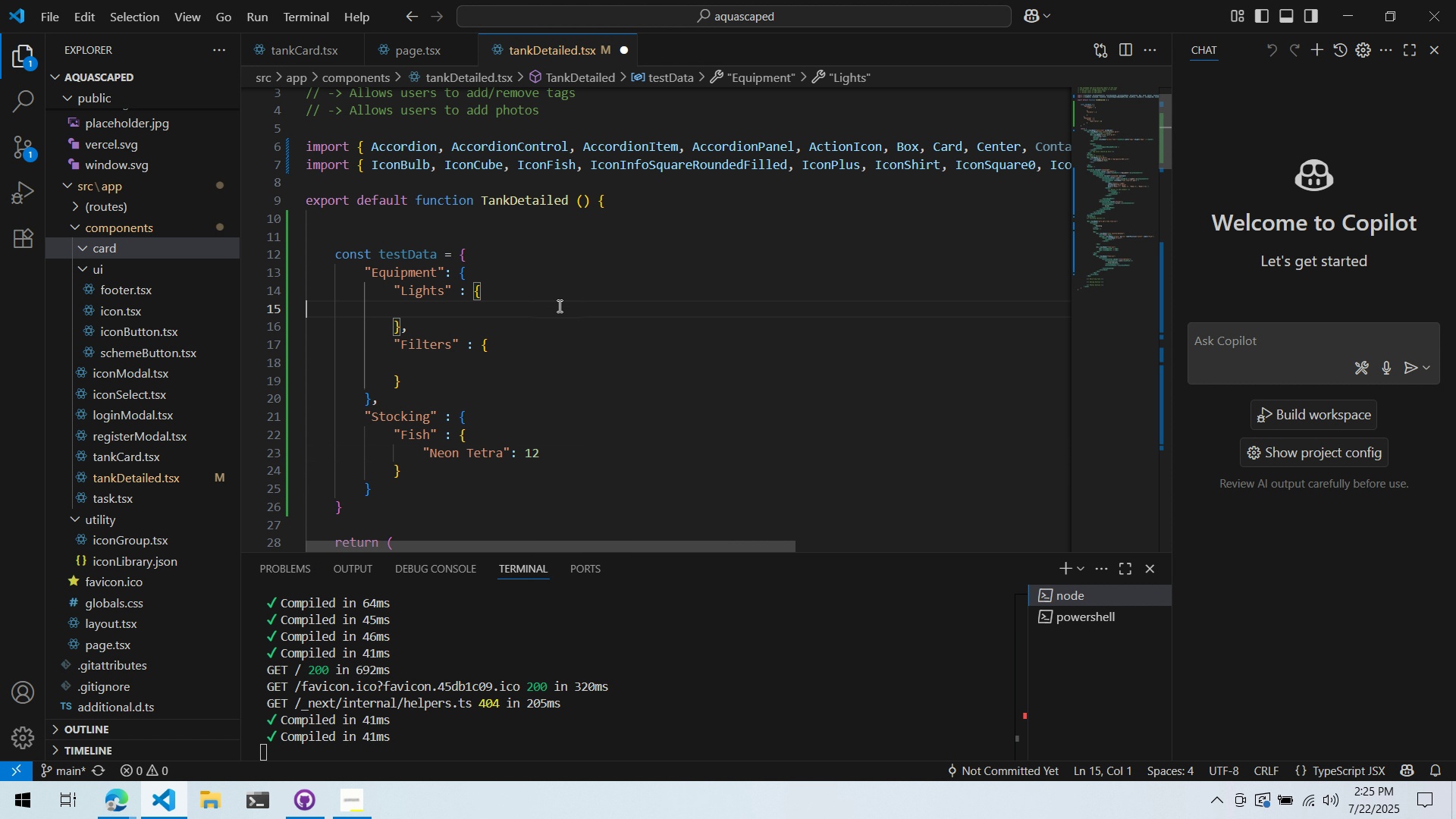 
key(Control+ControlLeft)
 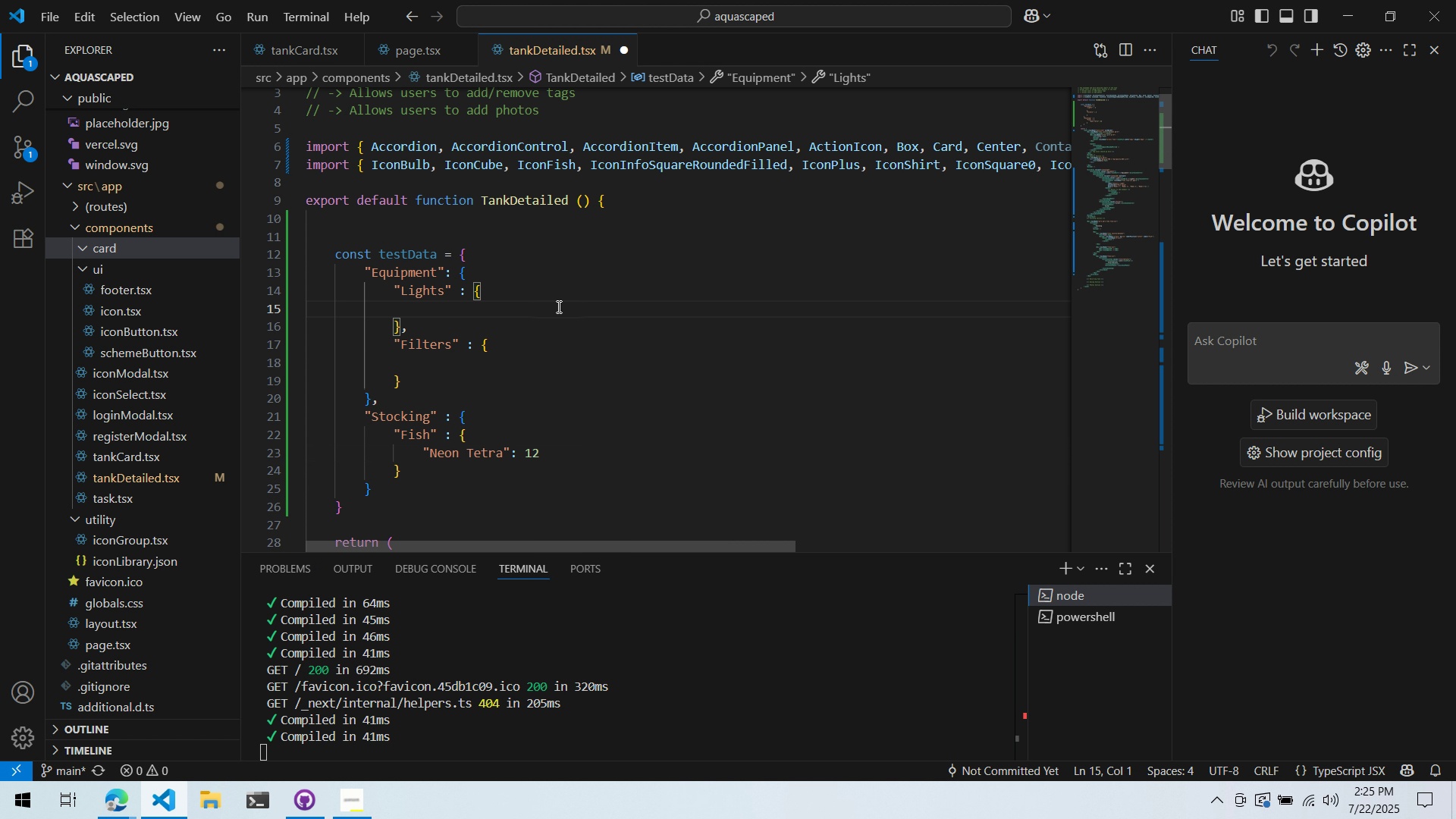 
key(Control+S)
 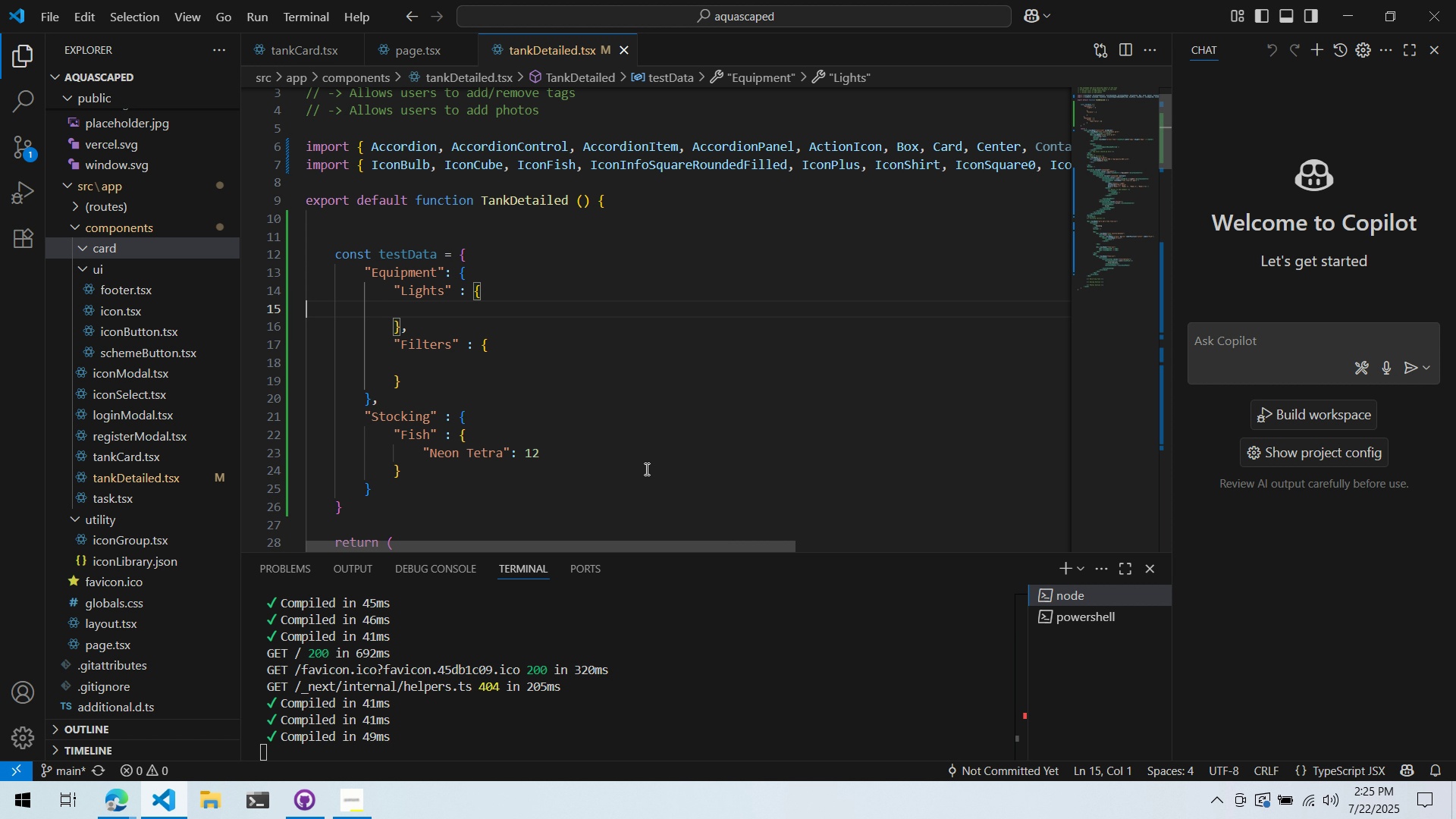 
left_click([597, 457])
 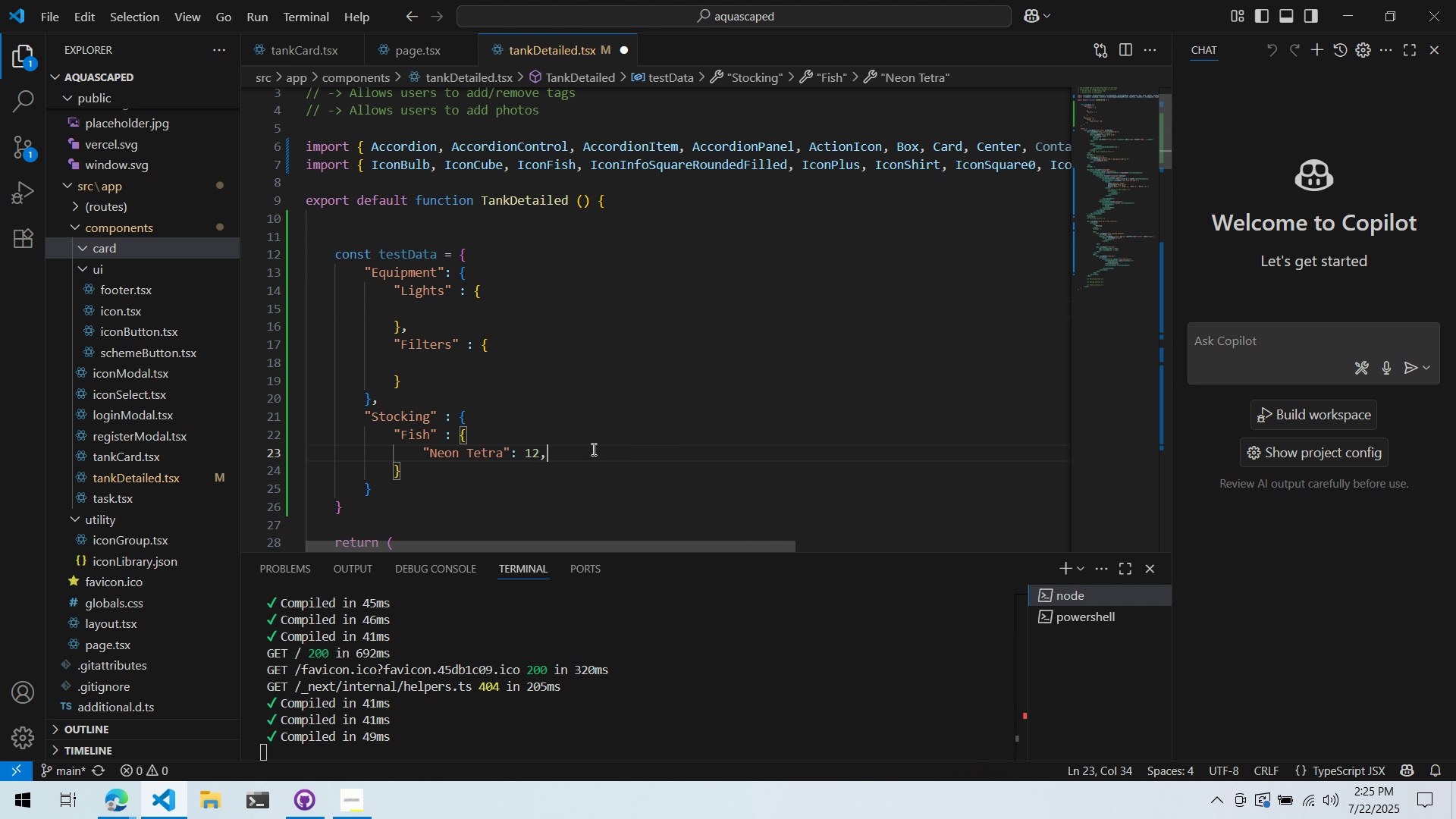 
key(Comma)
 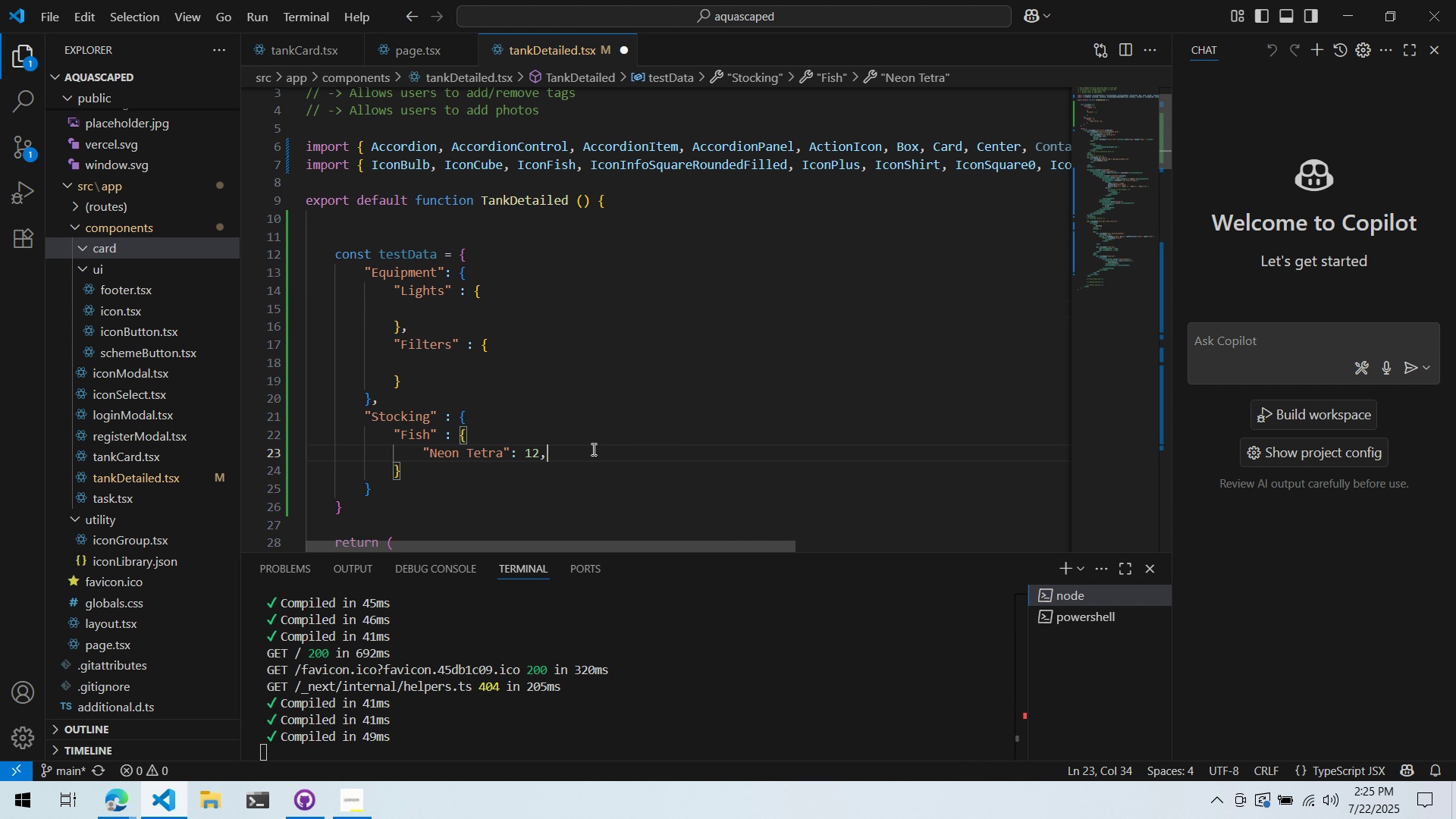 
key(Enter)
 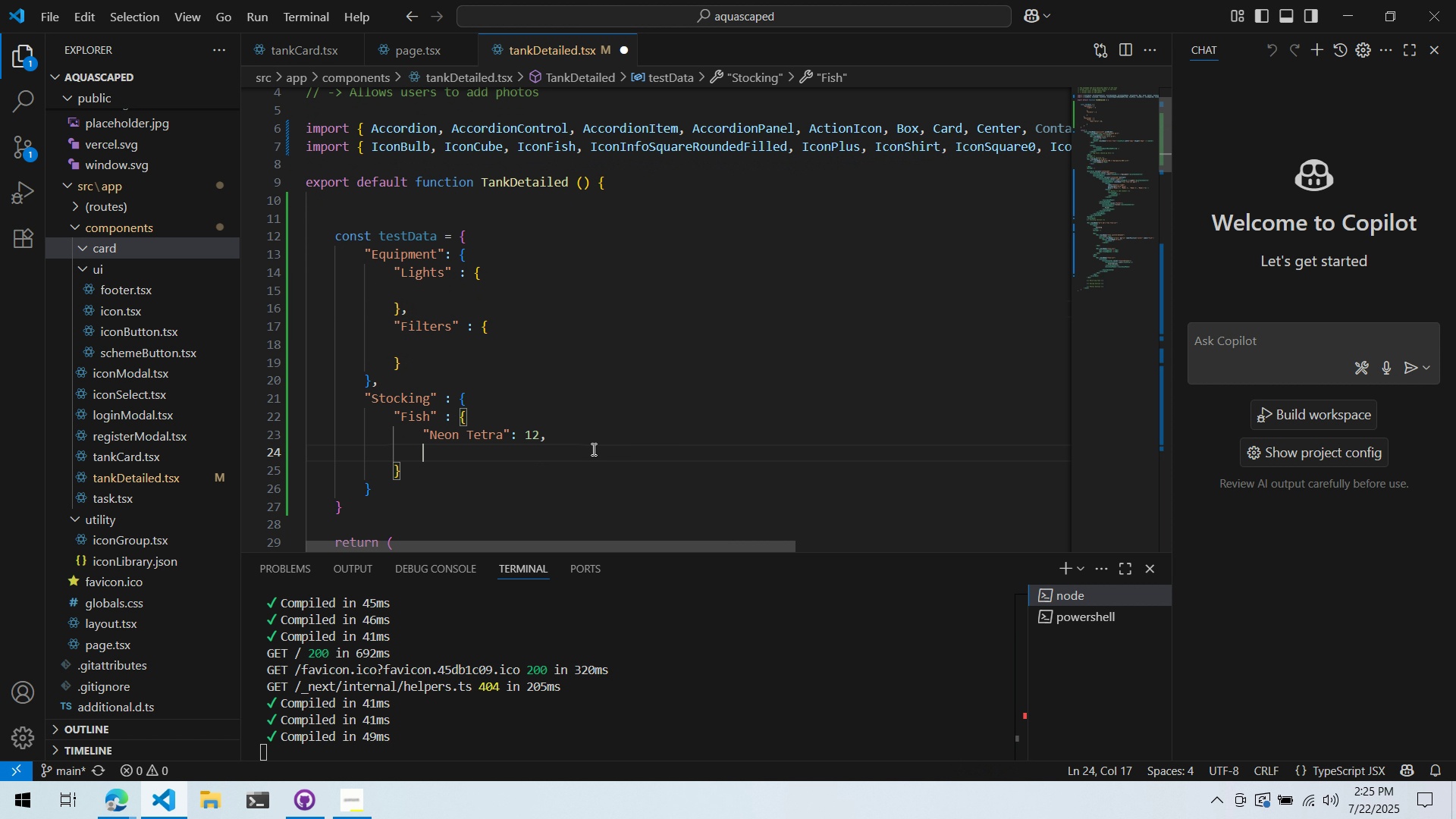 
key(Shift+Quote)
 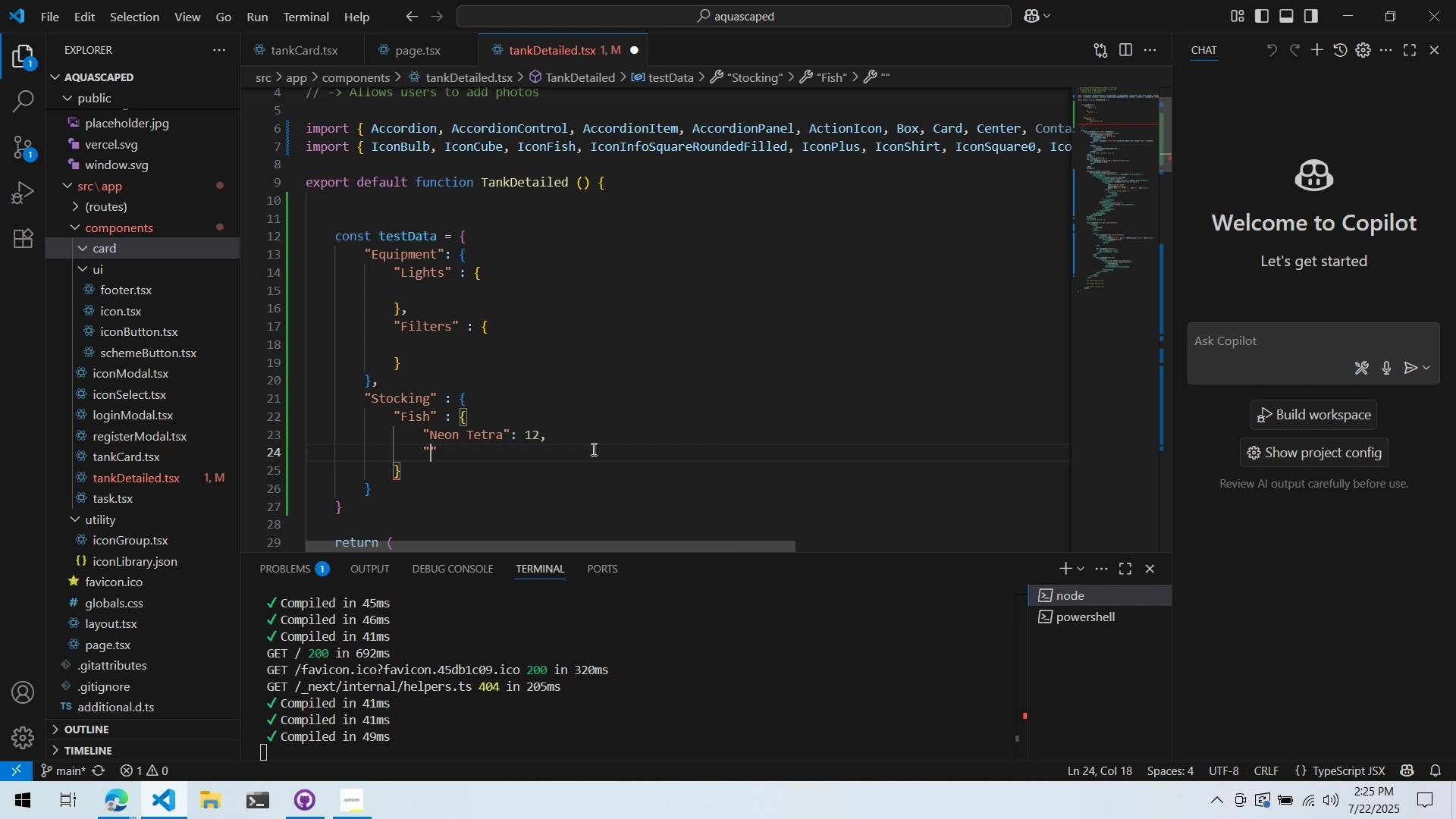 
wait(6.36)
 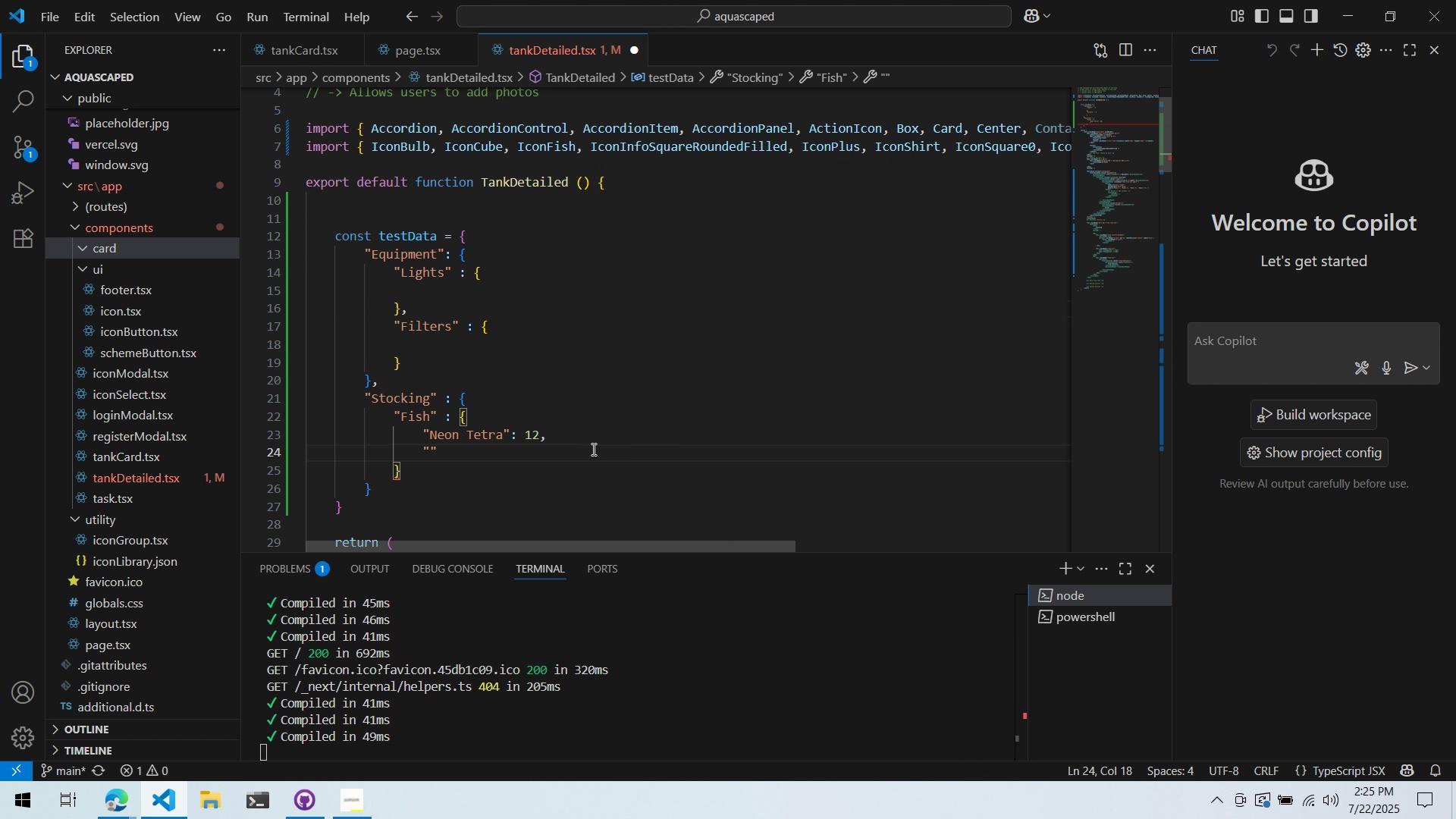 
double_click([438, 458])
 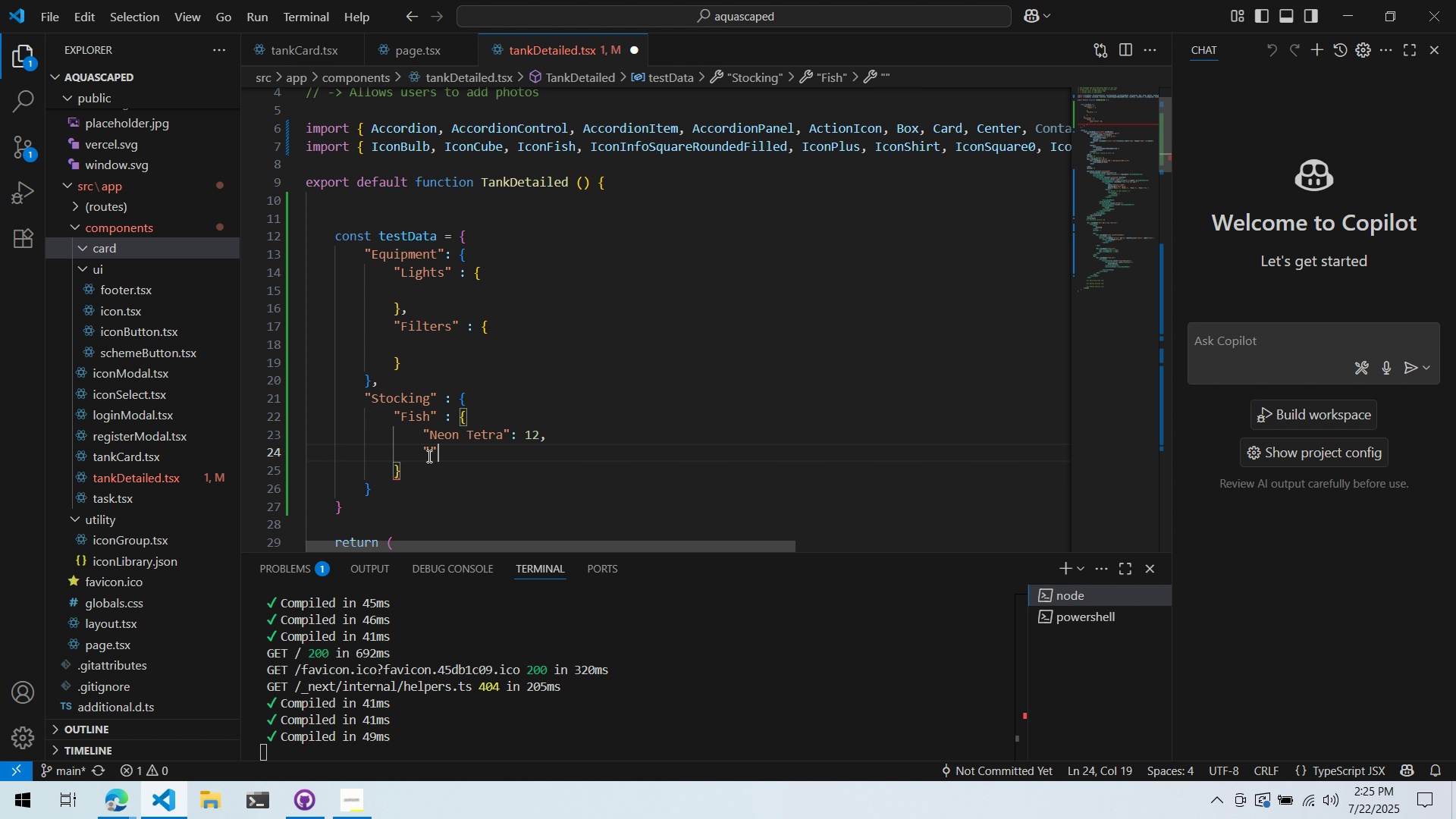 
triple_click([428, 456])
 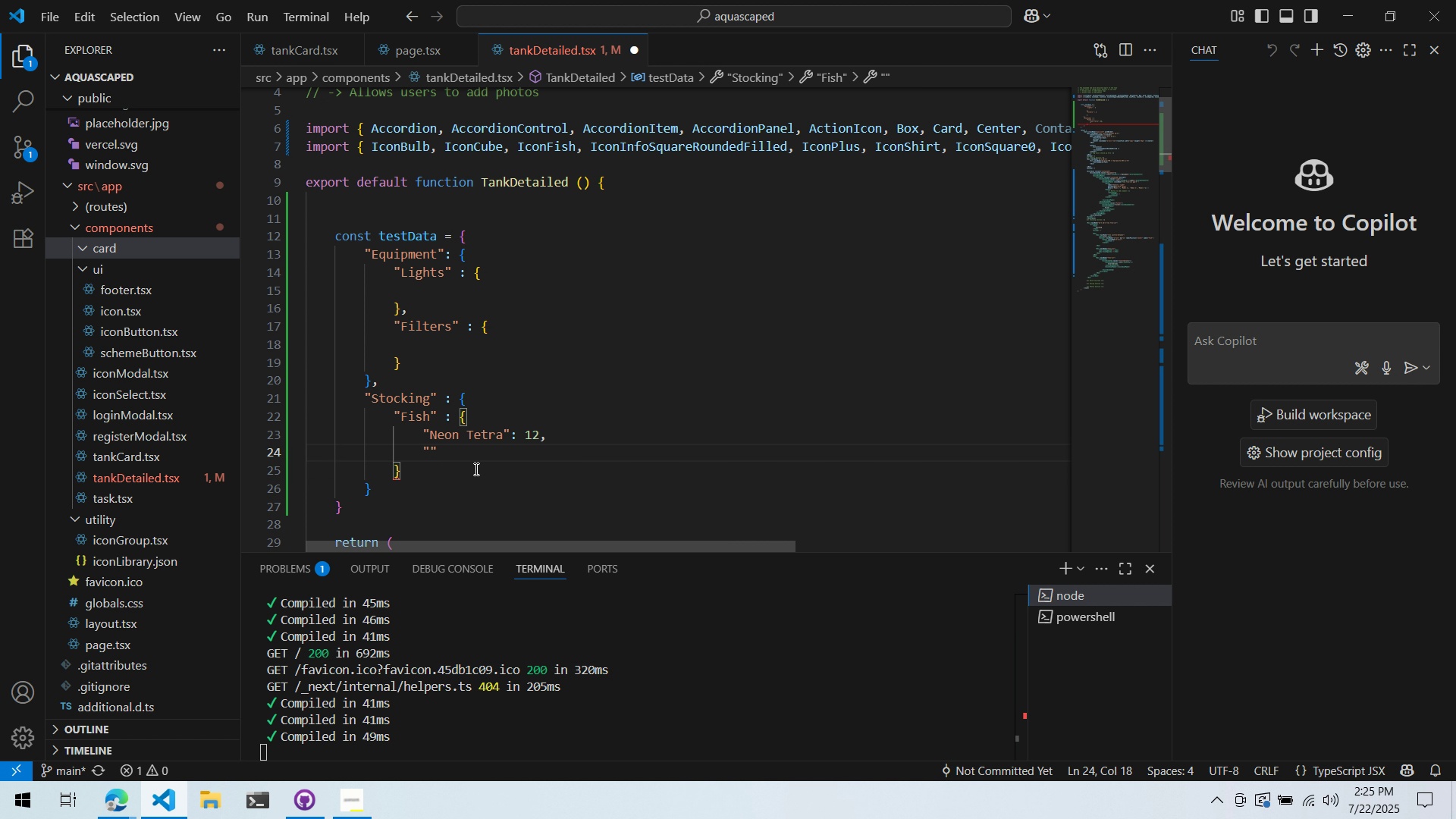 
type(Dwarf Gourami)
 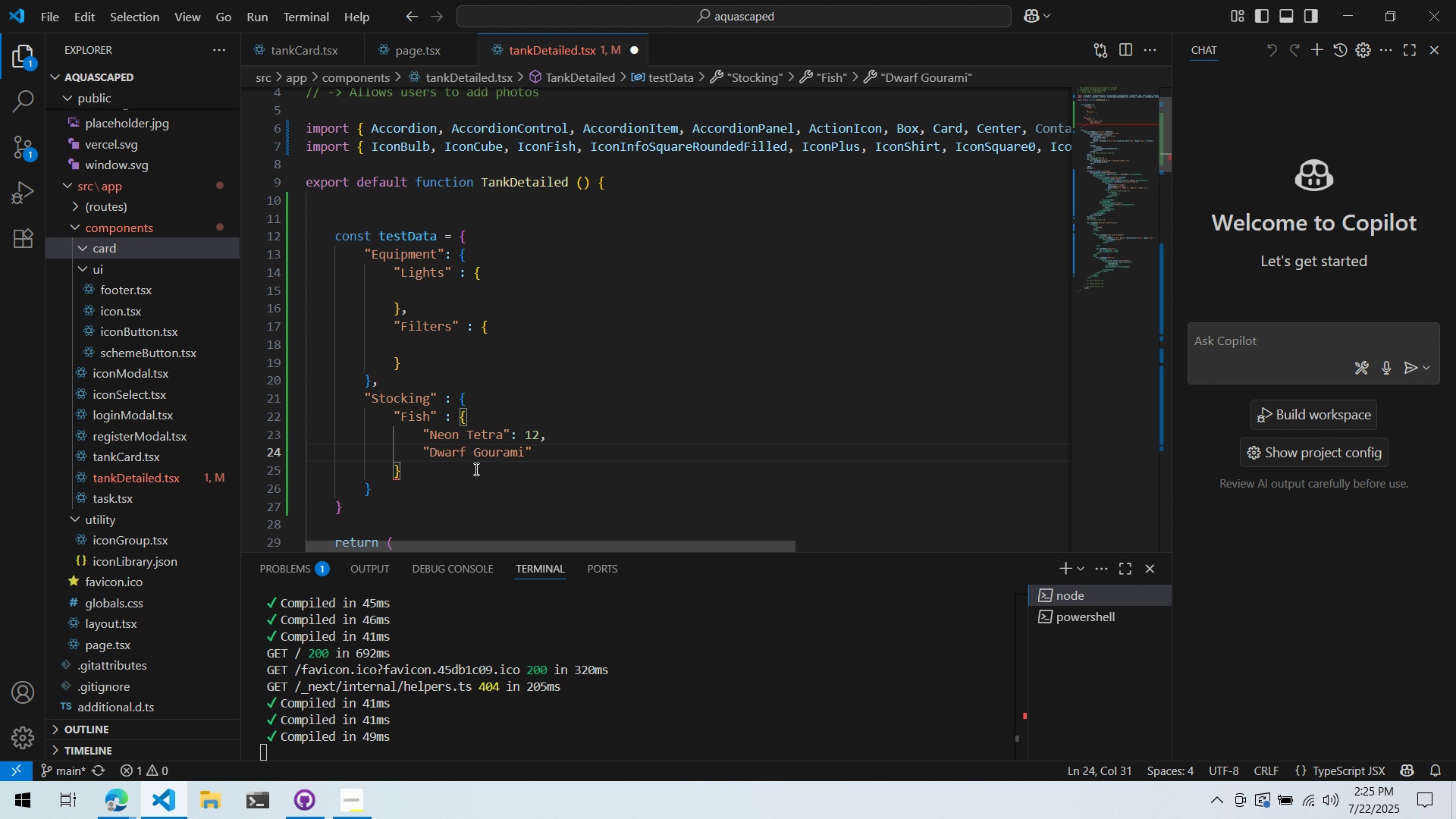 
key(ArrowRight)
 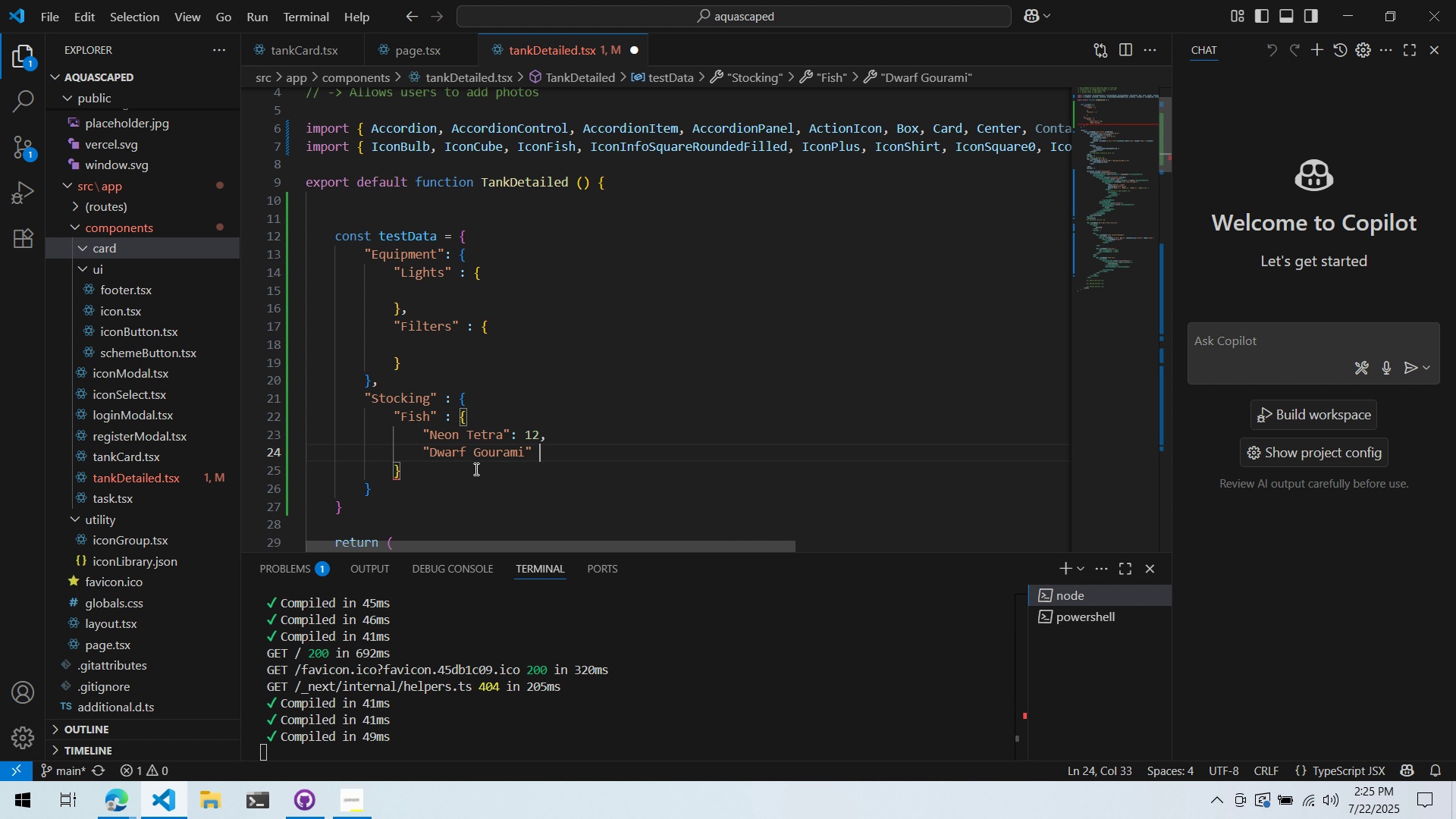 
key(Space)
 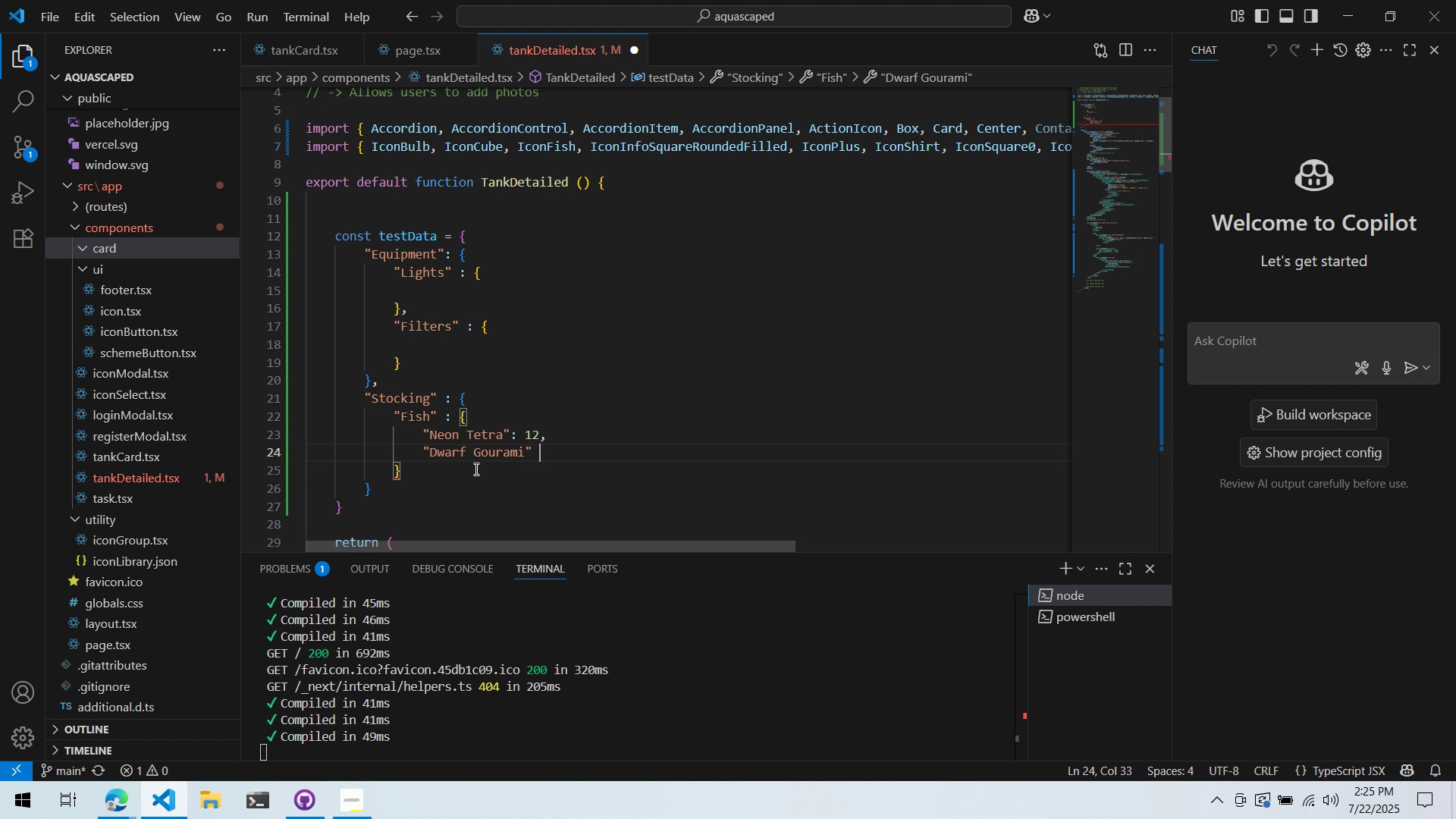 
key(Shift+Backspace)
 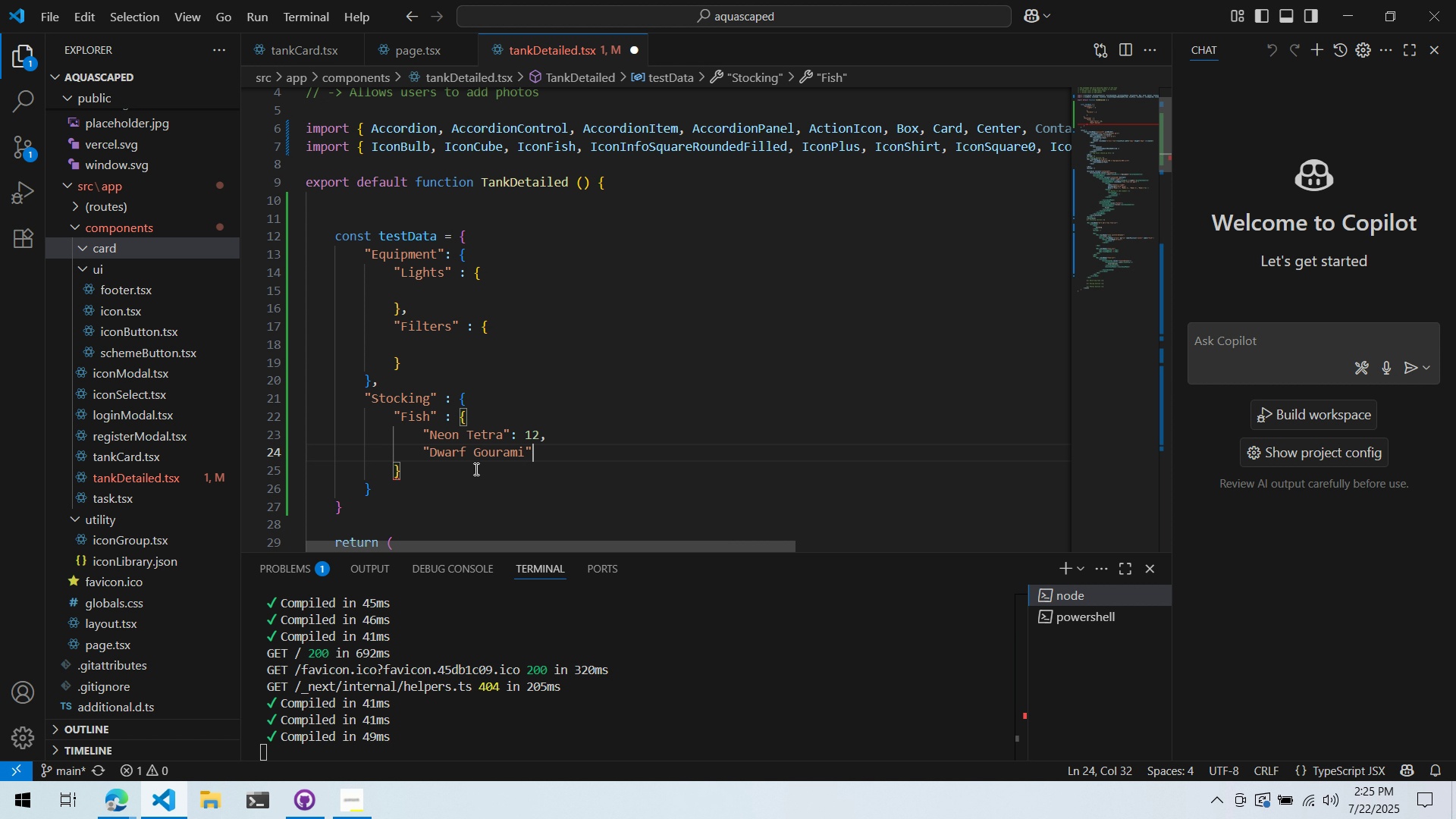 
key(Shift+Semicolon)
 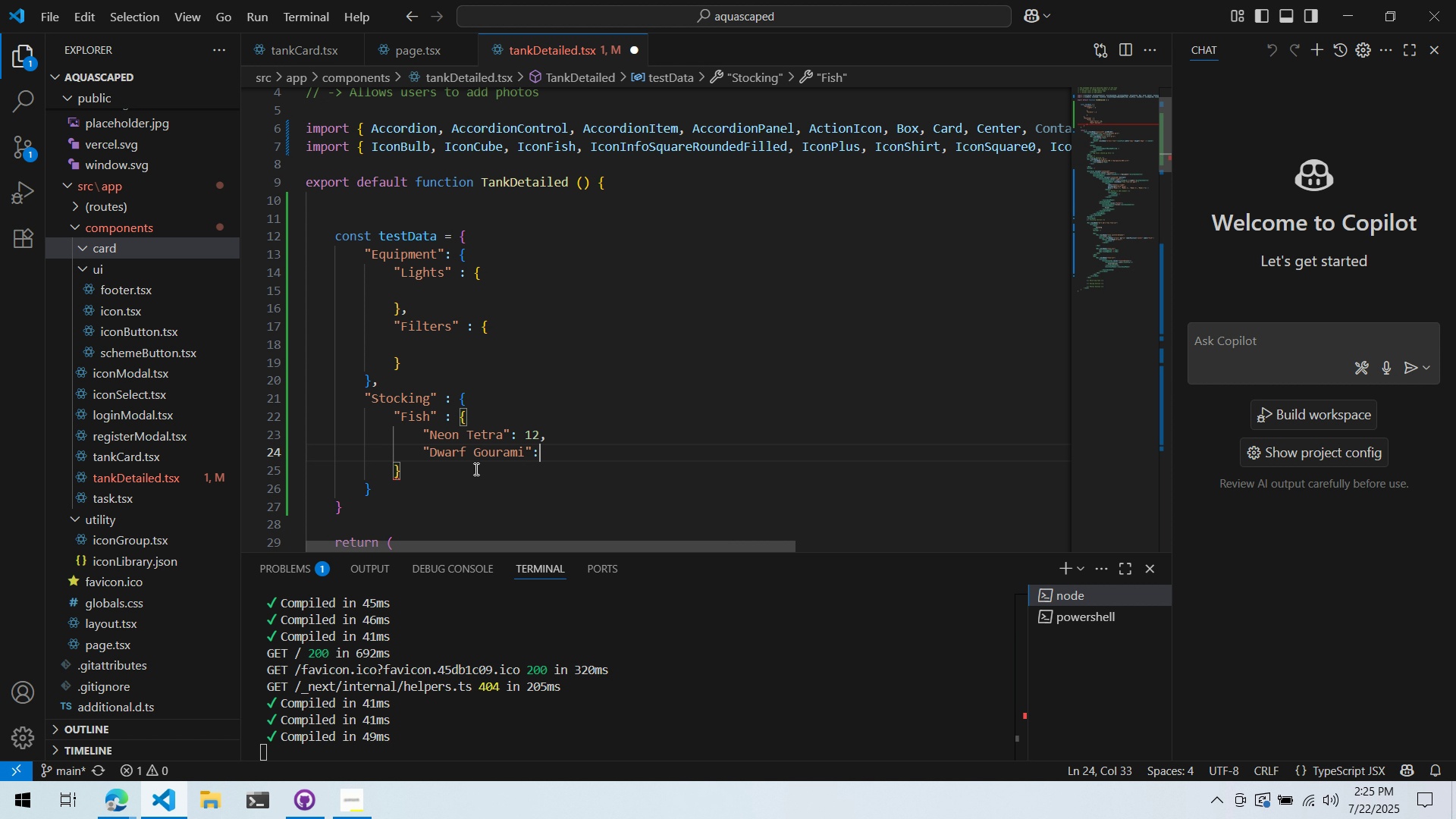 
key(Shift+Space)
 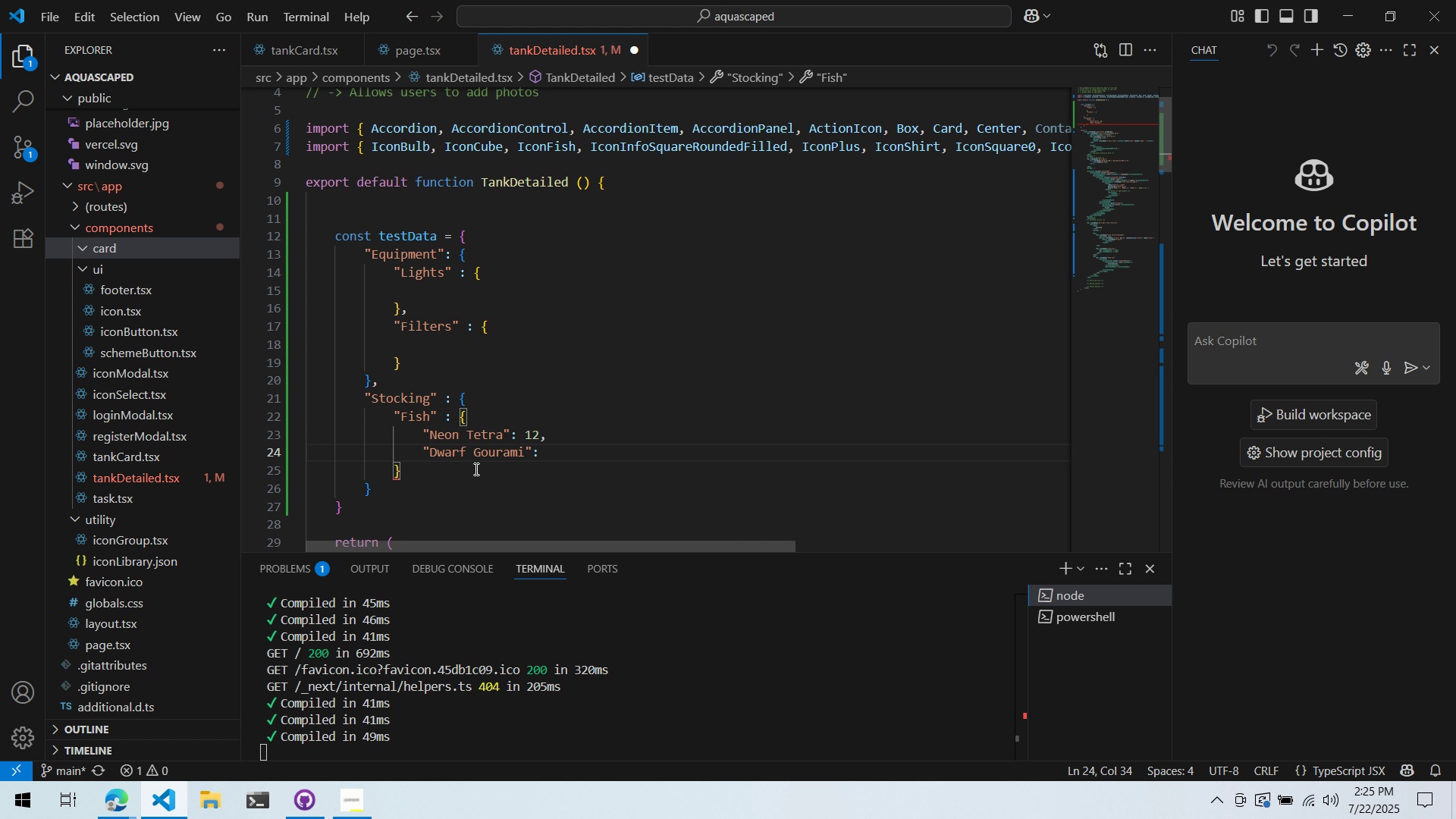 
key(6)
 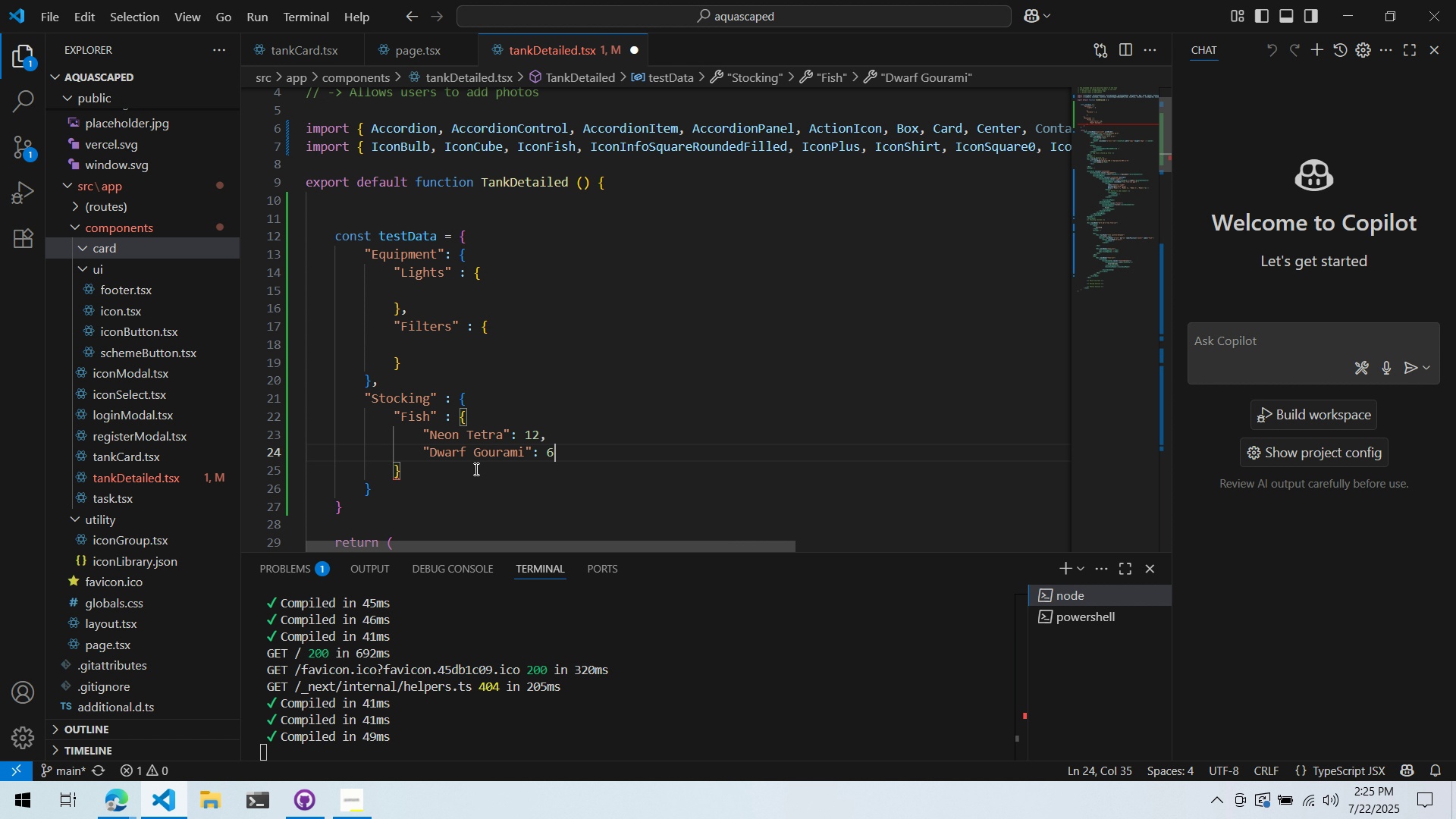 
key(Control+ControlLeft)
 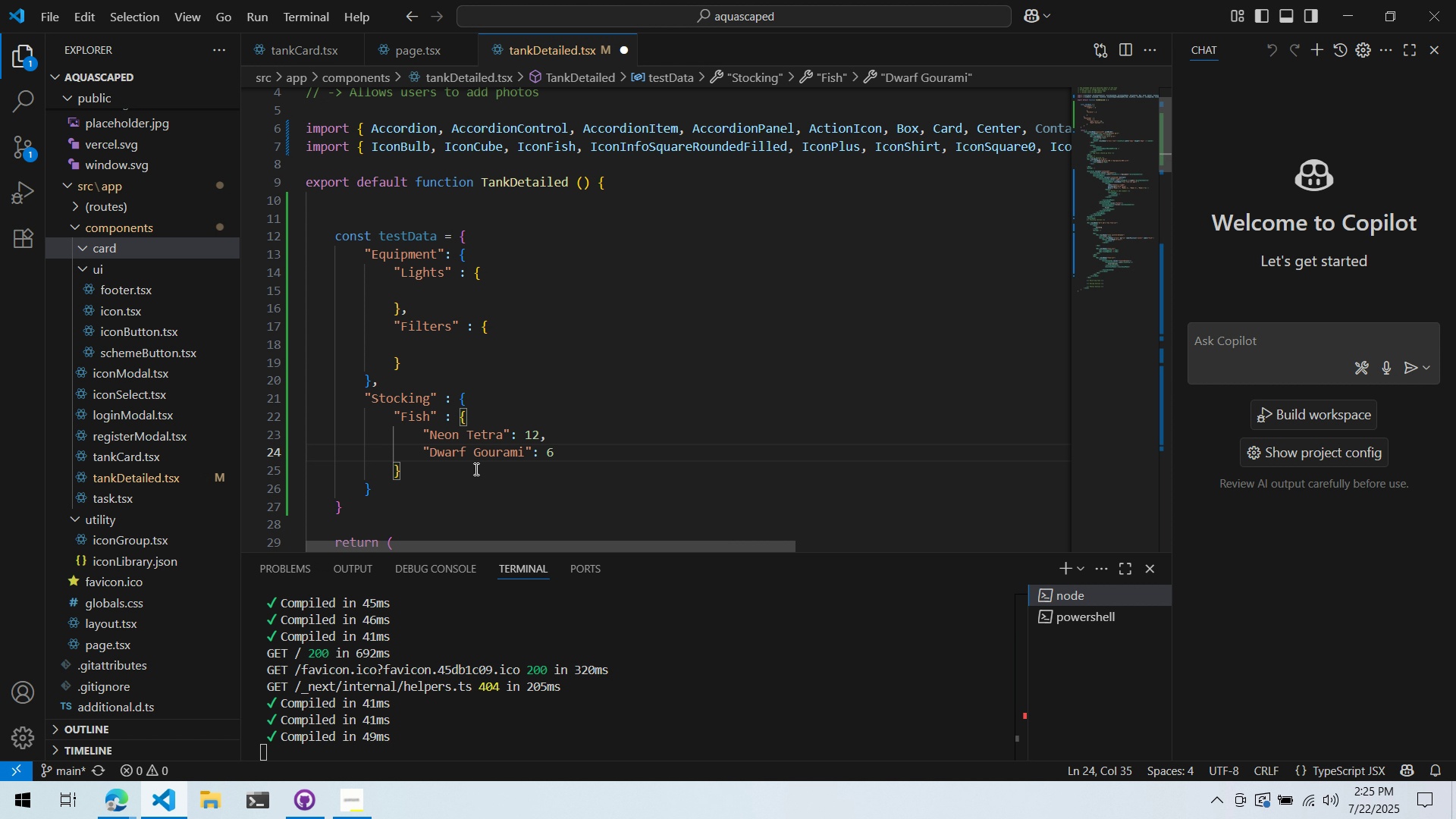 
key(Control+S)
 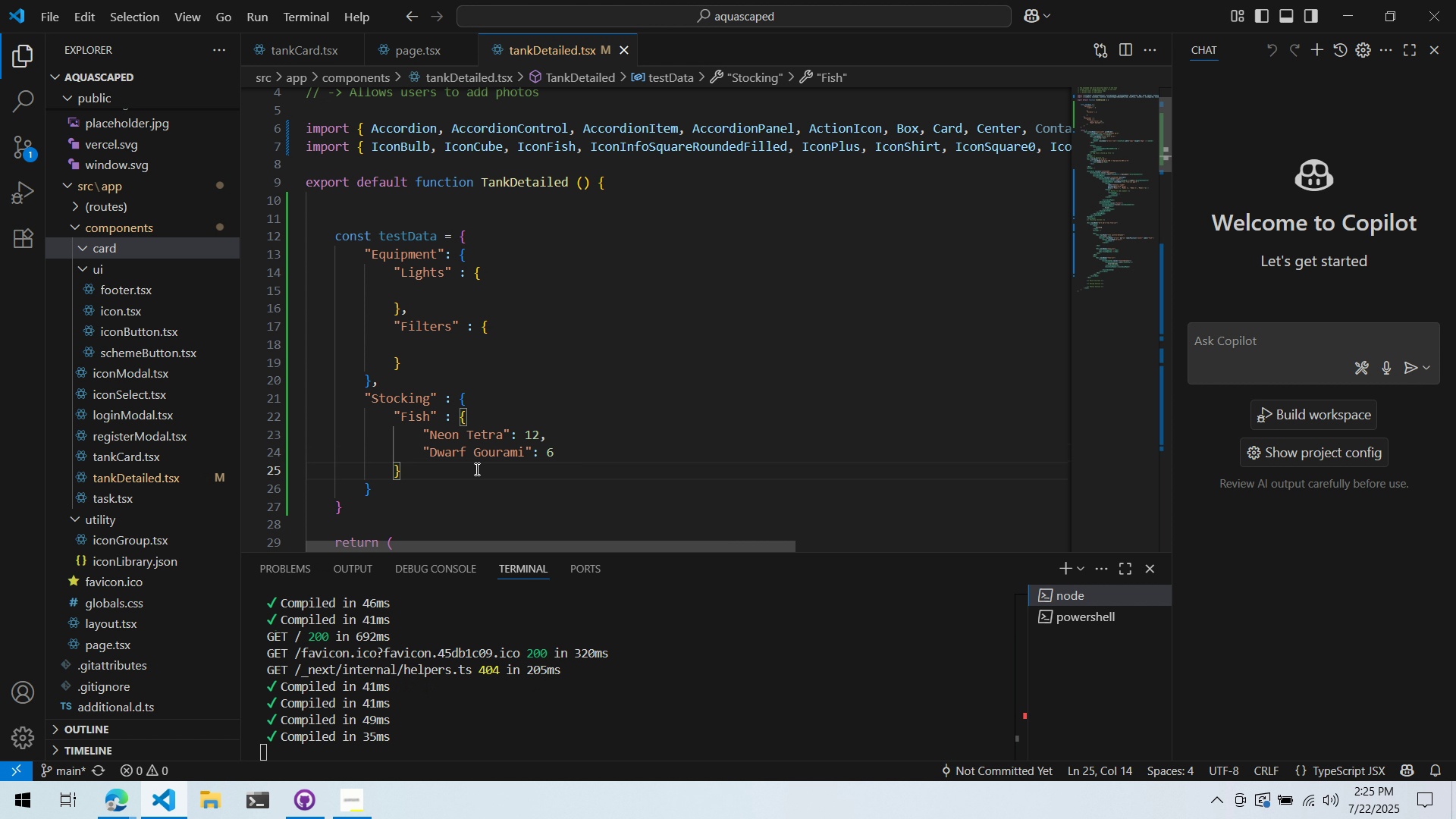 
key(Enter)
 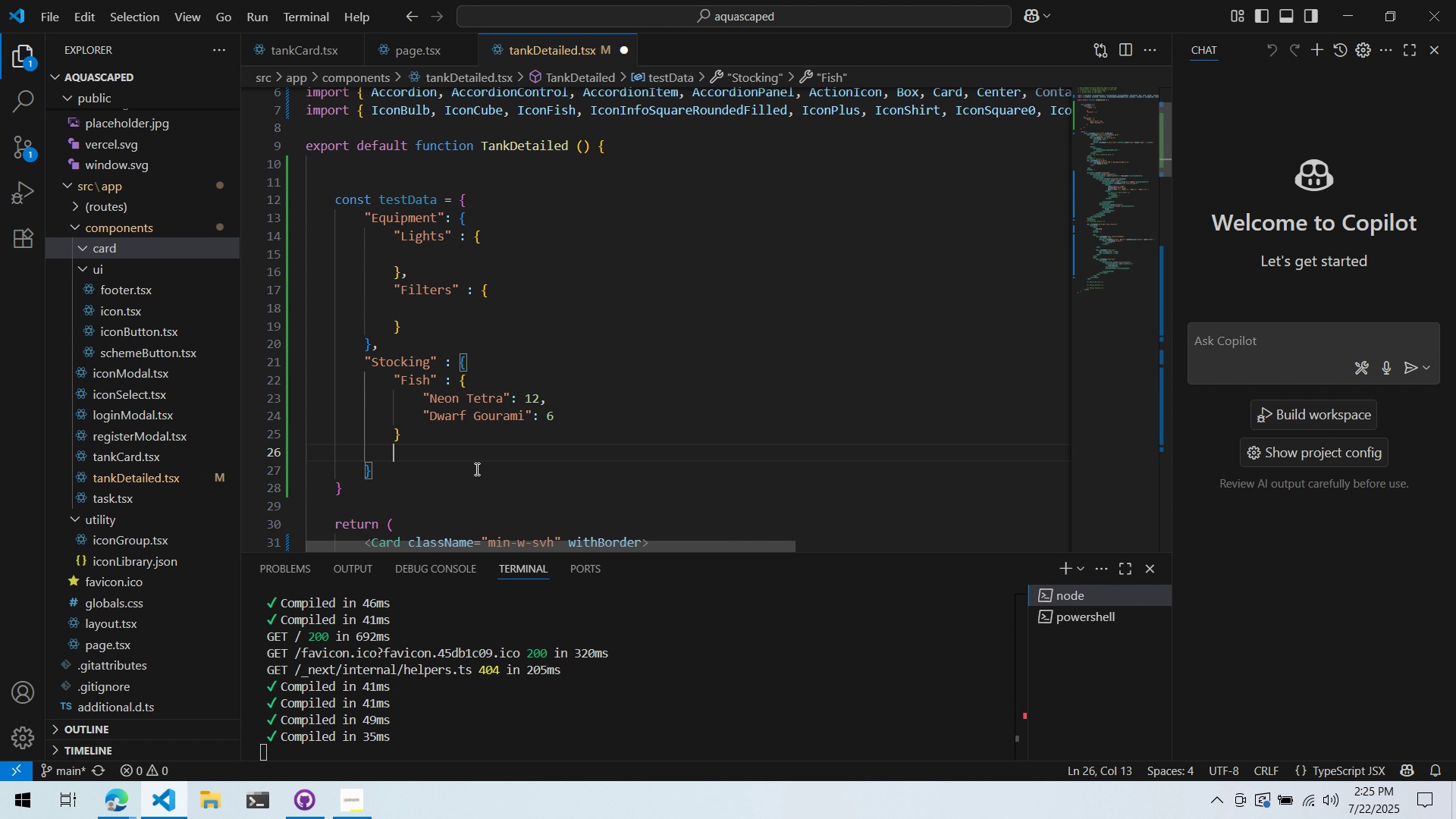 
key(Backspace)
 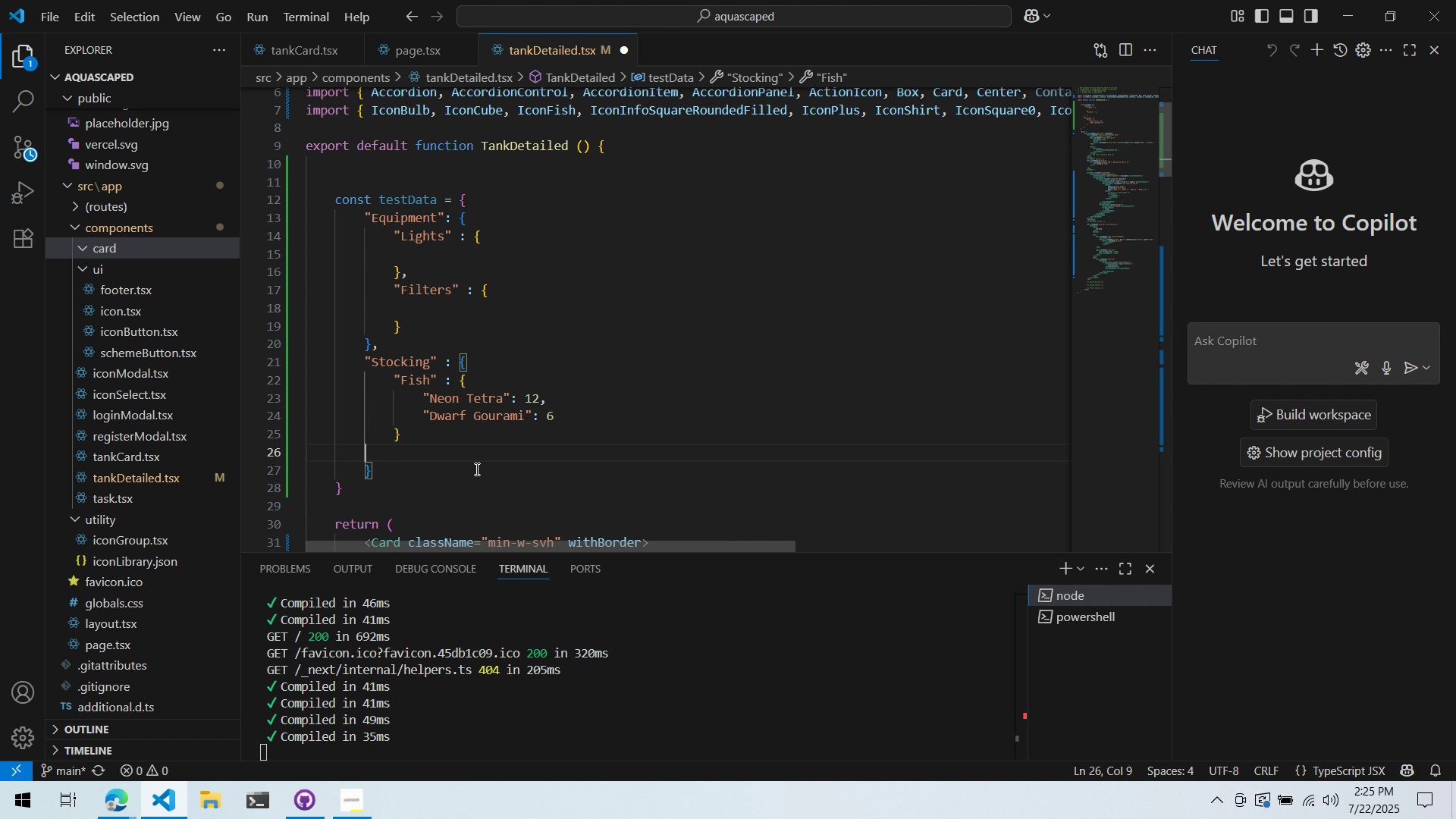 
key(Backspace)
 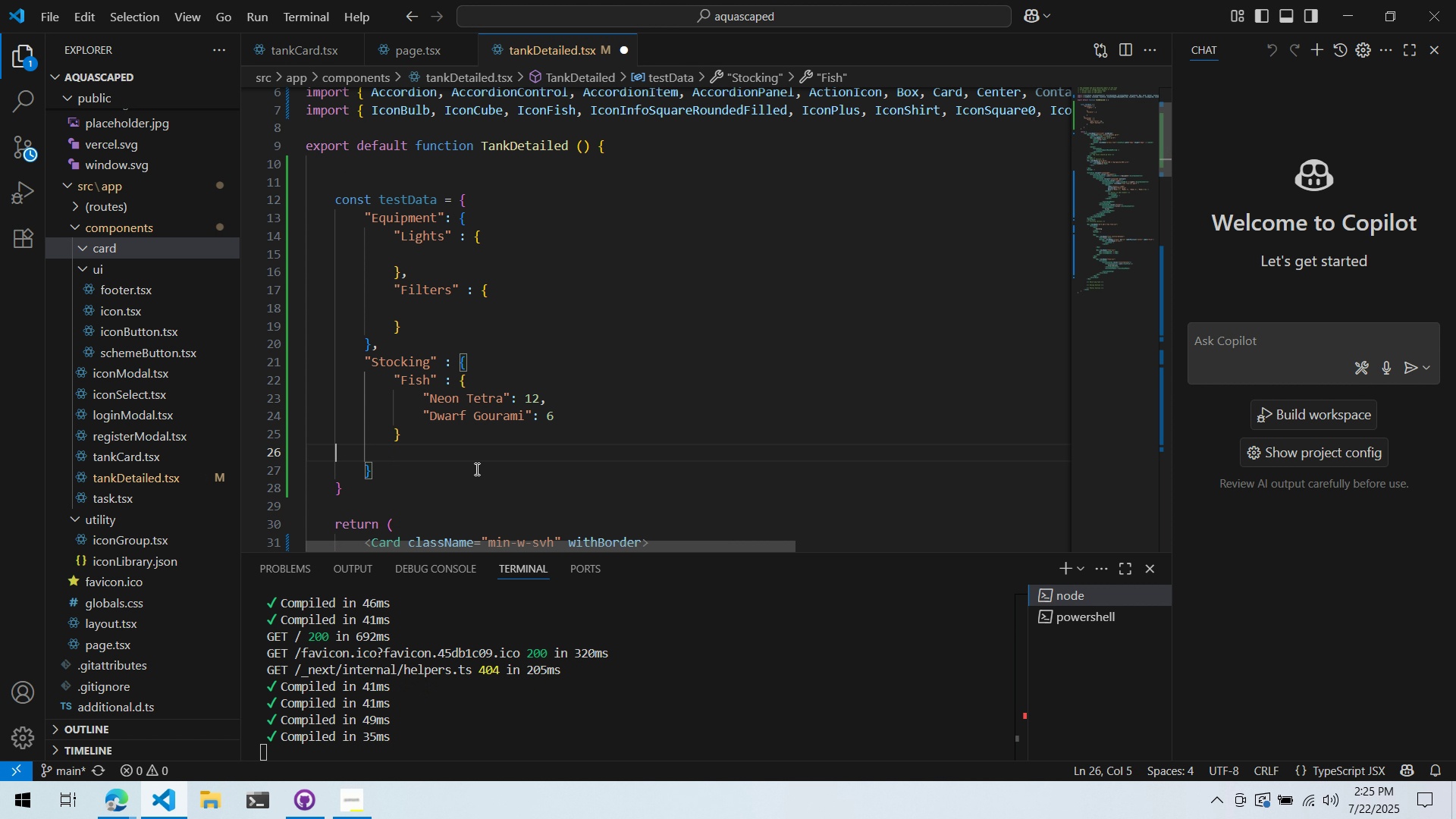 
key(Backspace)
 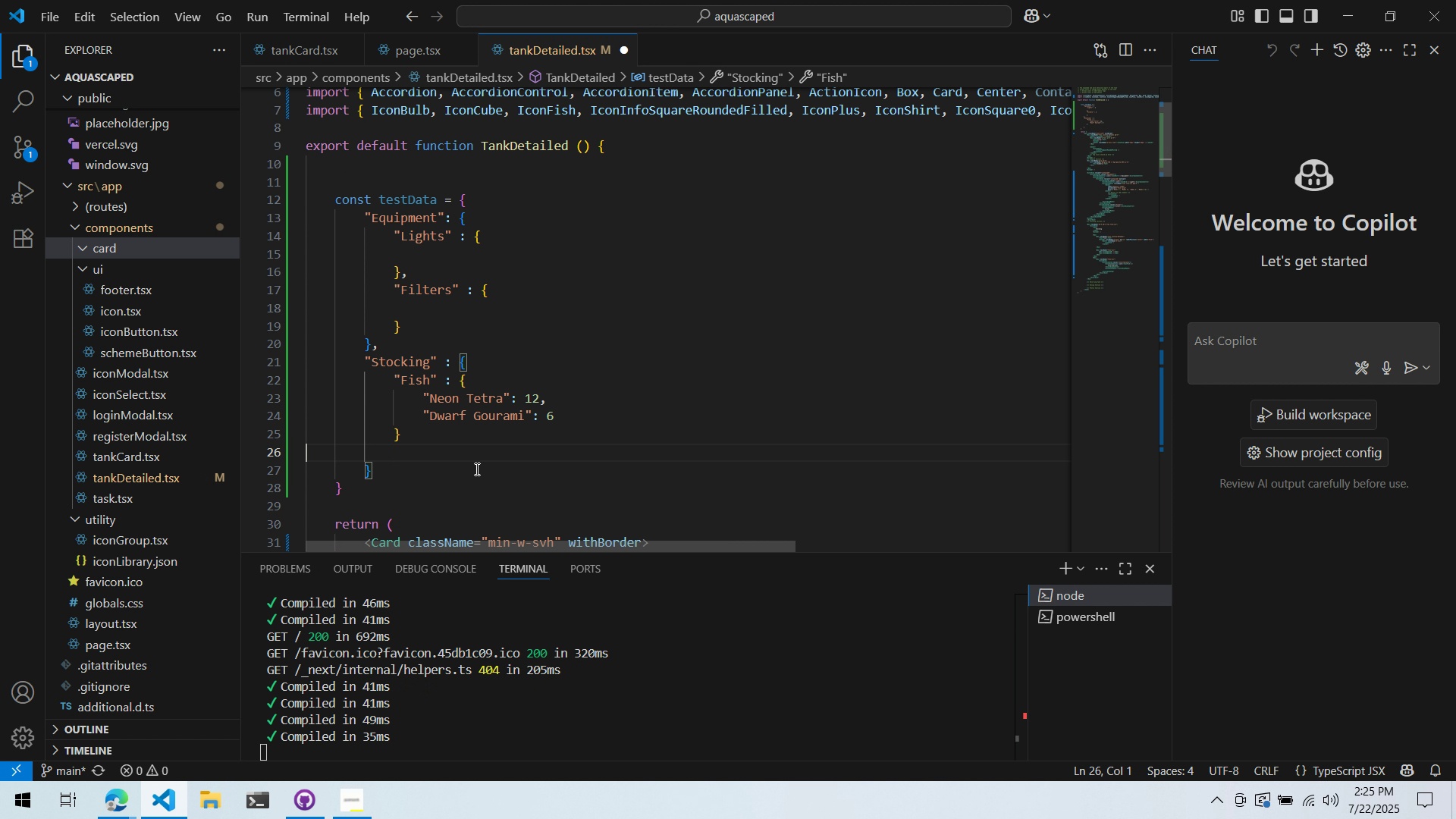 
key(Backspace)
 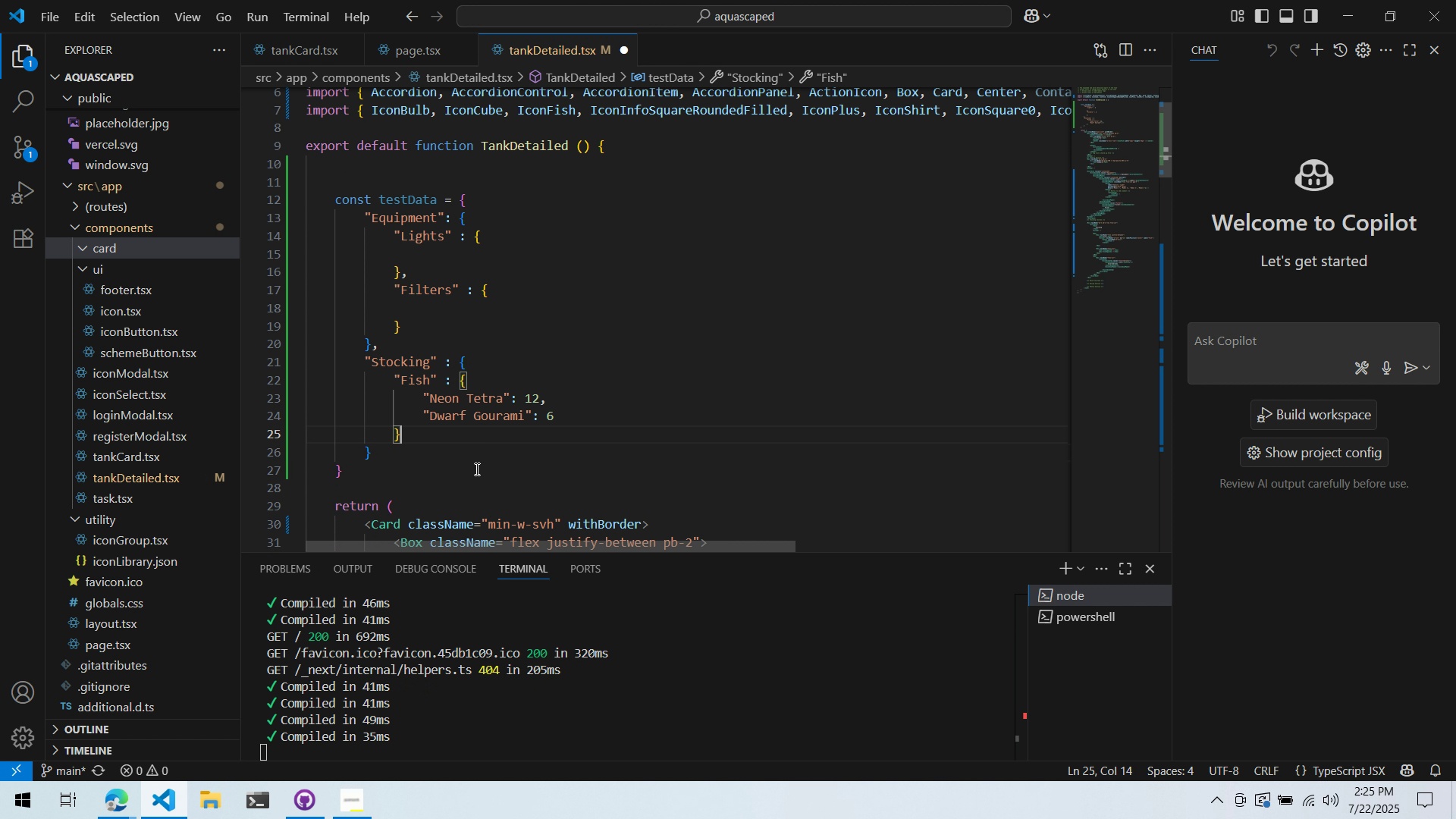 
key(Comma)
 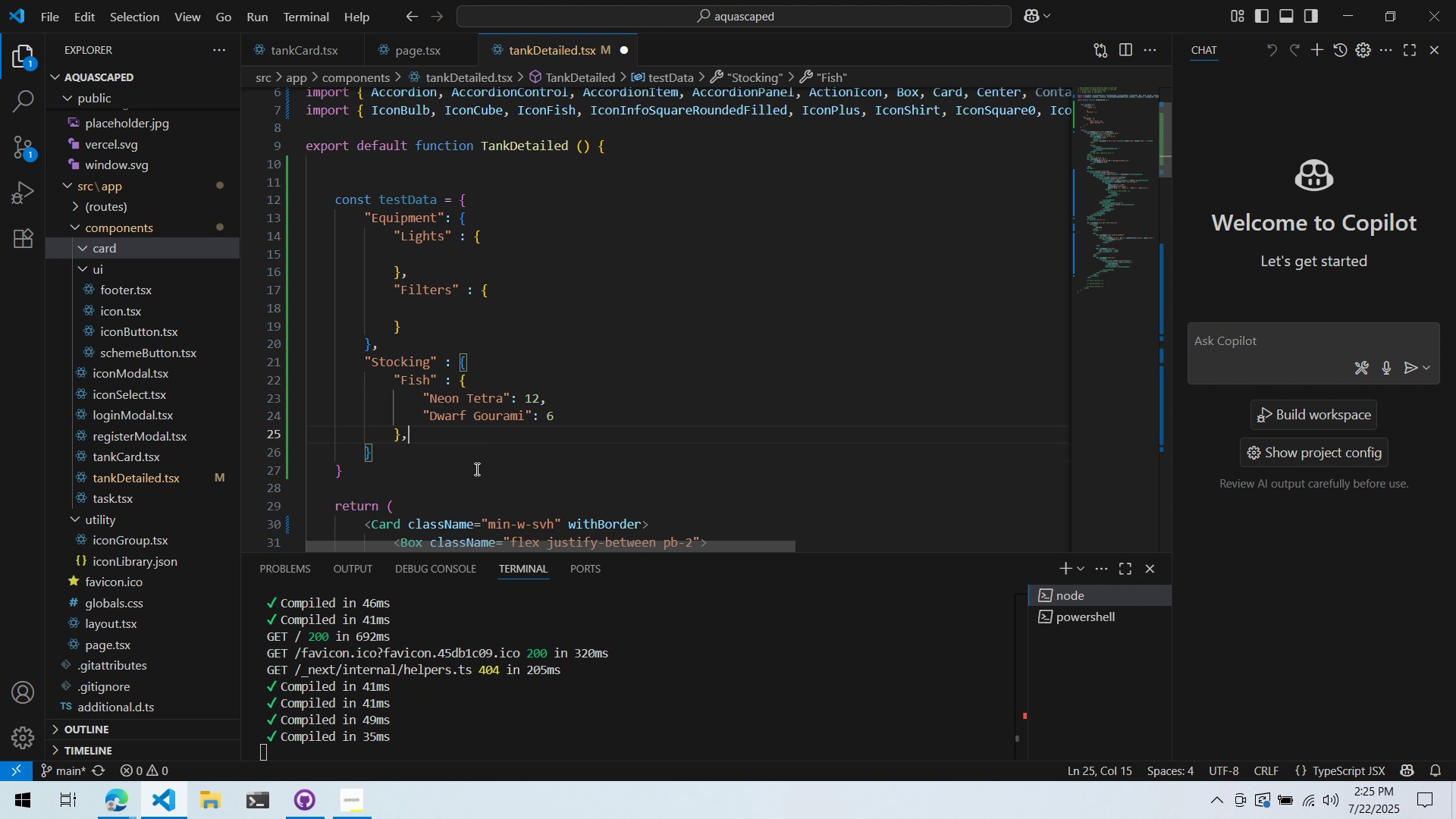 
key(Enter)
 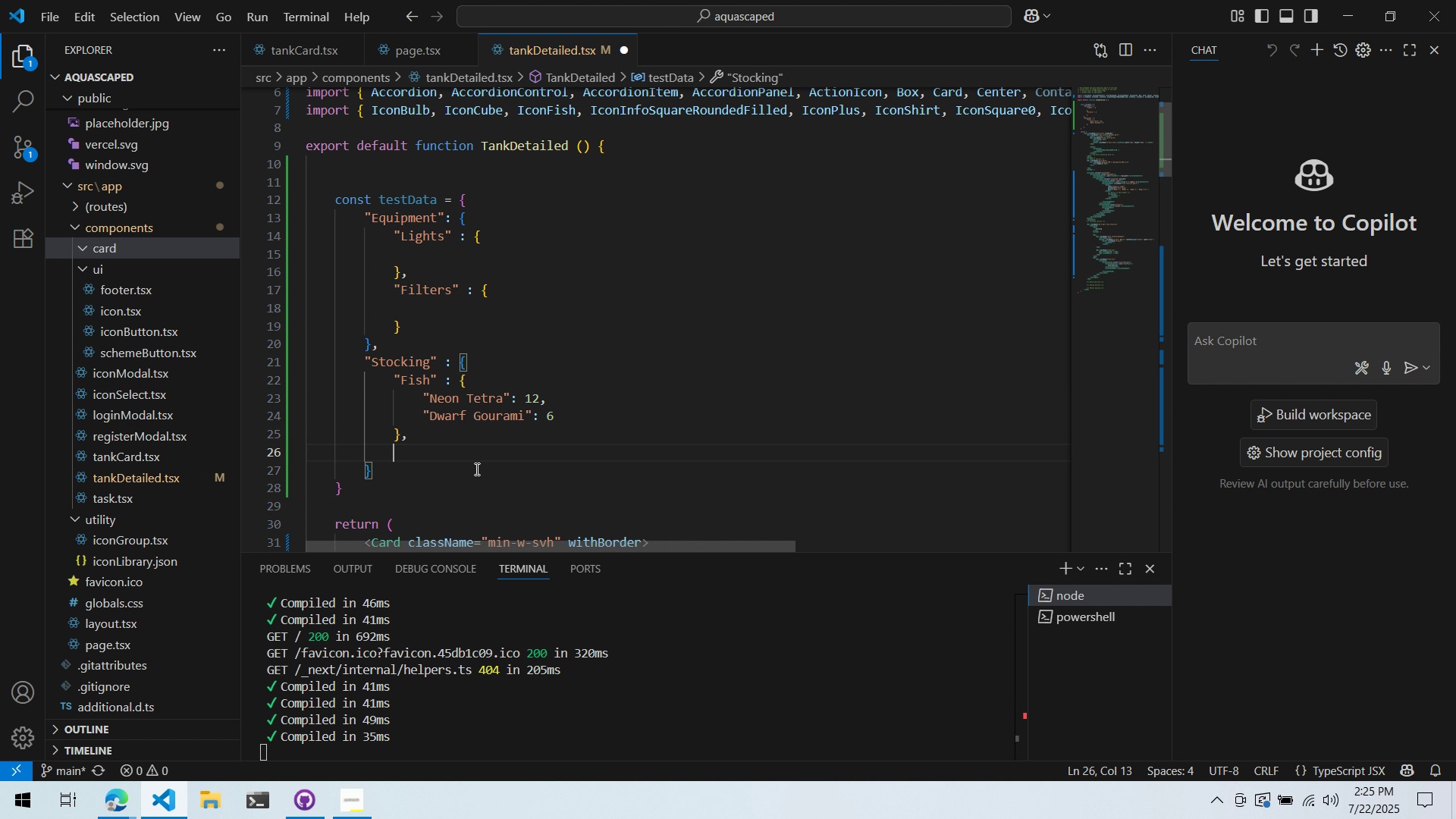 
key(Shift+Quote)
 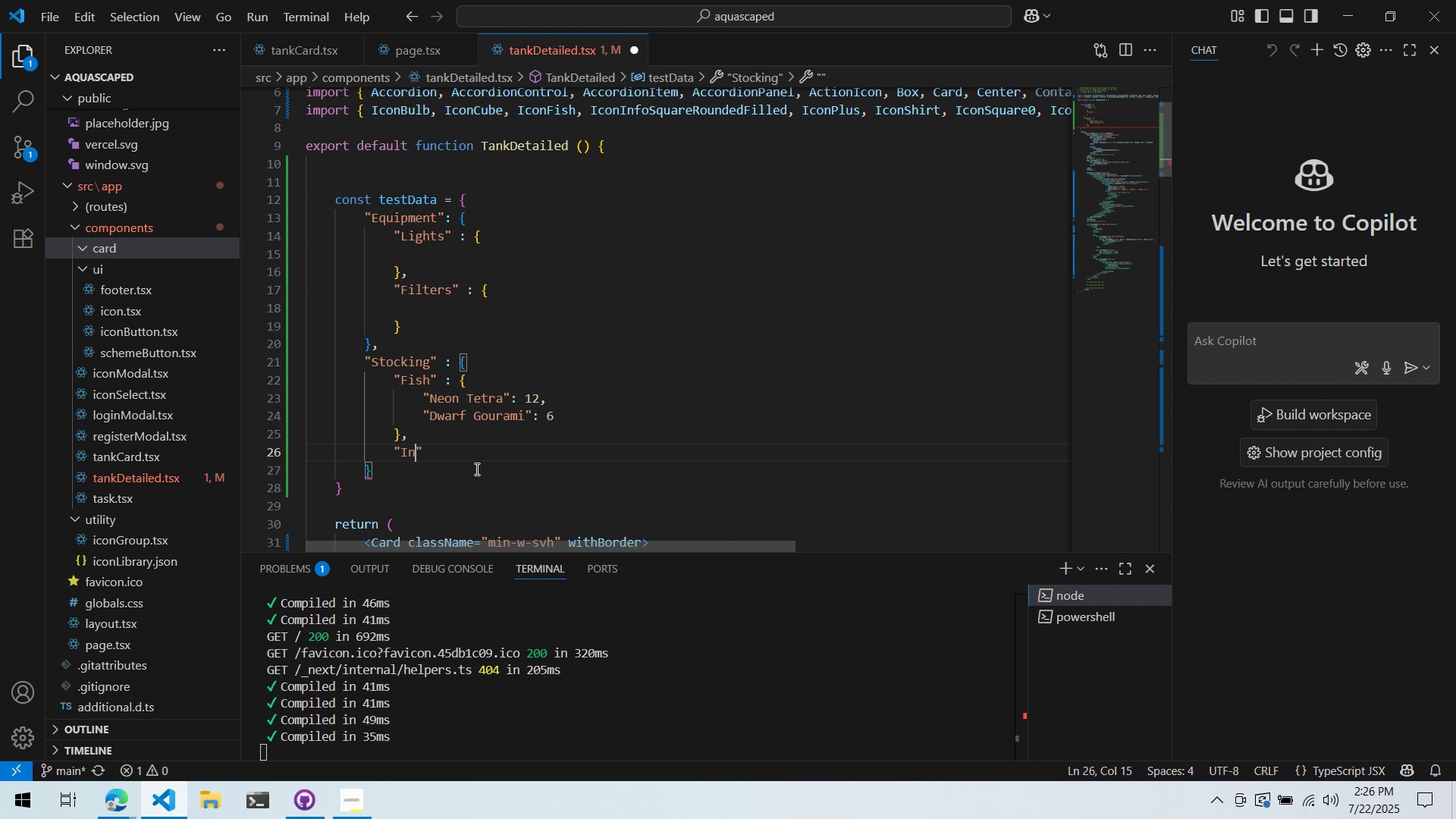 
wait(26.37)
 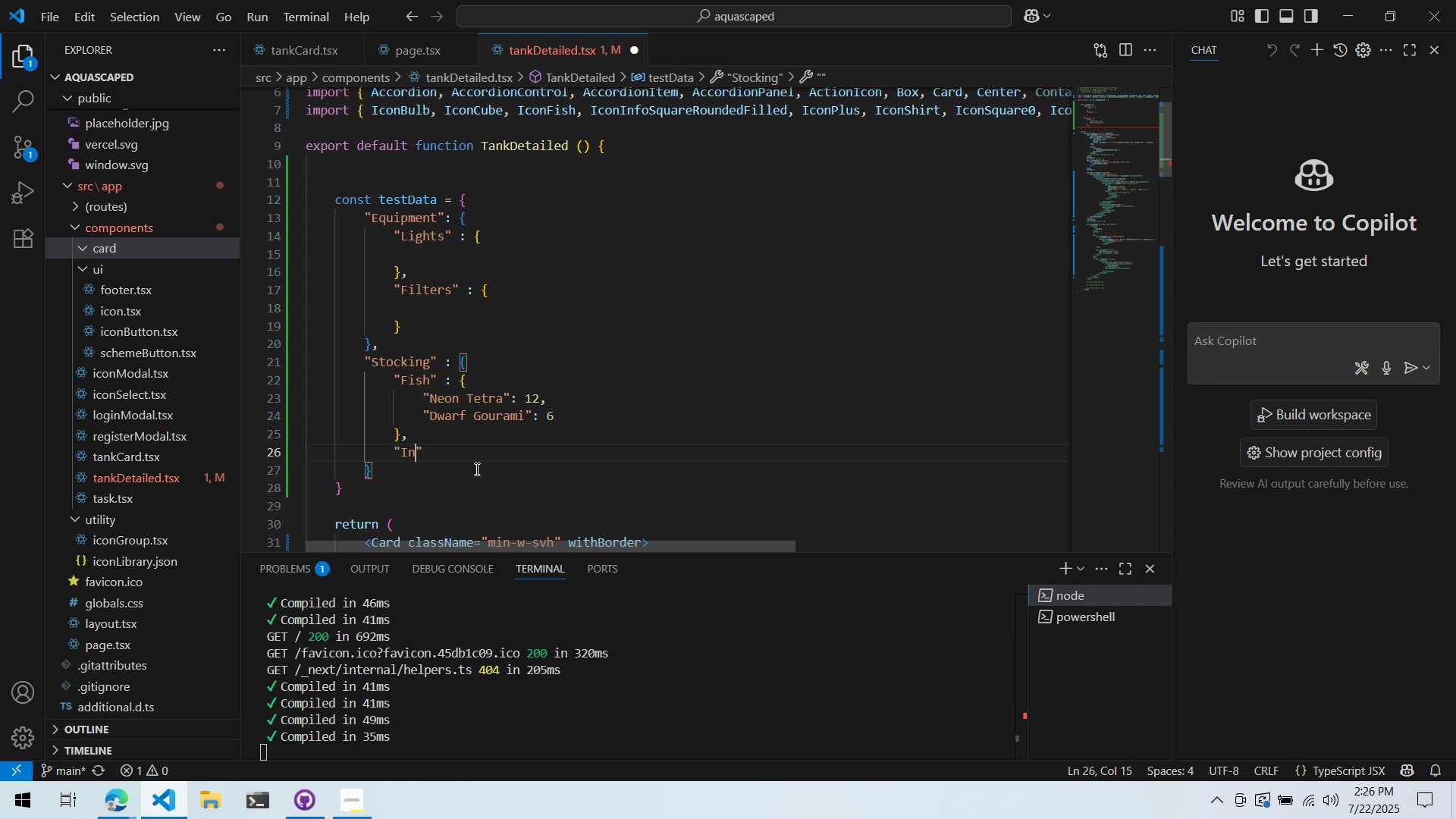 
type(Invertebrates)
 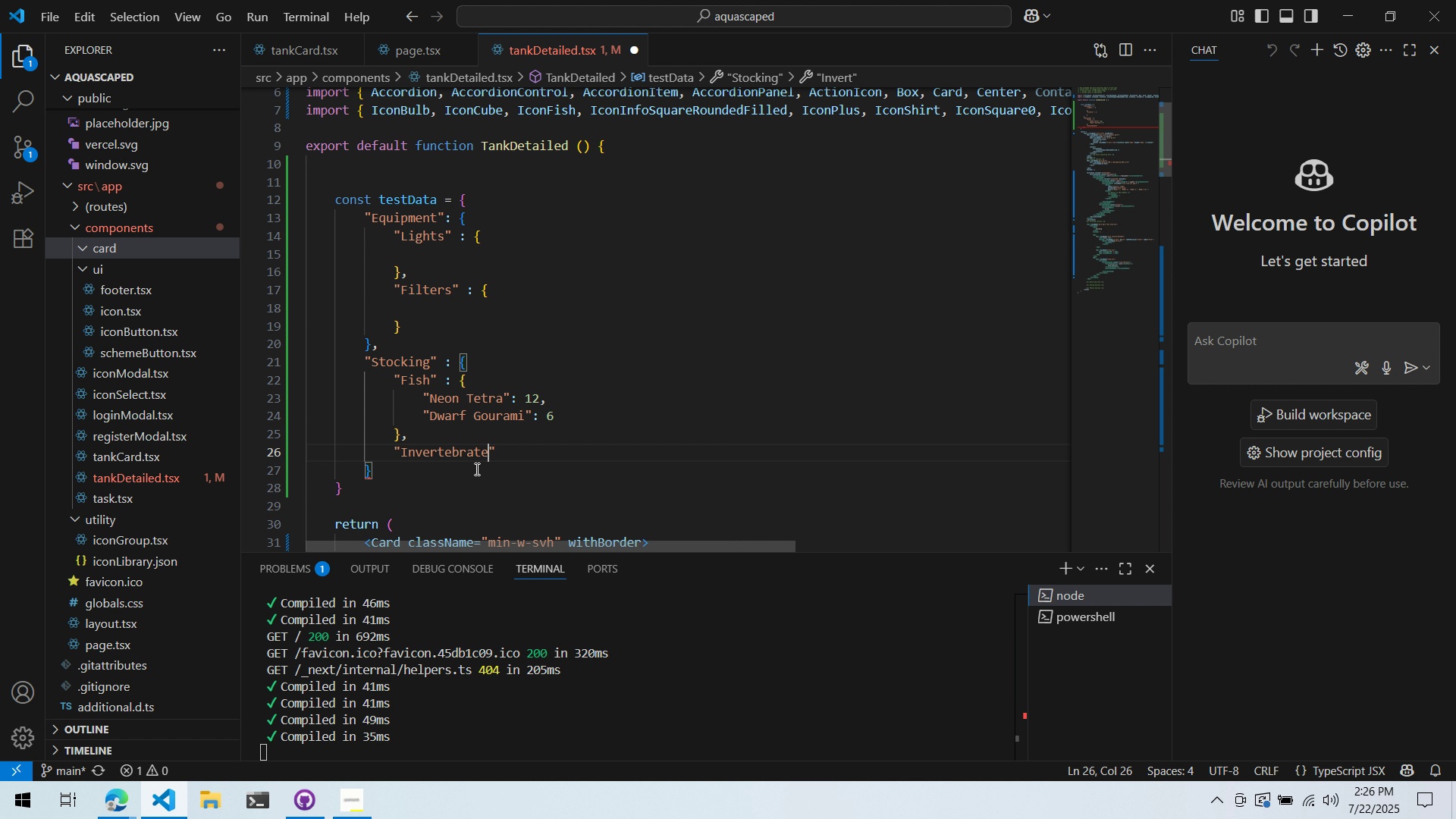 
key(ArrowRight)
 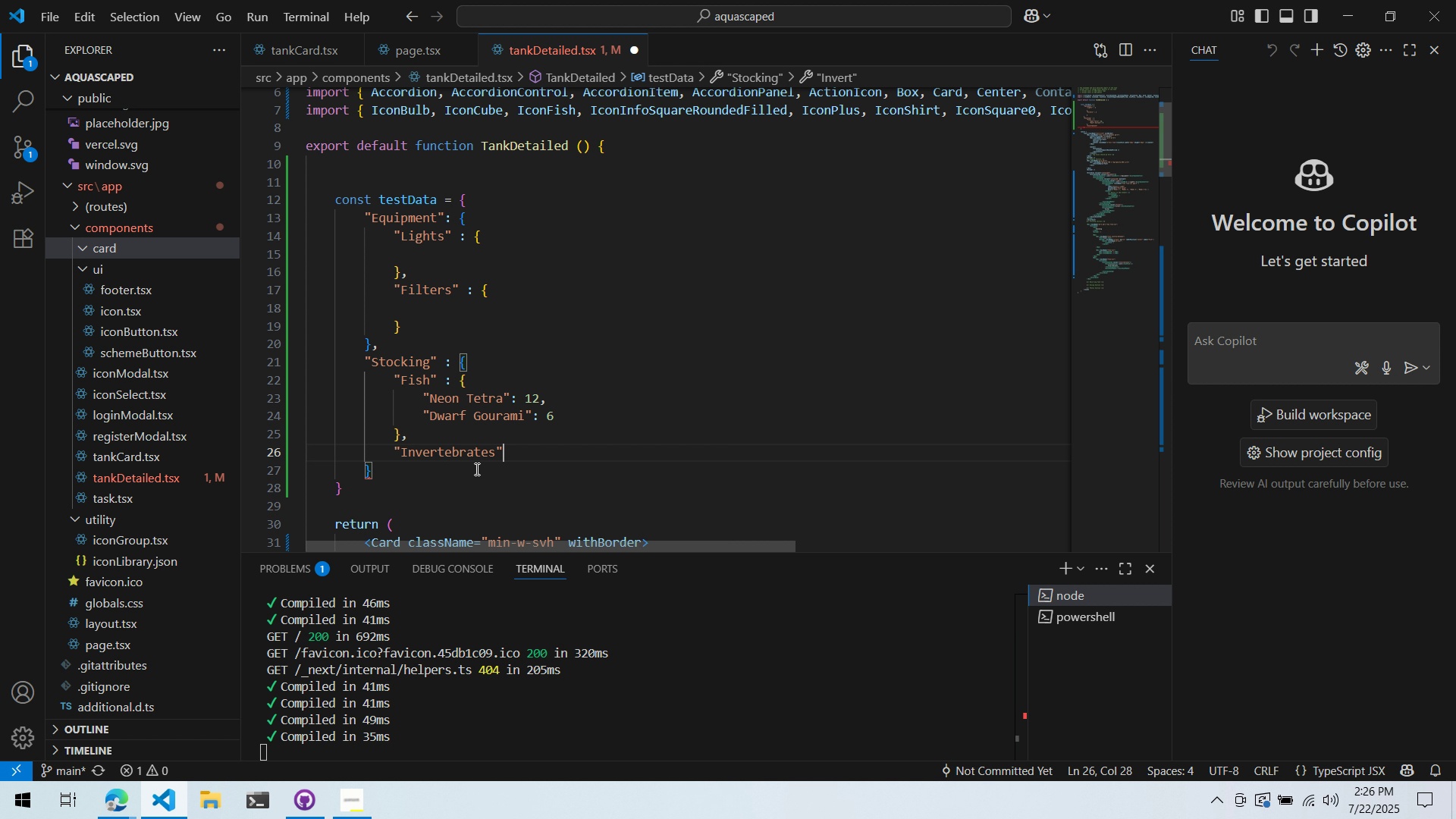 
key(Space)
 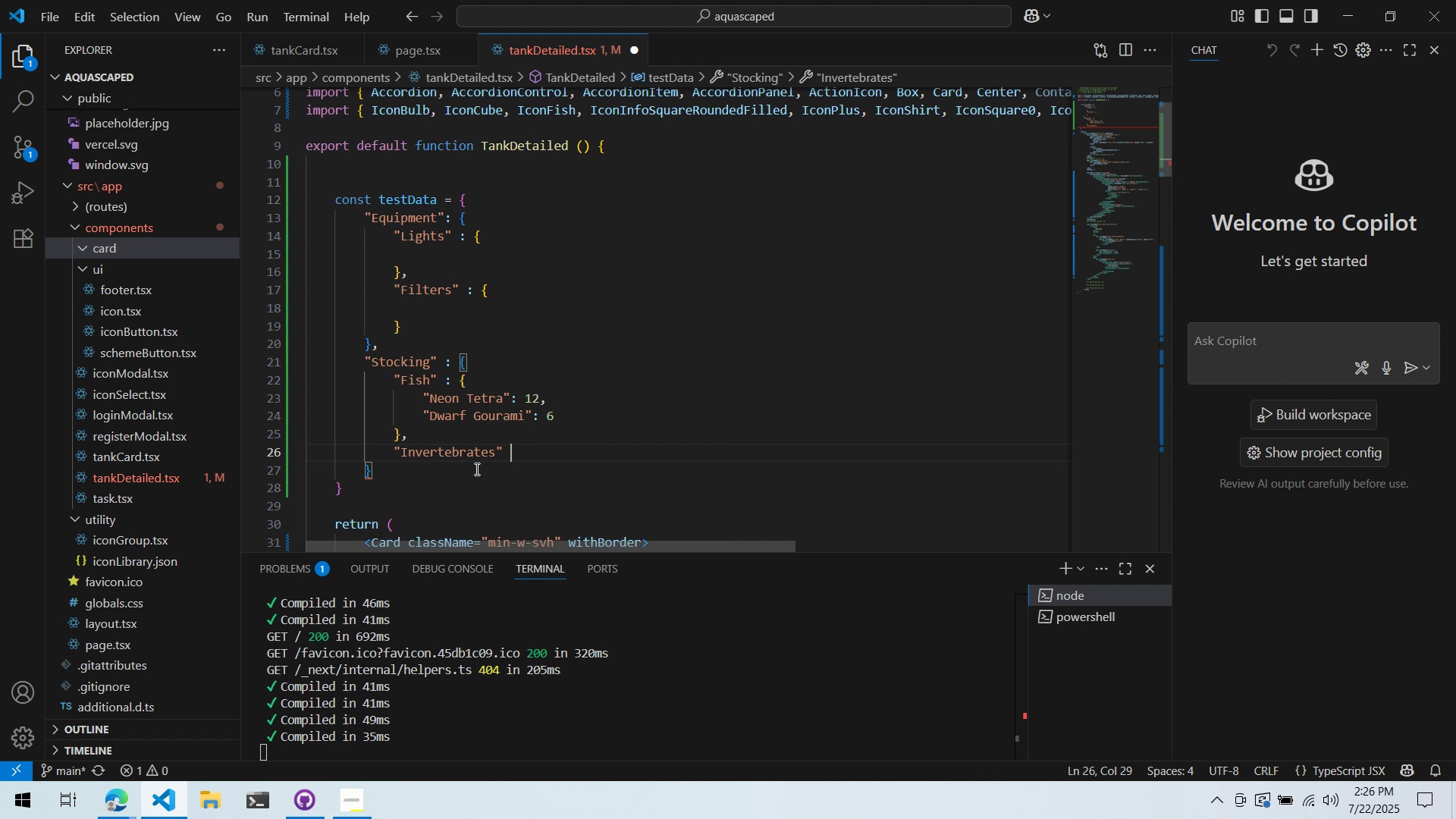 
key(Shift+Semicolon)
 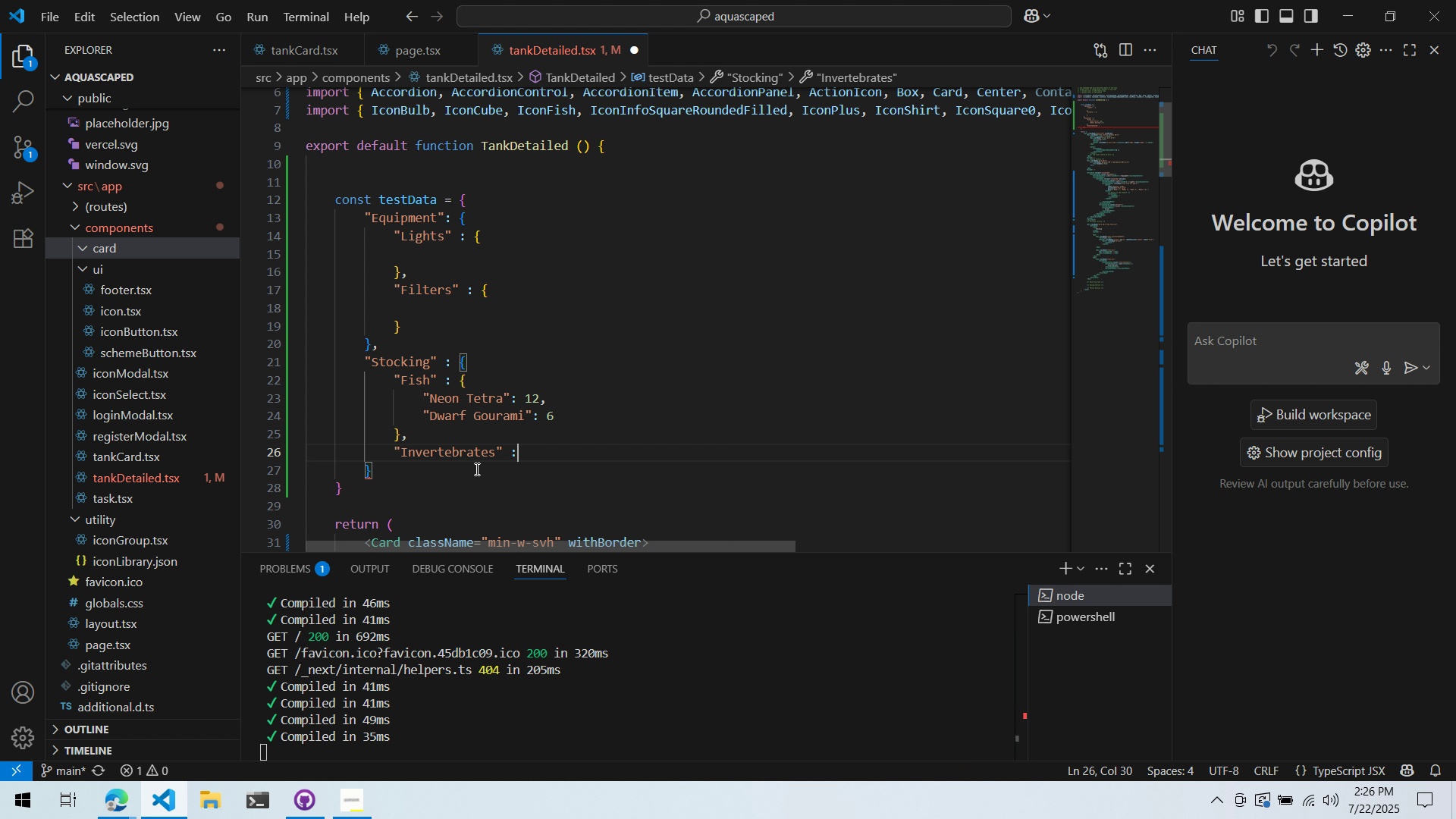 
key(Shift+Space)
 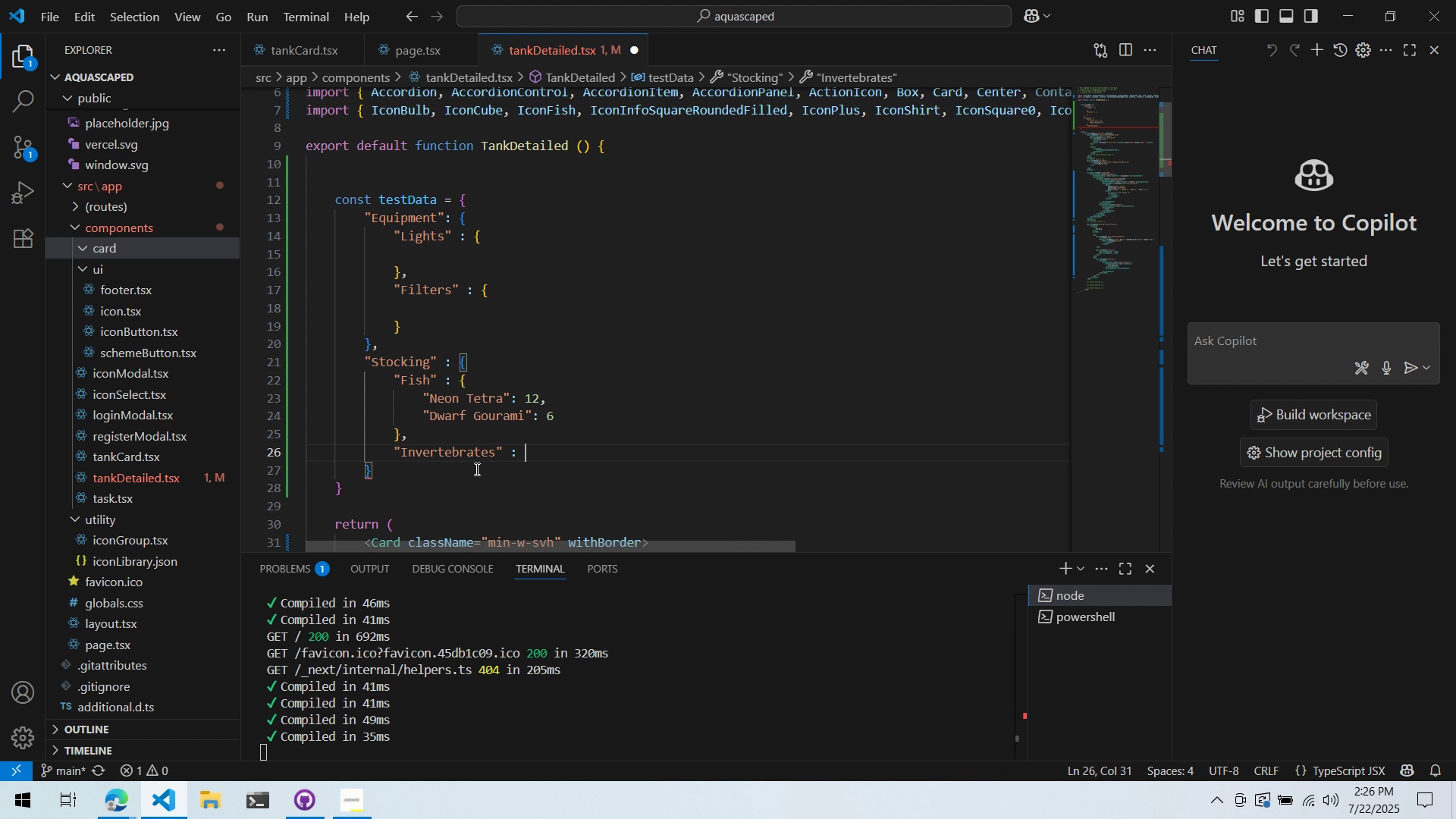 
key(Shift+BracketLeft)
 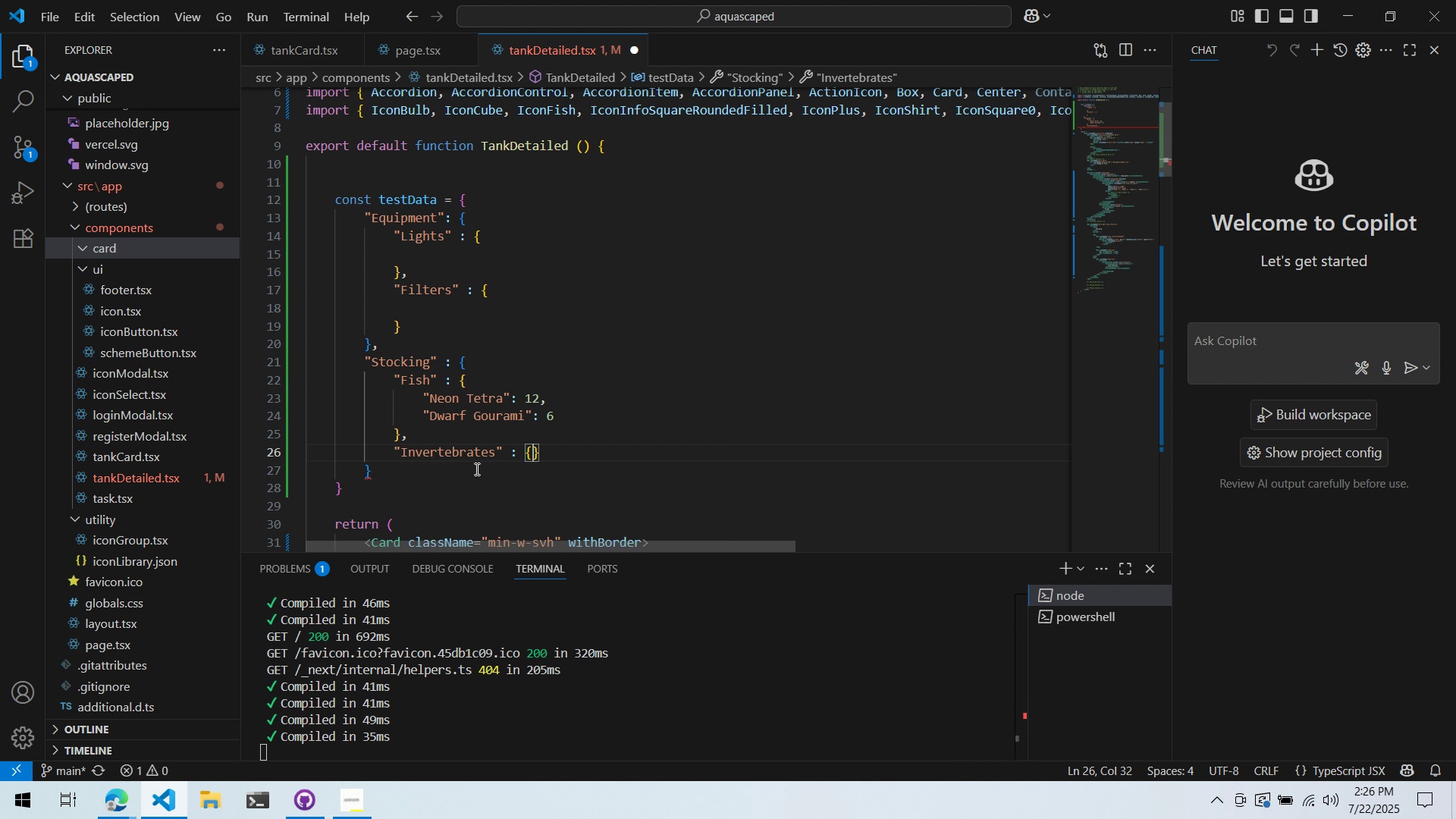 
key(Enter)
 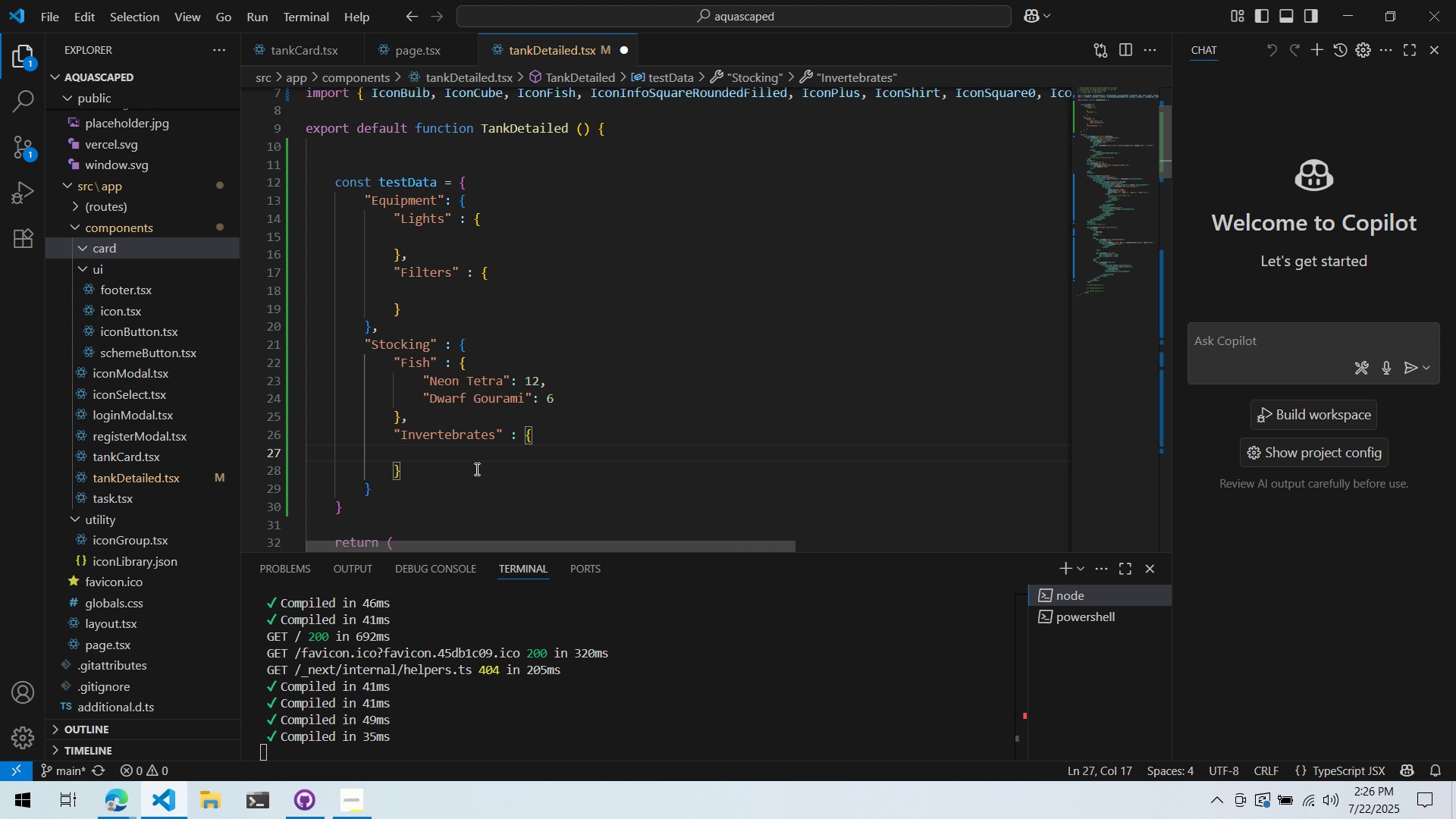 
type("Neo)
key(Backspace)
key(Backspace)
key(Backspace)
type(Neocard)
key(Backspace)
type(adina)
 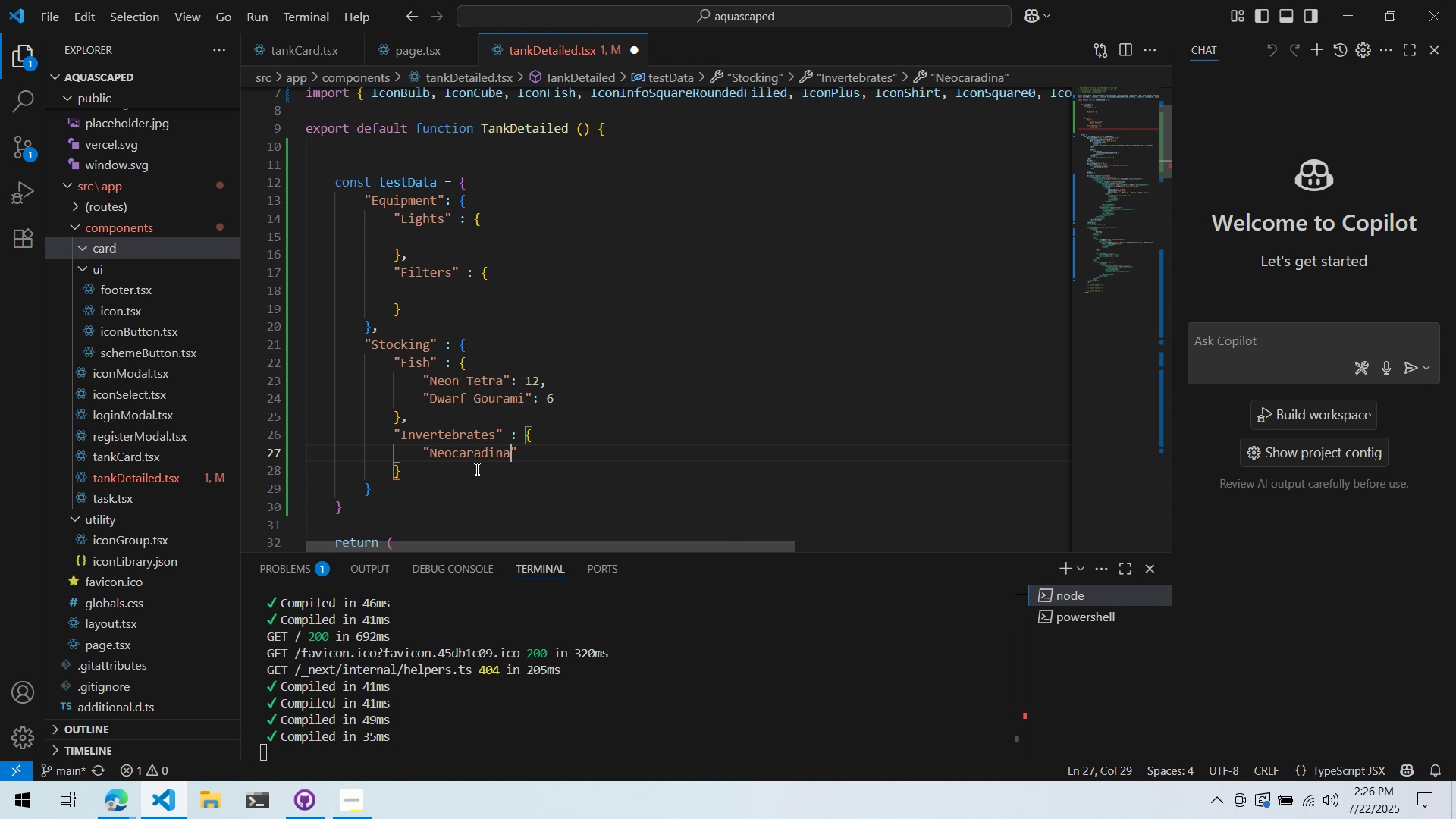 
wait(11.05)
 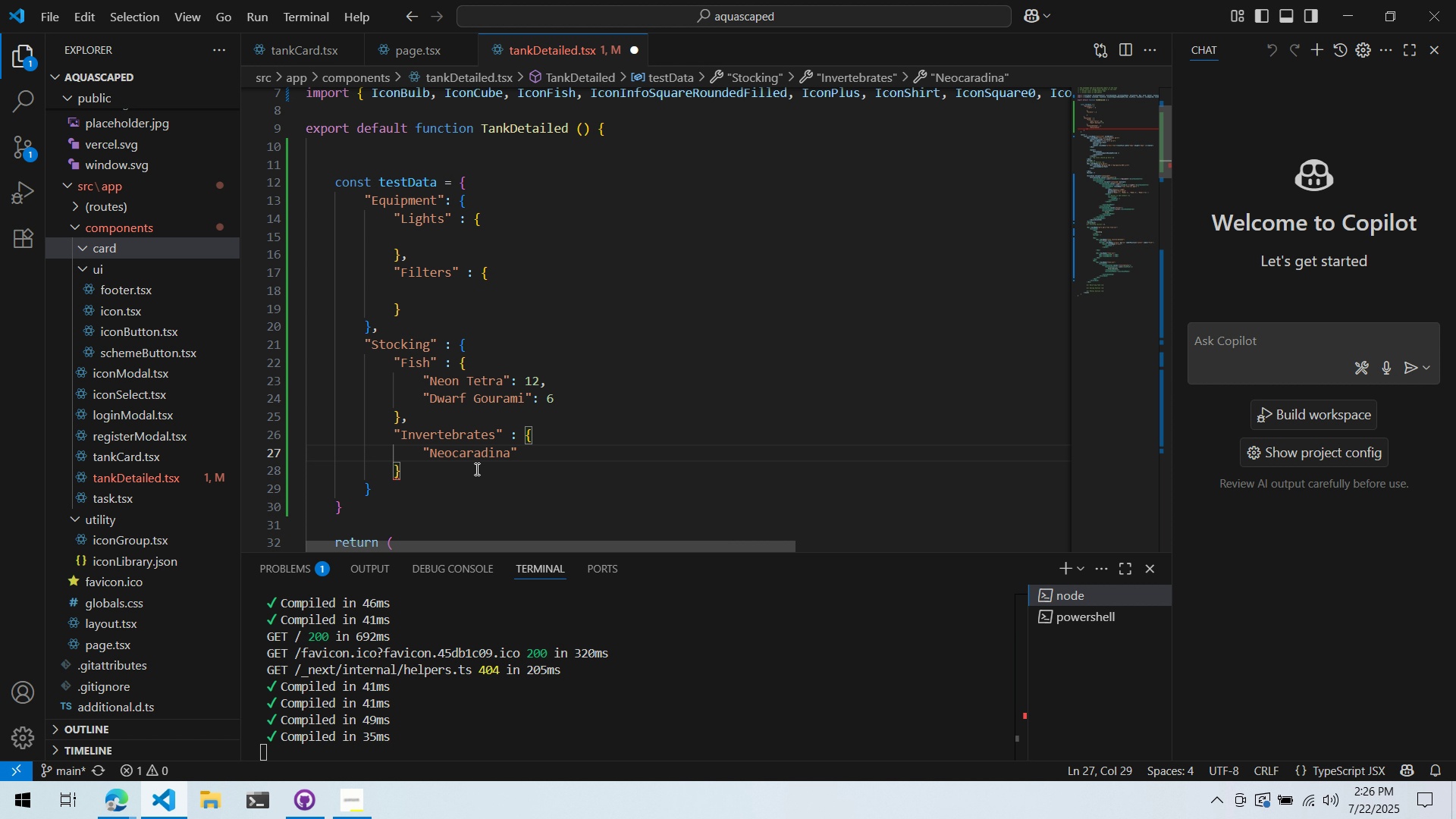 
key(Space)
 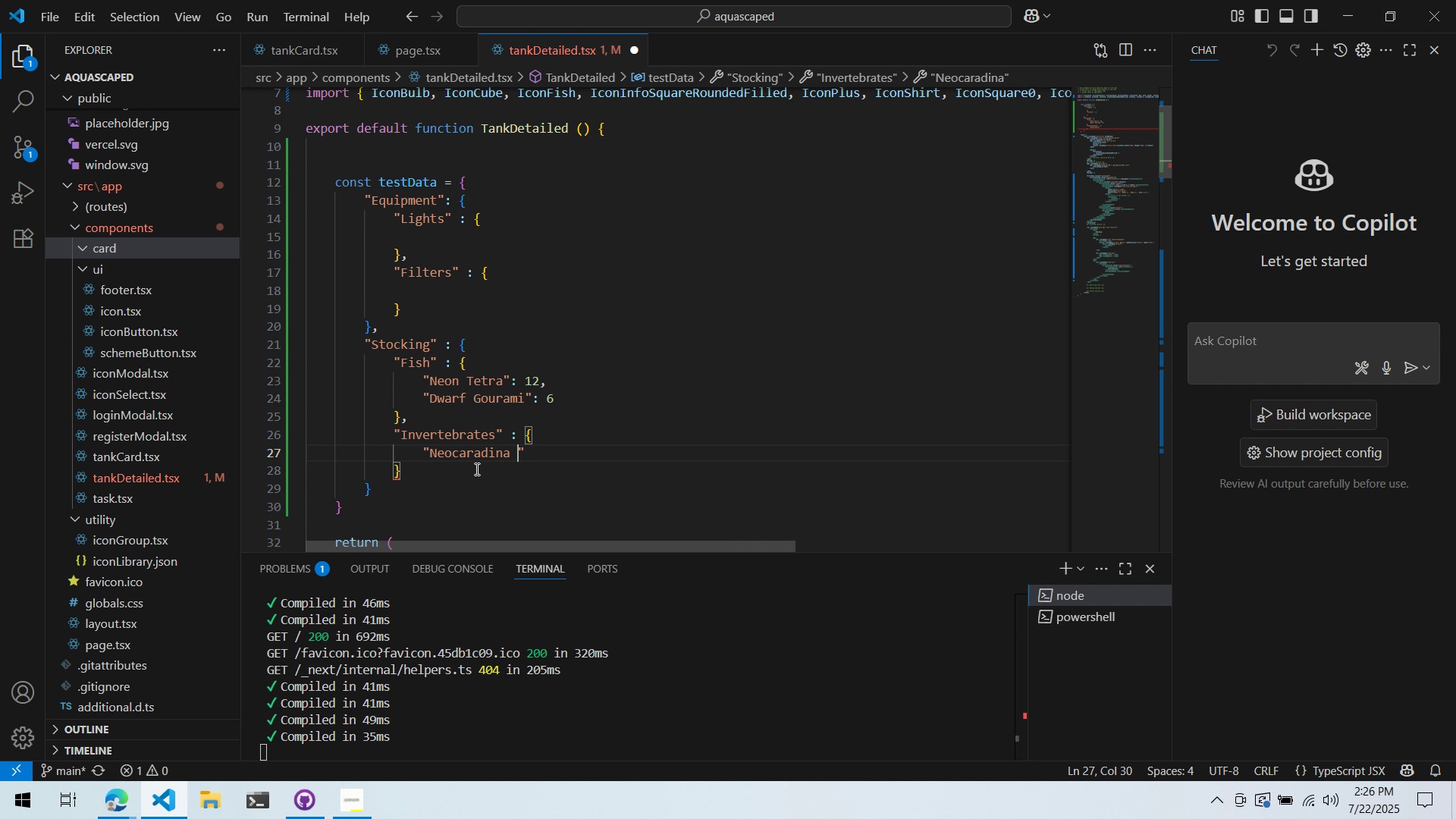 
key(Quote)
 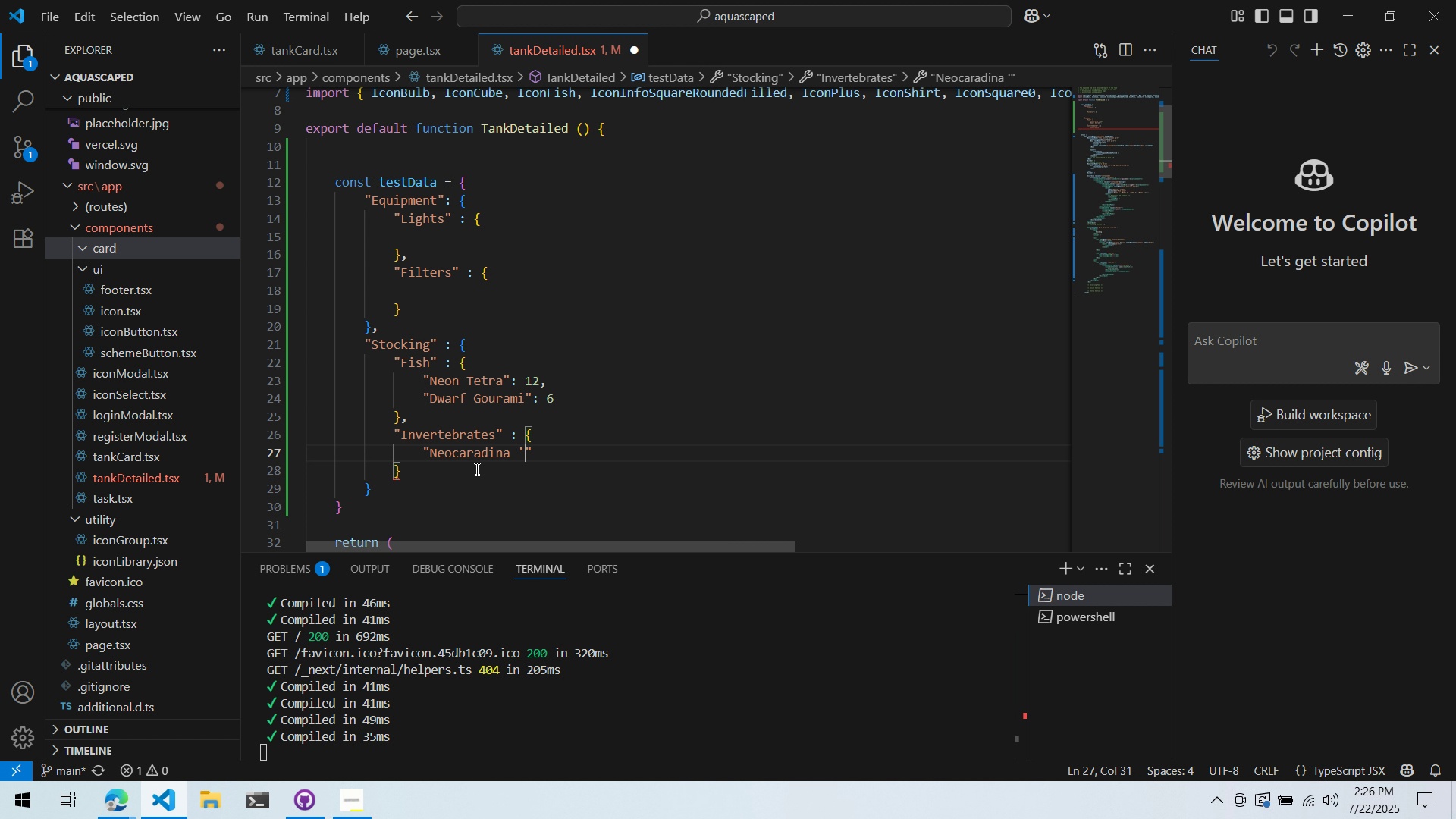 
key(Backspace)
 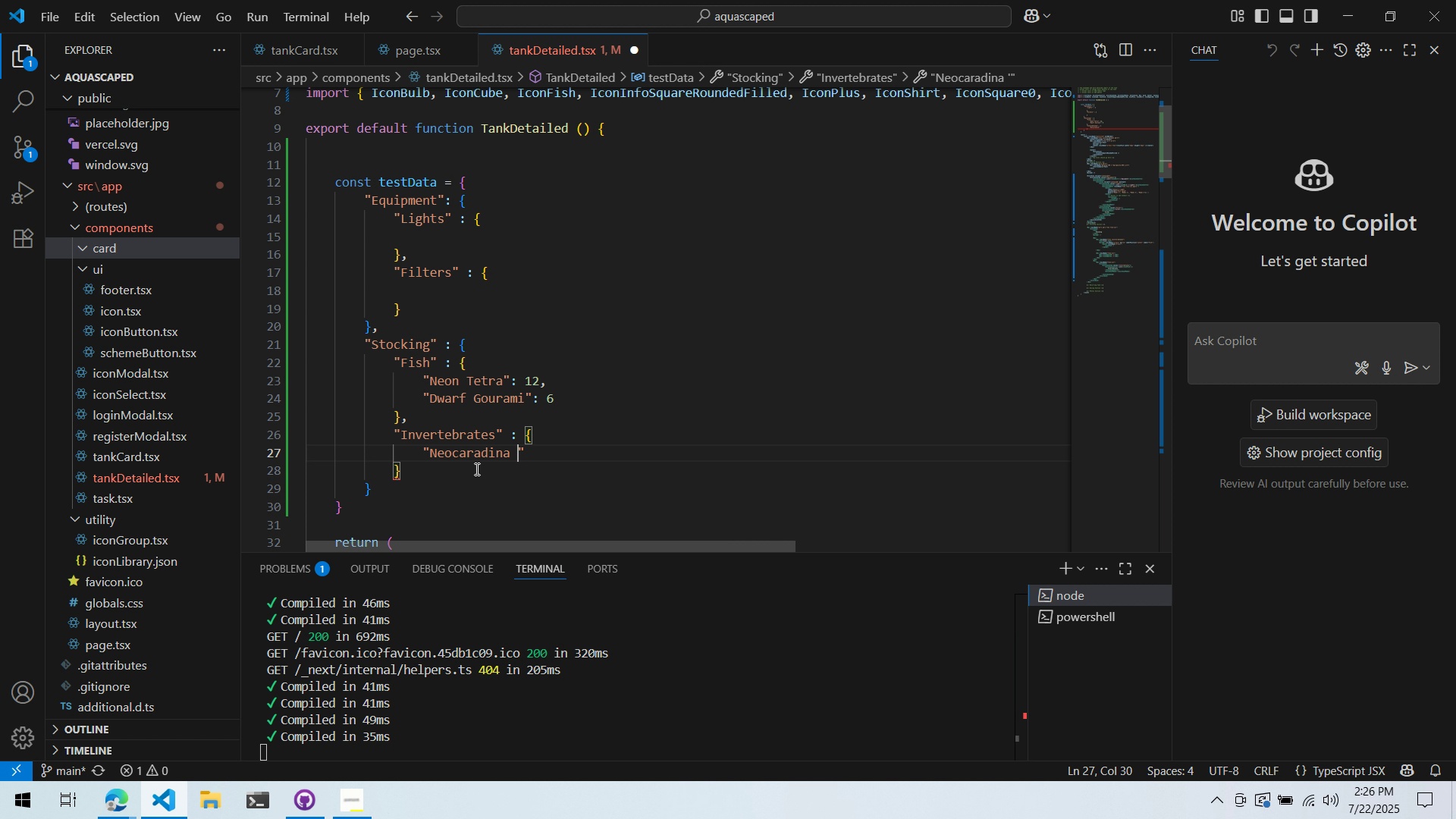 
key(Backspace)
 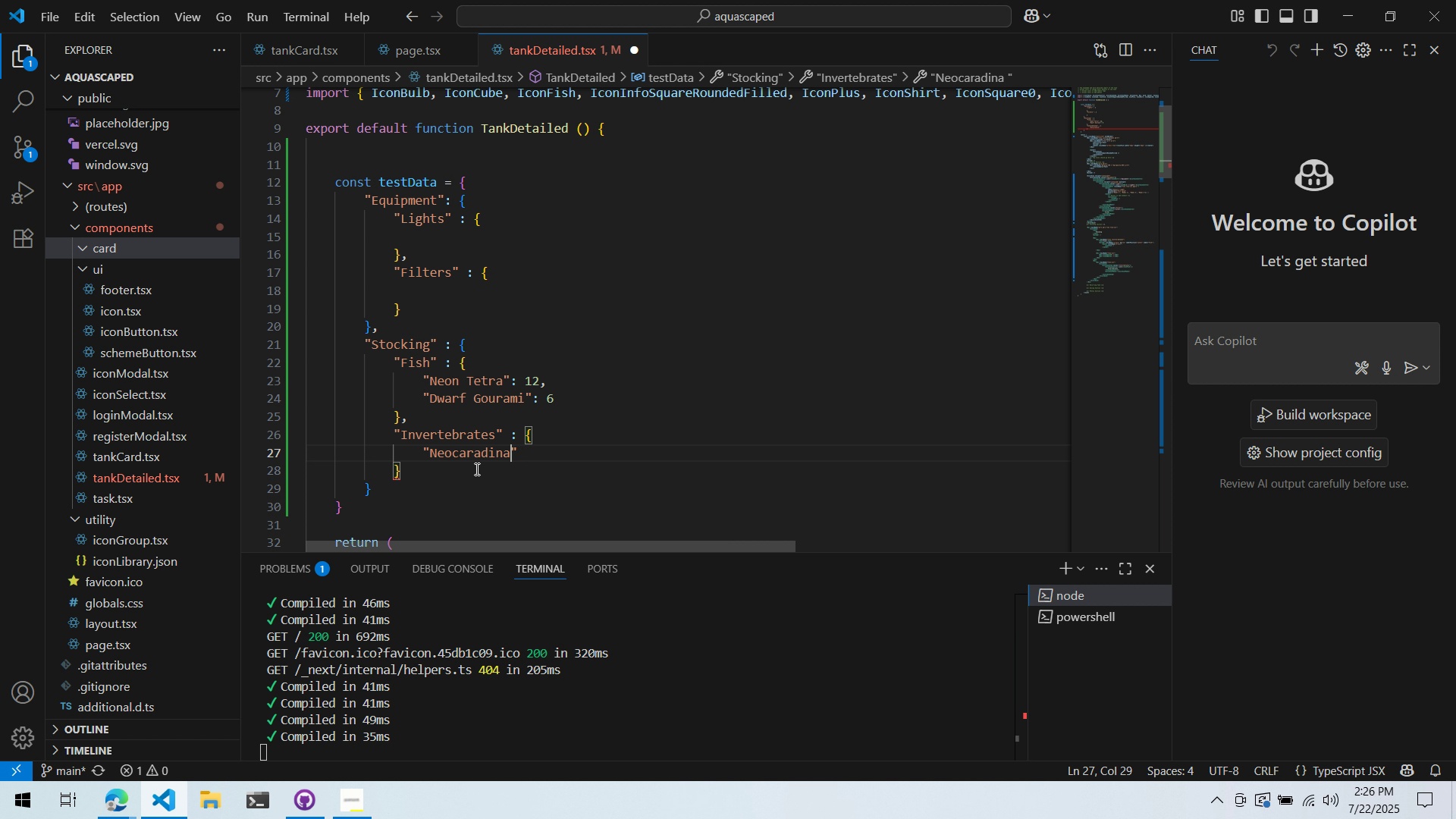 
key(ArrowRight)
 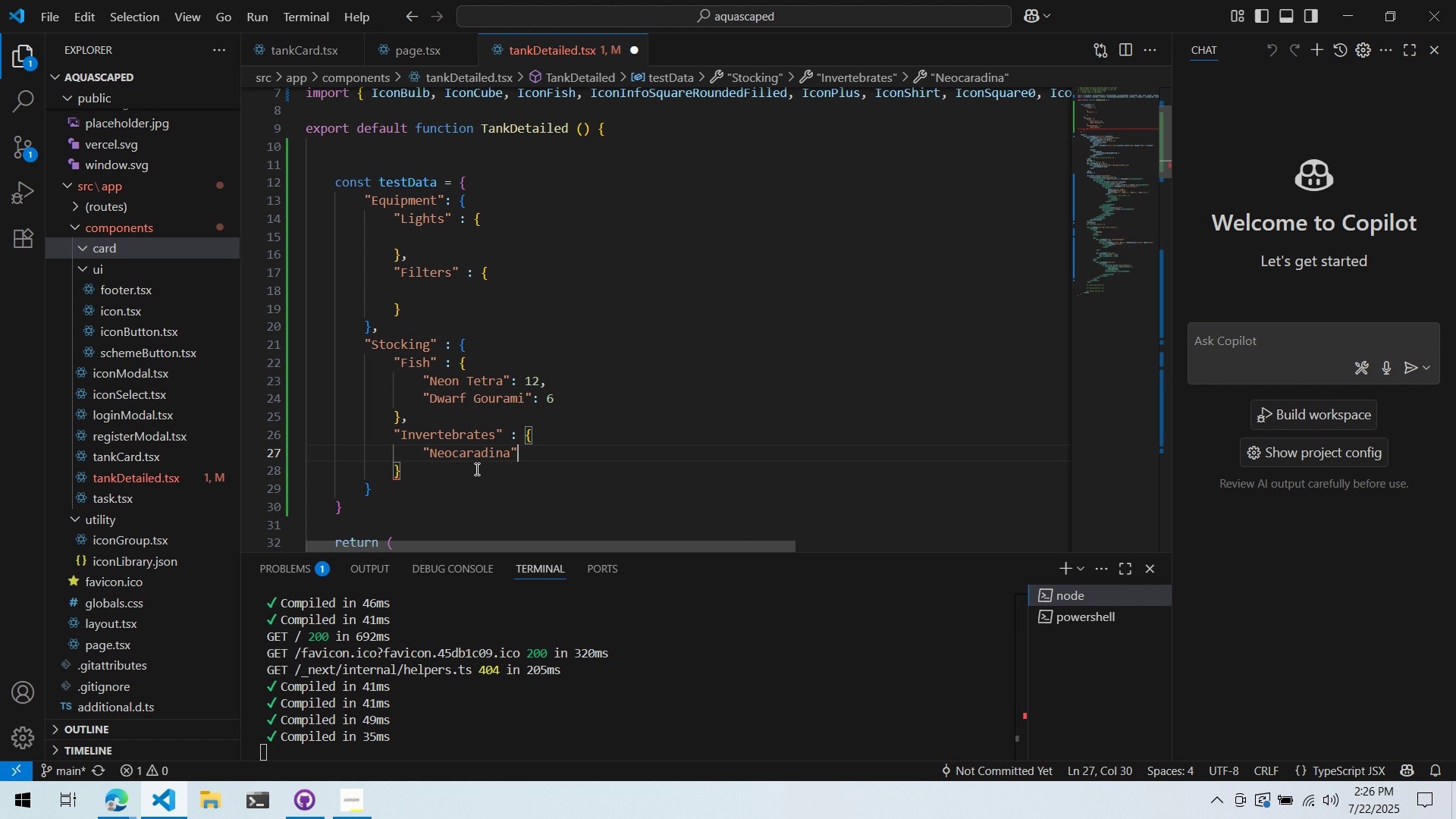 
type(: 20)
 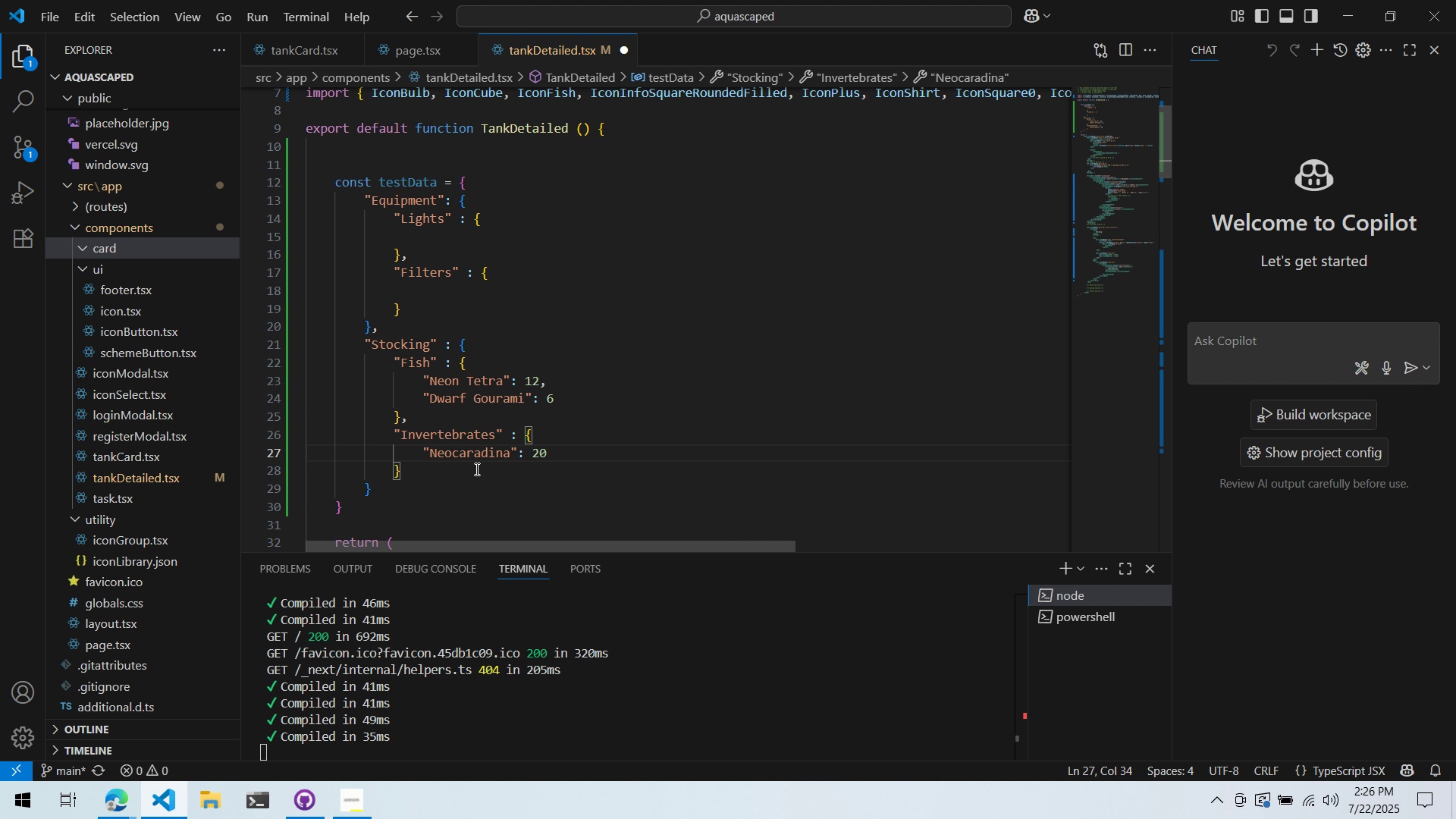 
wait(6.16)
 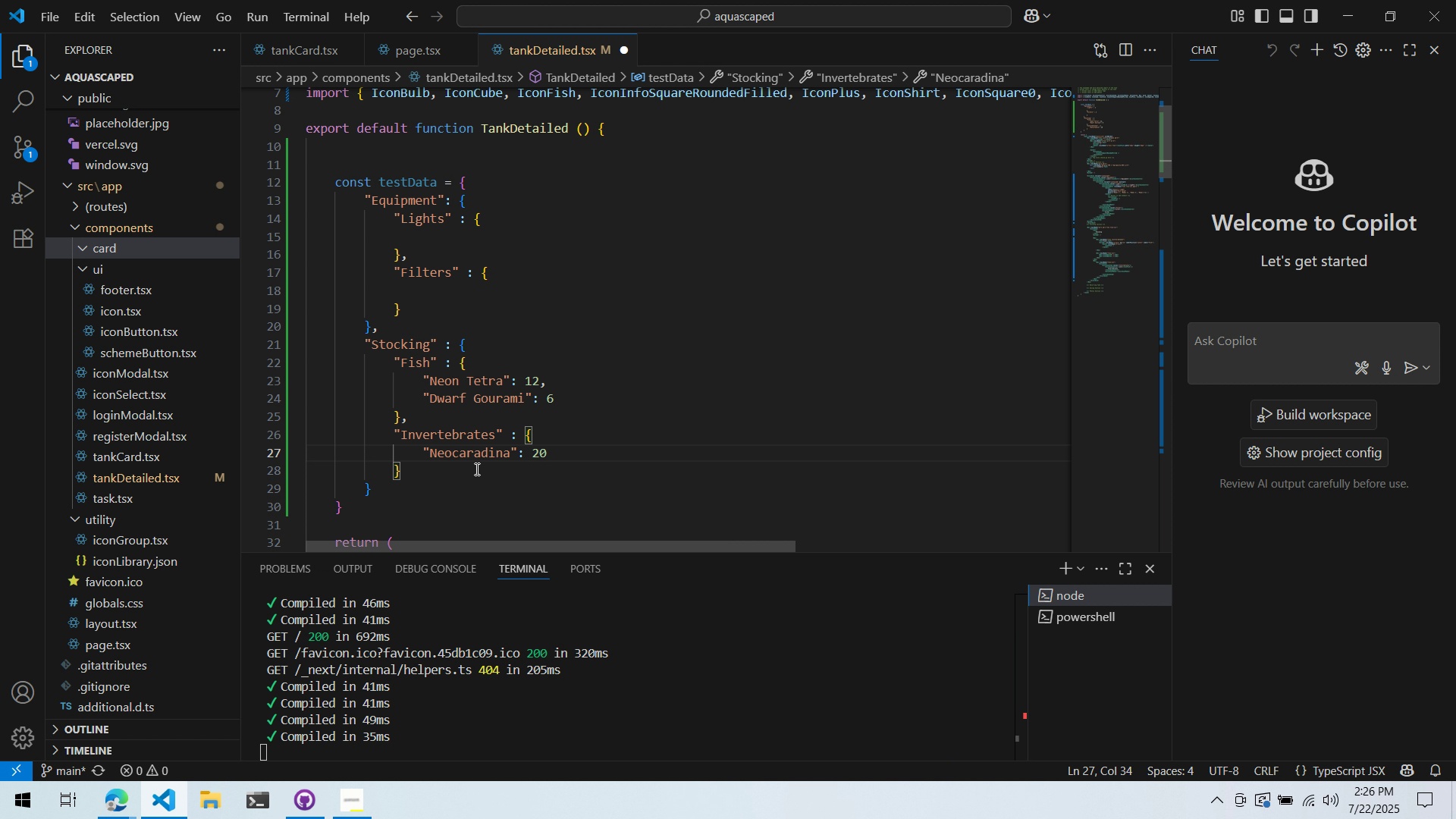 
key(ArrowUp)
 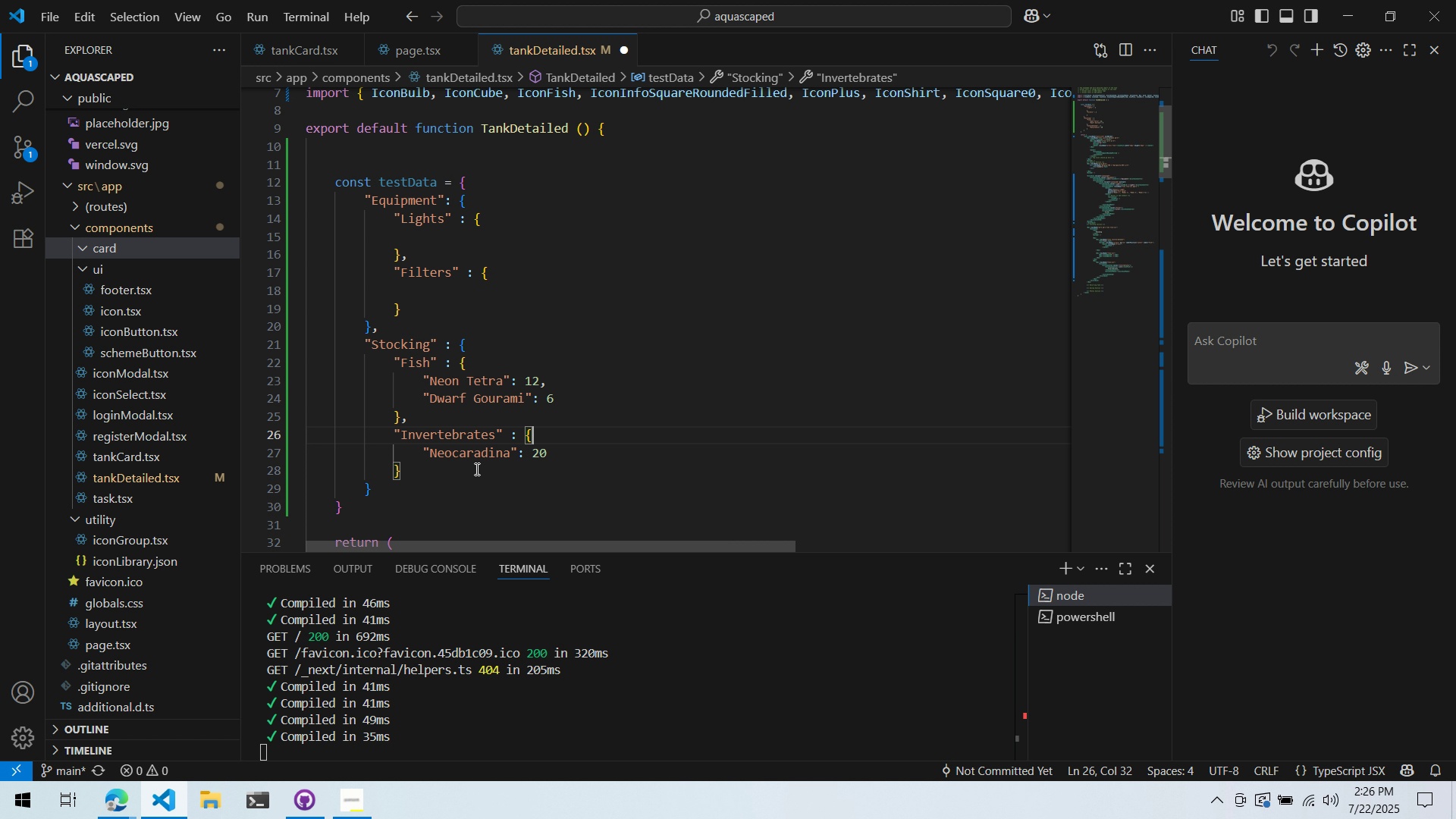 
key(ArrowDown)
 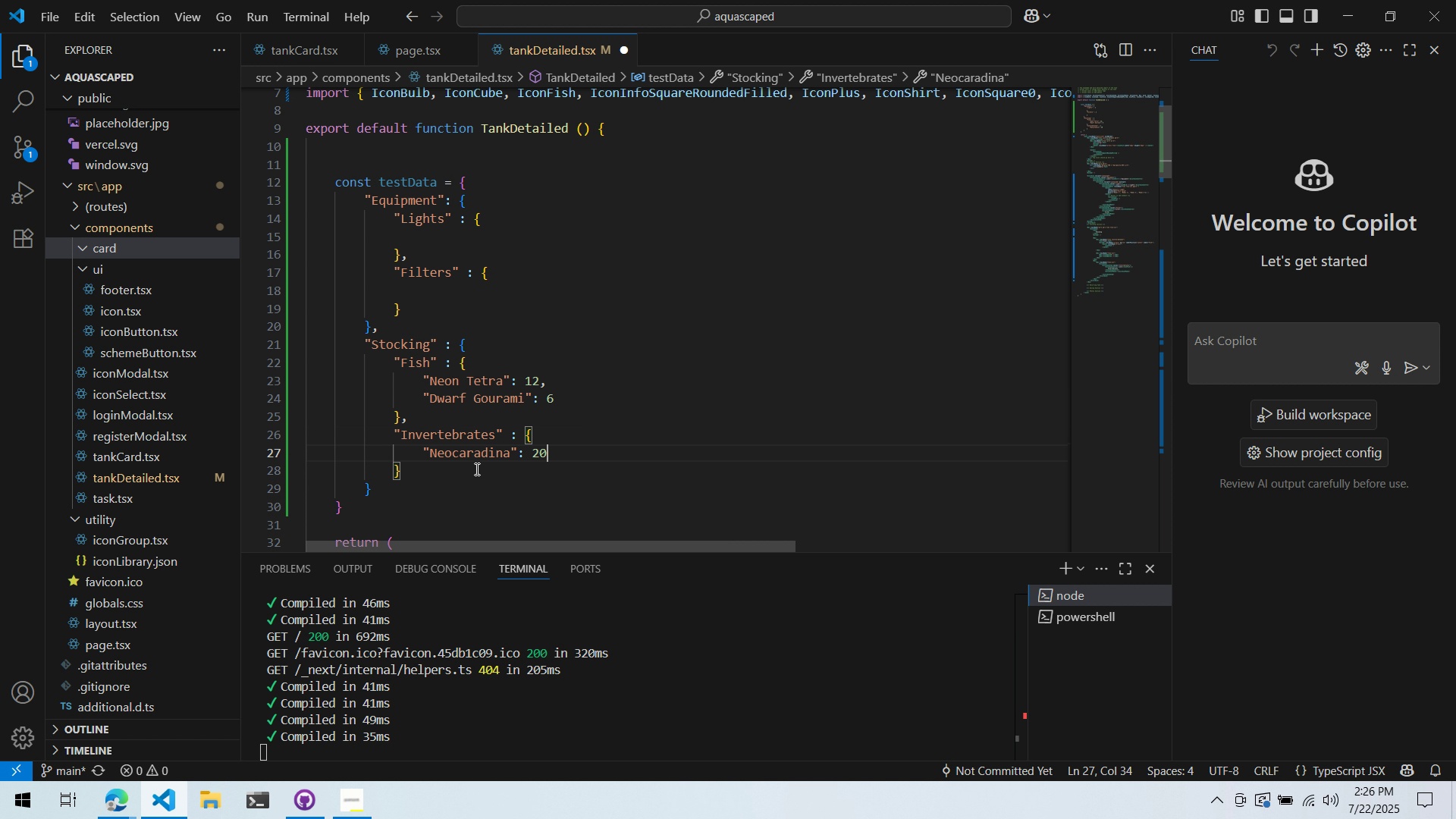 
key(Control+ArrowLeft)
 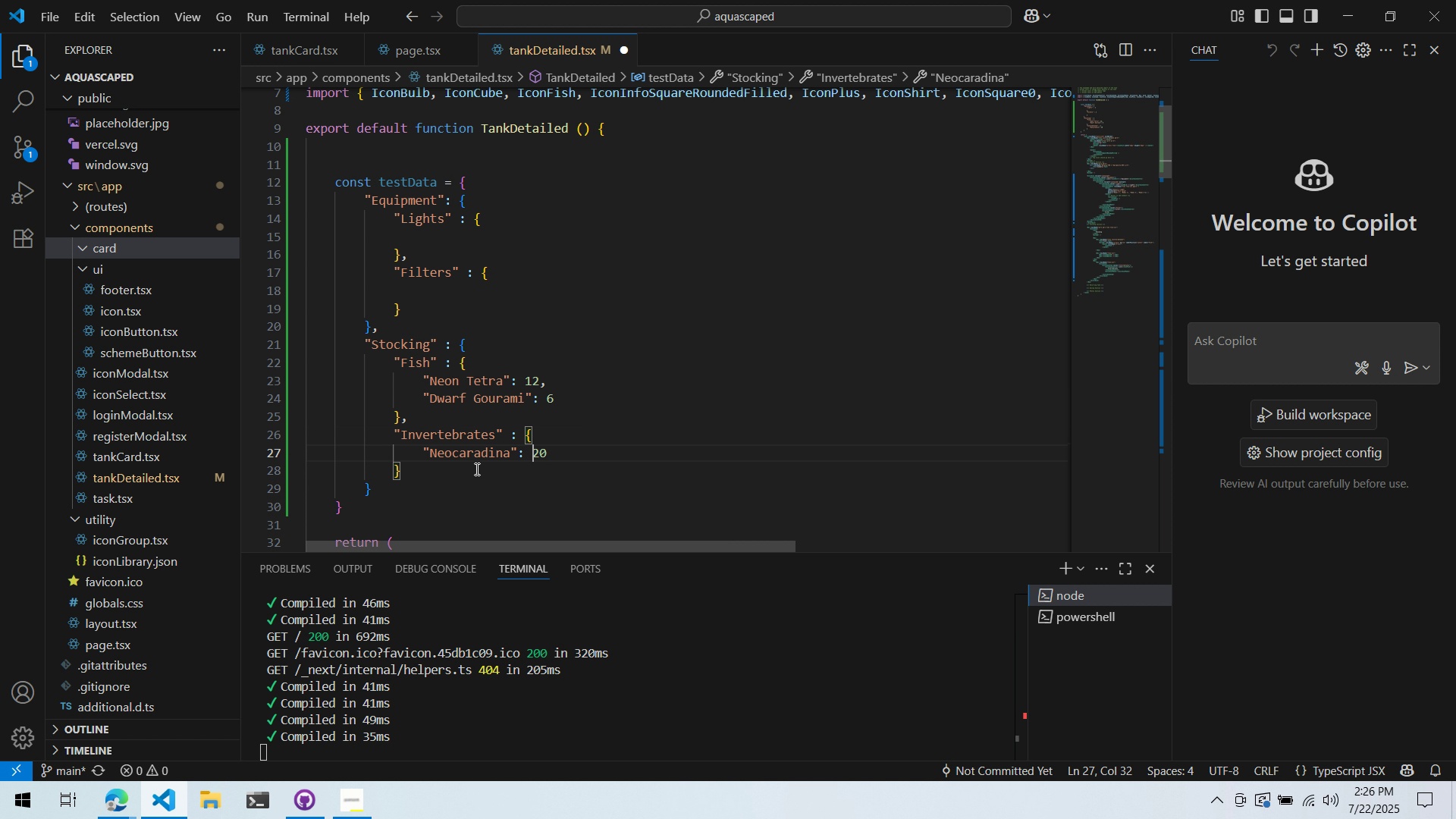 
key(Control+ArrowLeft)
 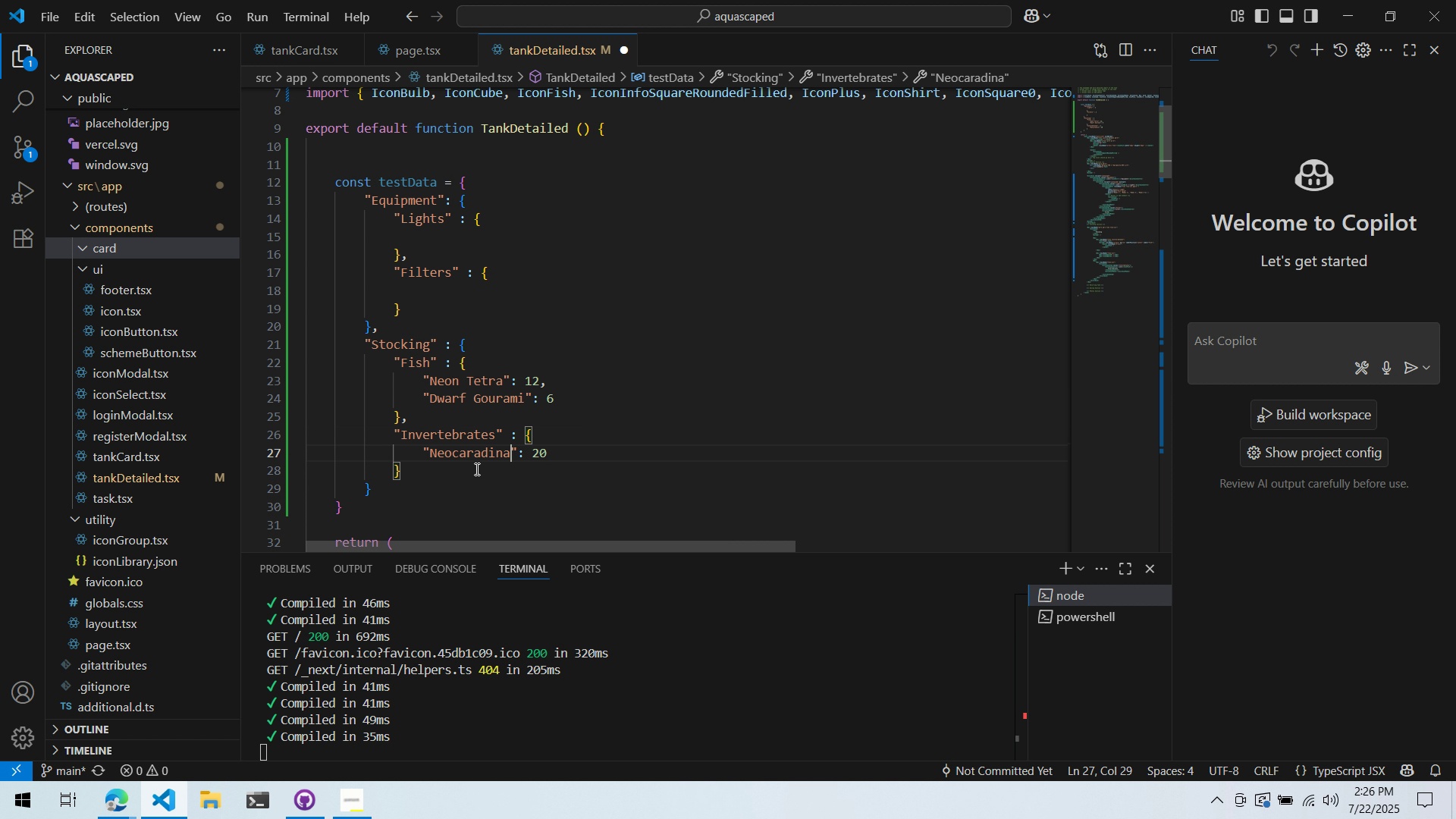 
key(Control+ArrowLeft)
 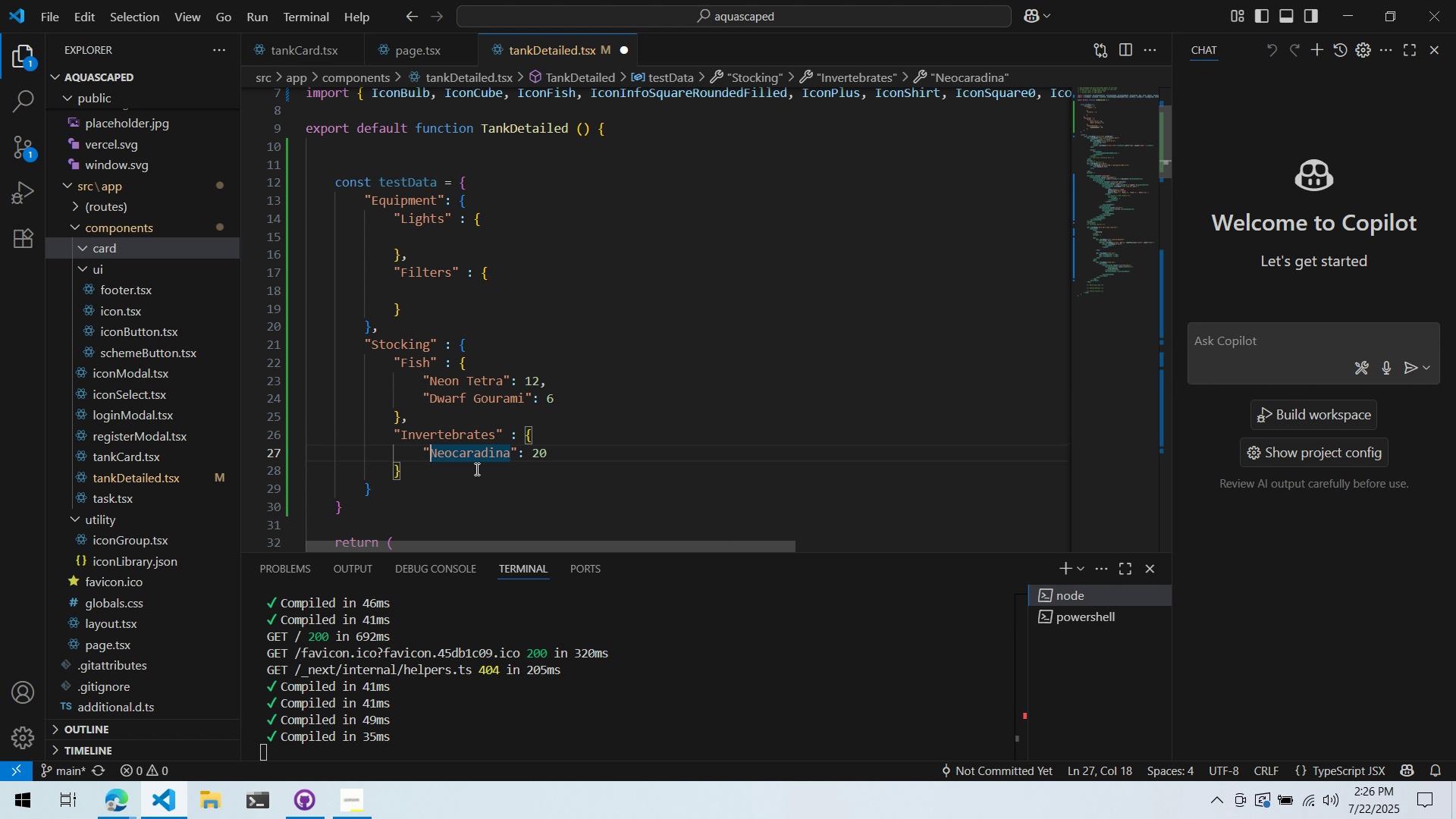 
key(Control+ArrowLeft)
 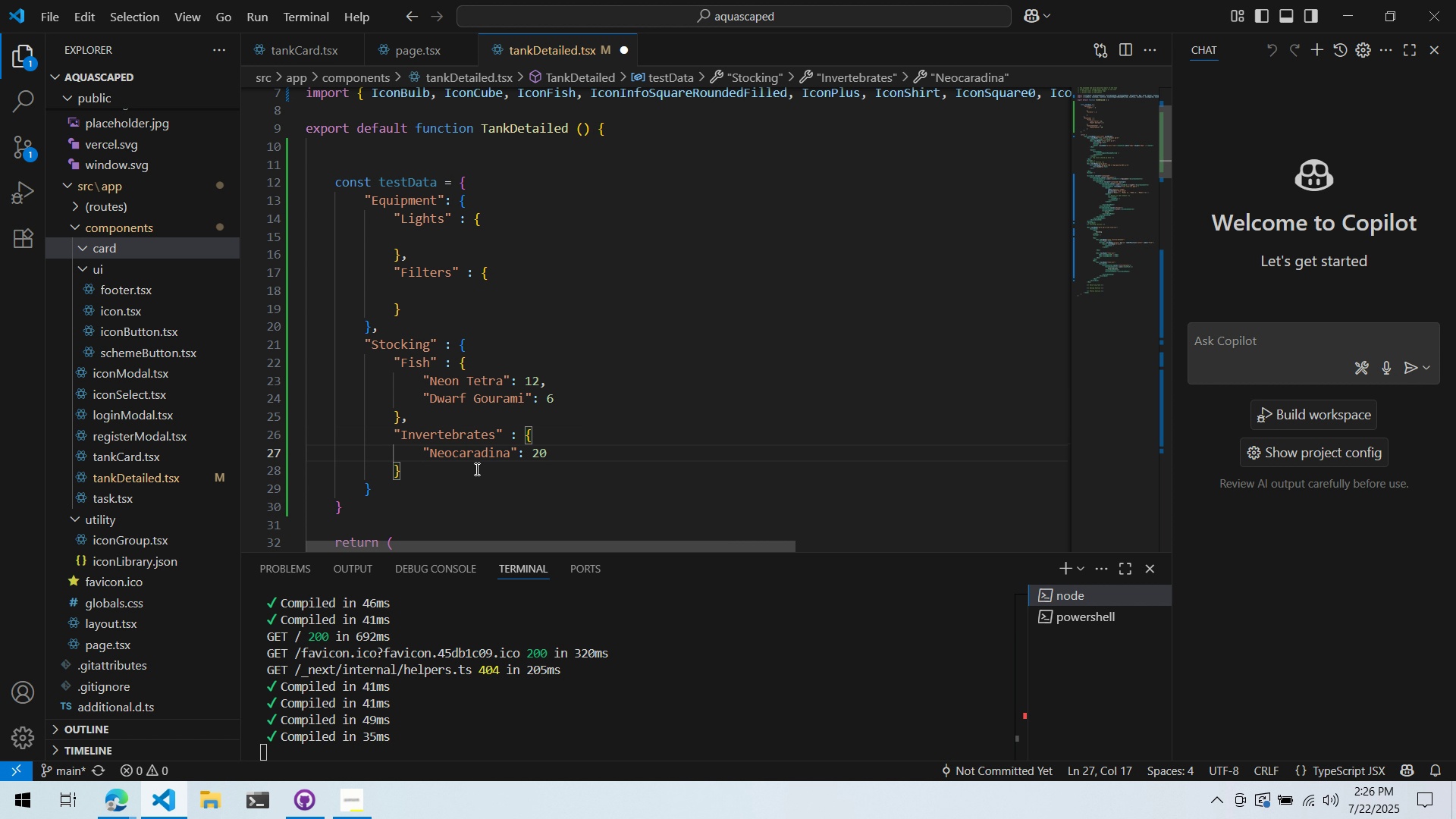 
key(Shift+BracketLeft)
 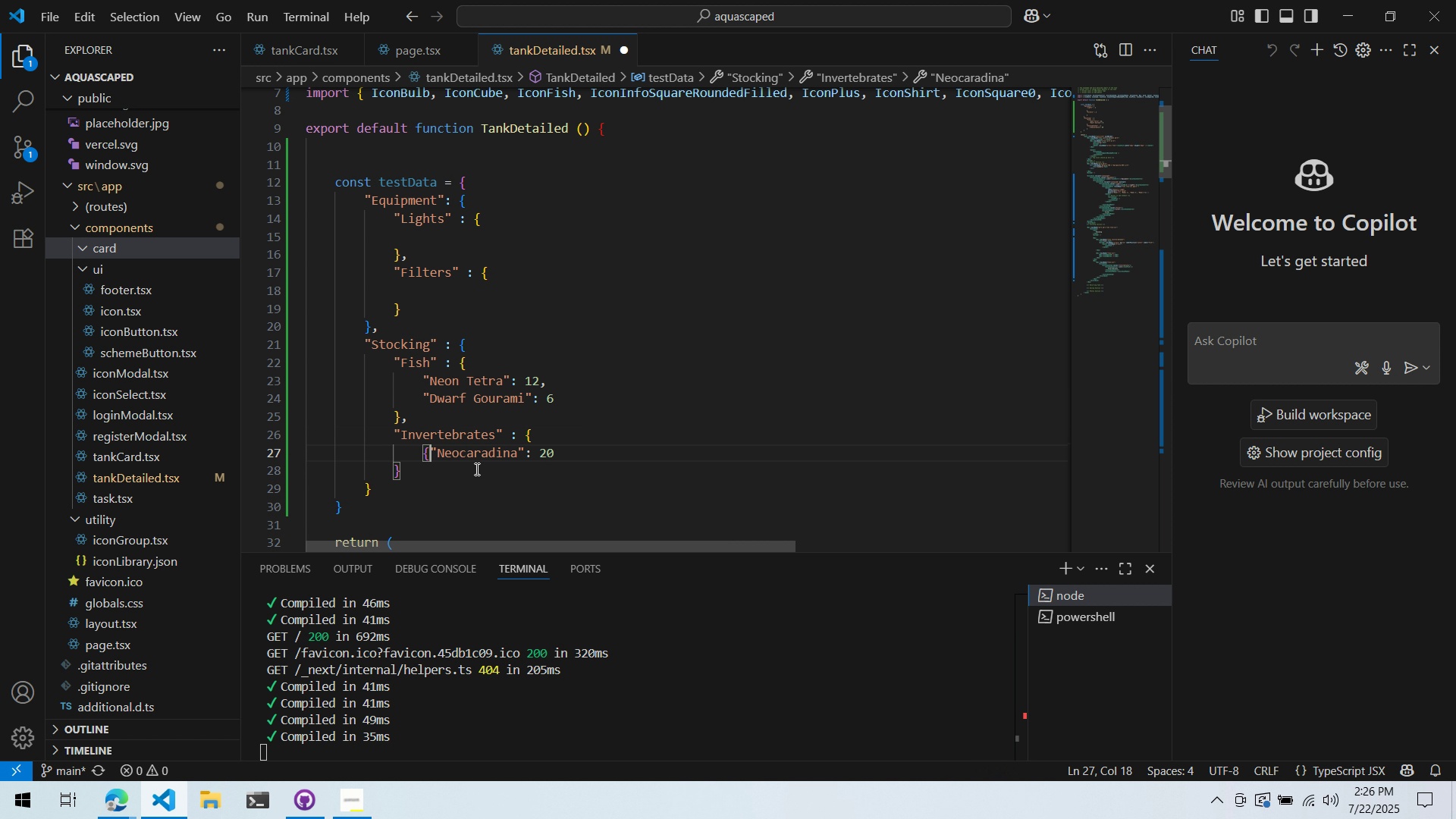 
key(Control+ArrowRight)
 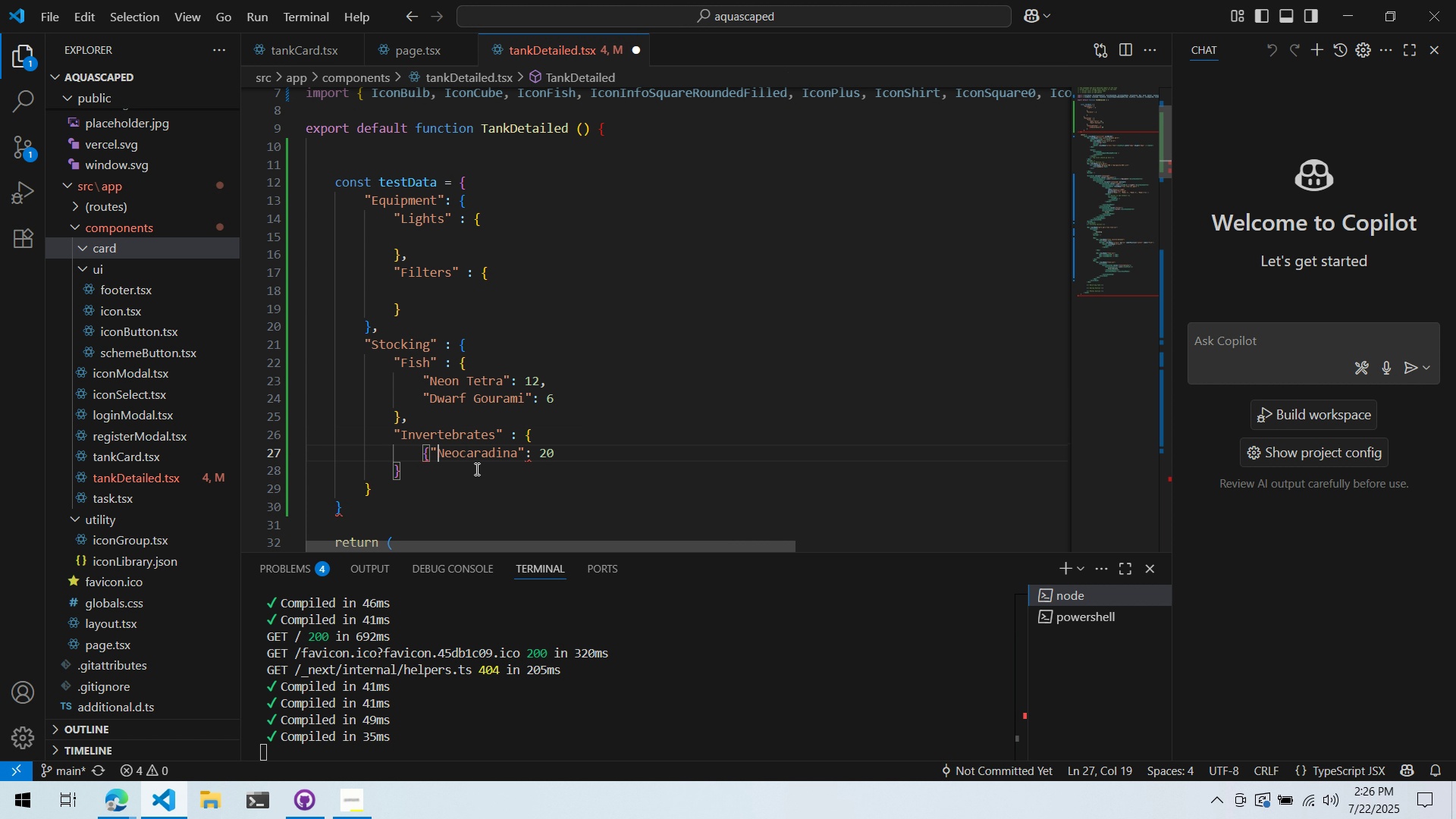 
key(Control+ArrowRight)
 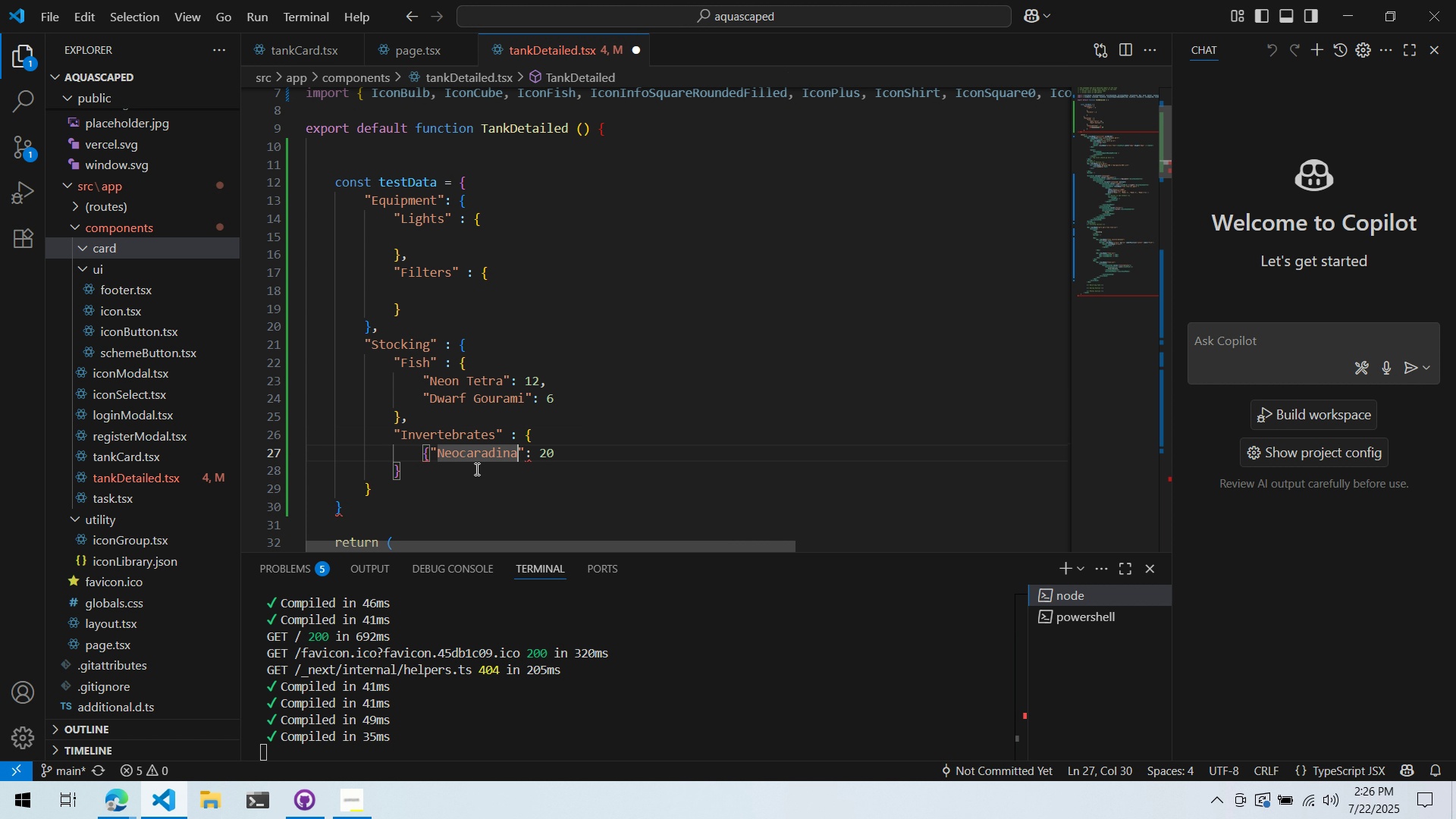 
key(Control+ArrowRight)
 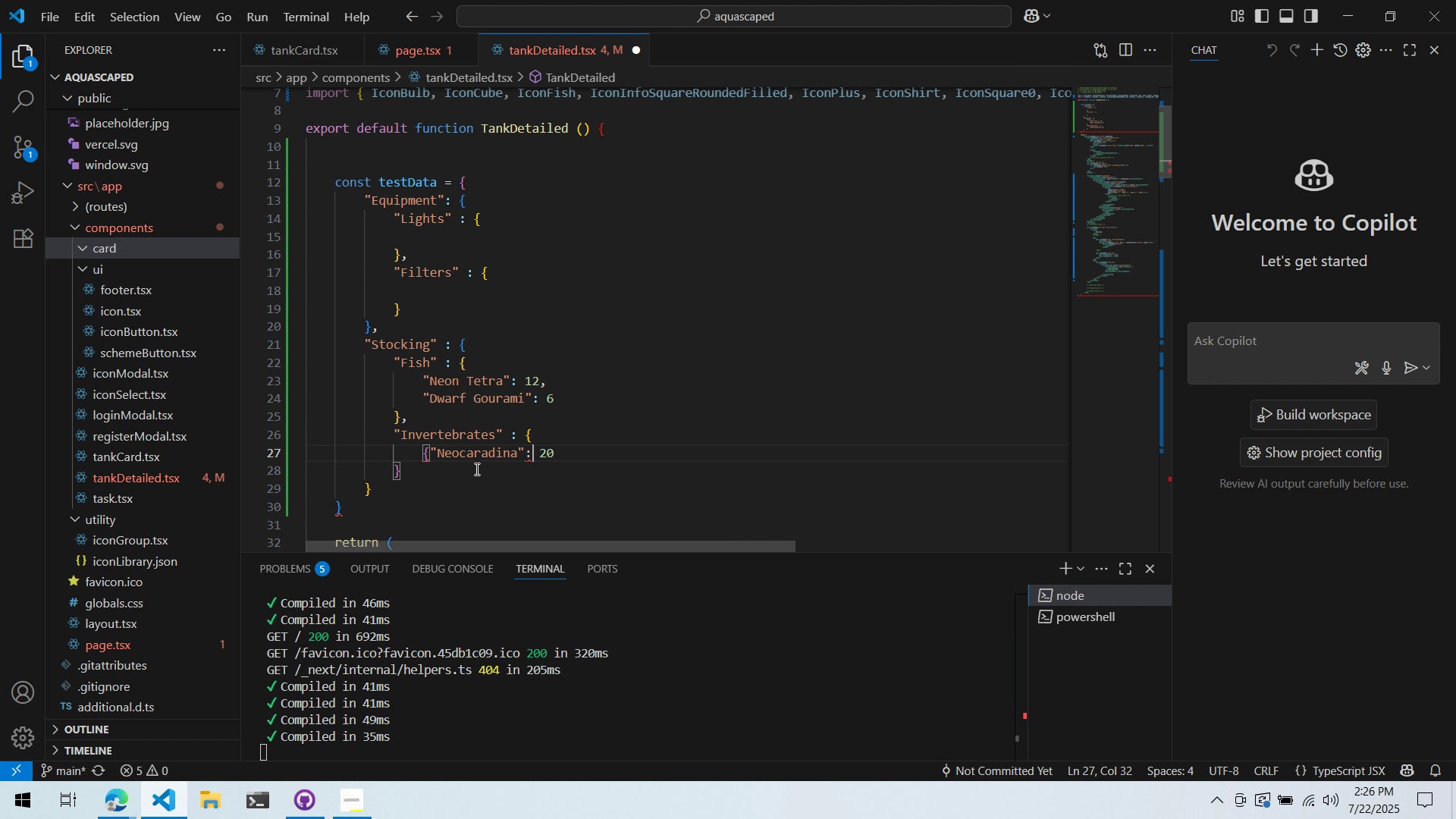 
key(Control+ArrowRight)
 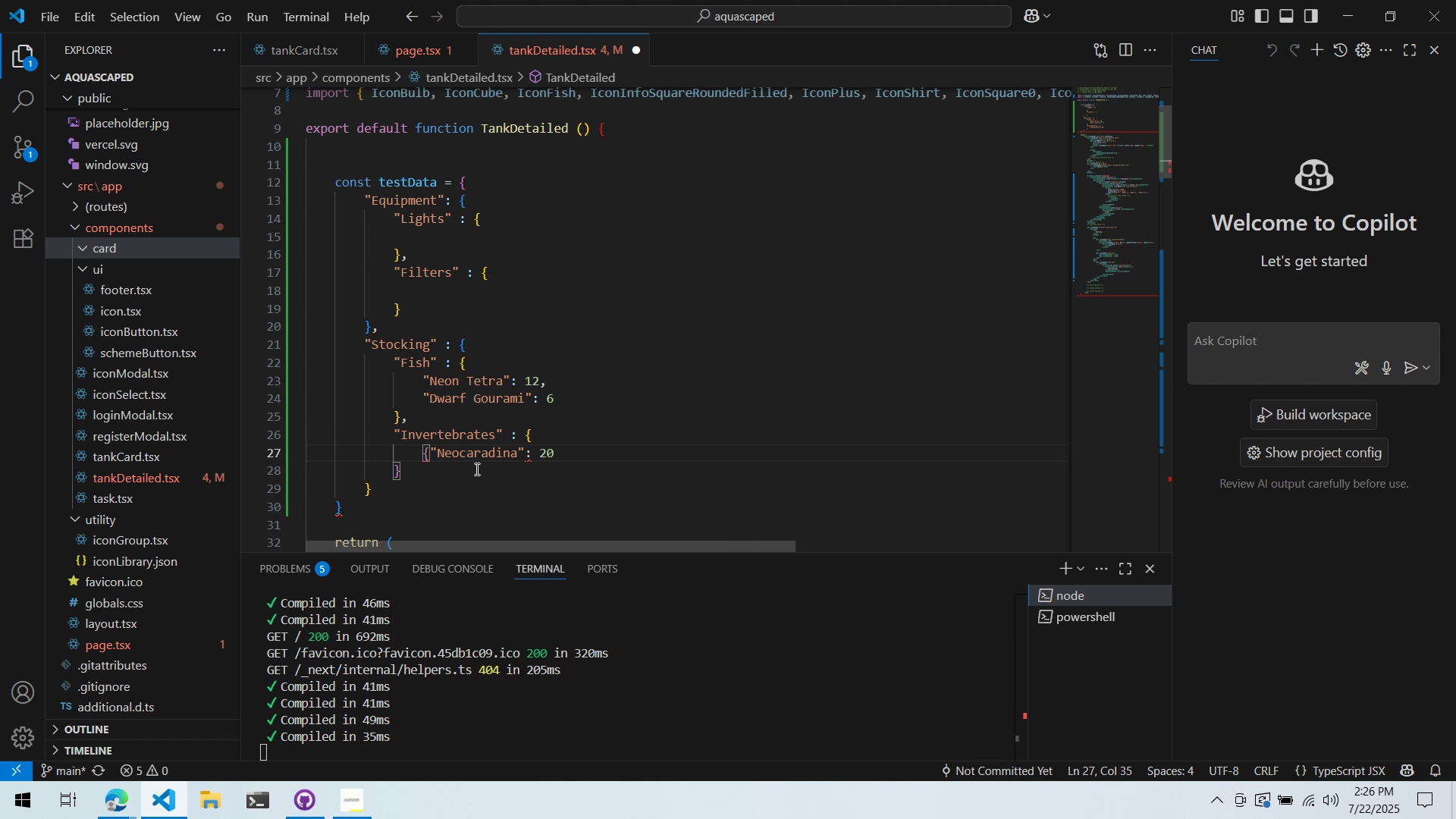 
key(Shift+BracketRight)
 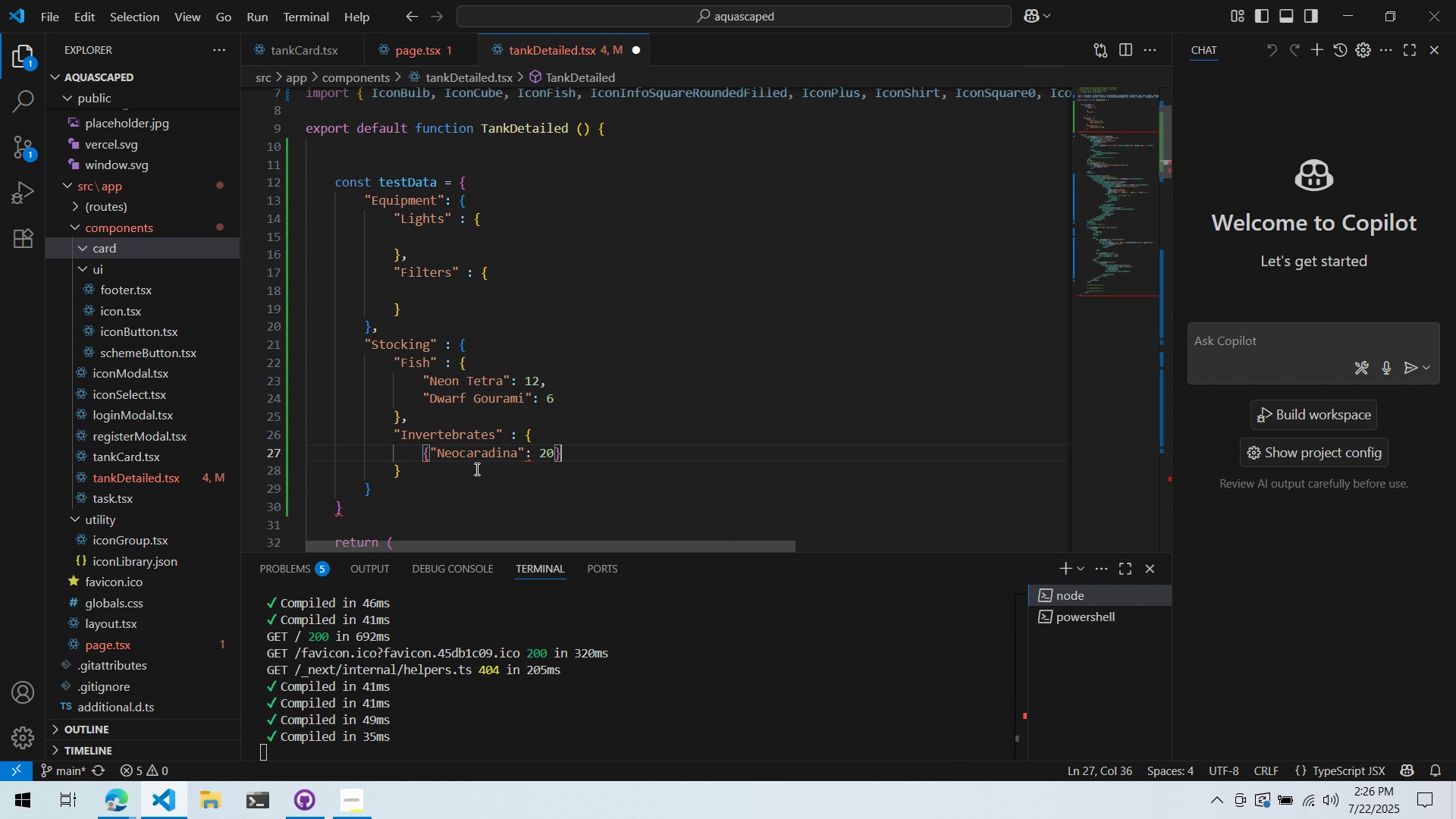 
key(ArrowLeft)
 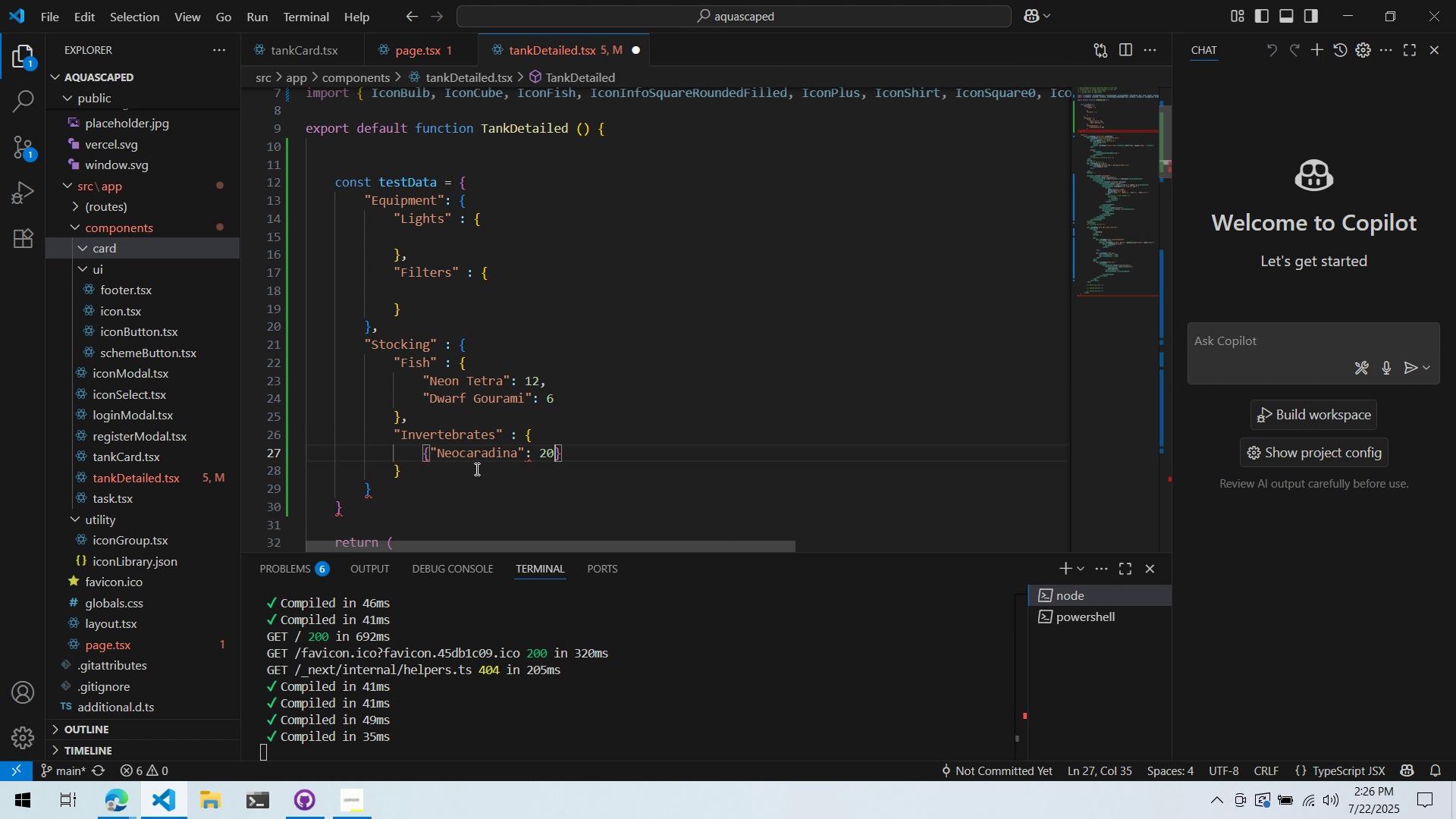 
key(Enter)
 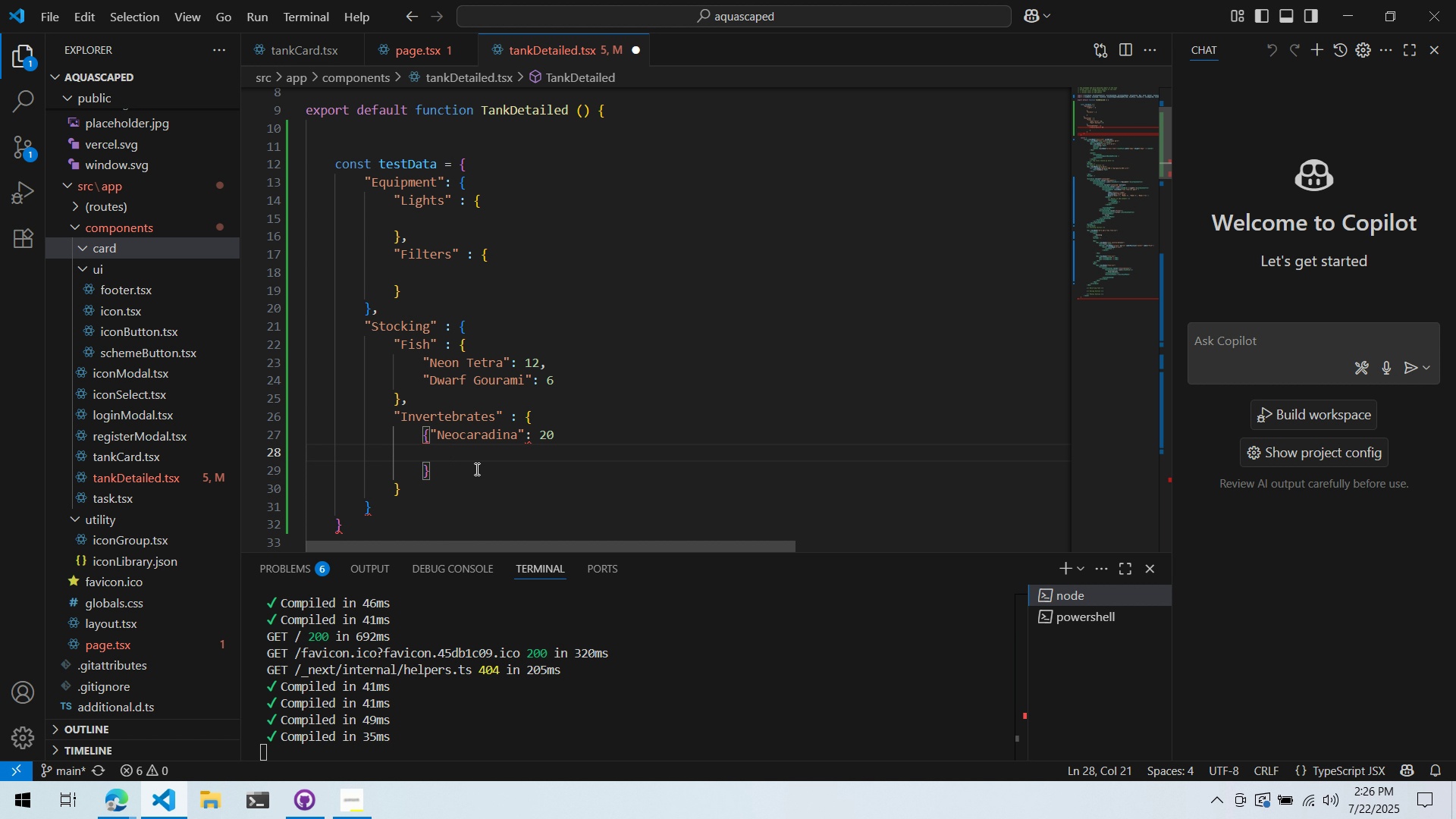 
key(ArrowUp)
 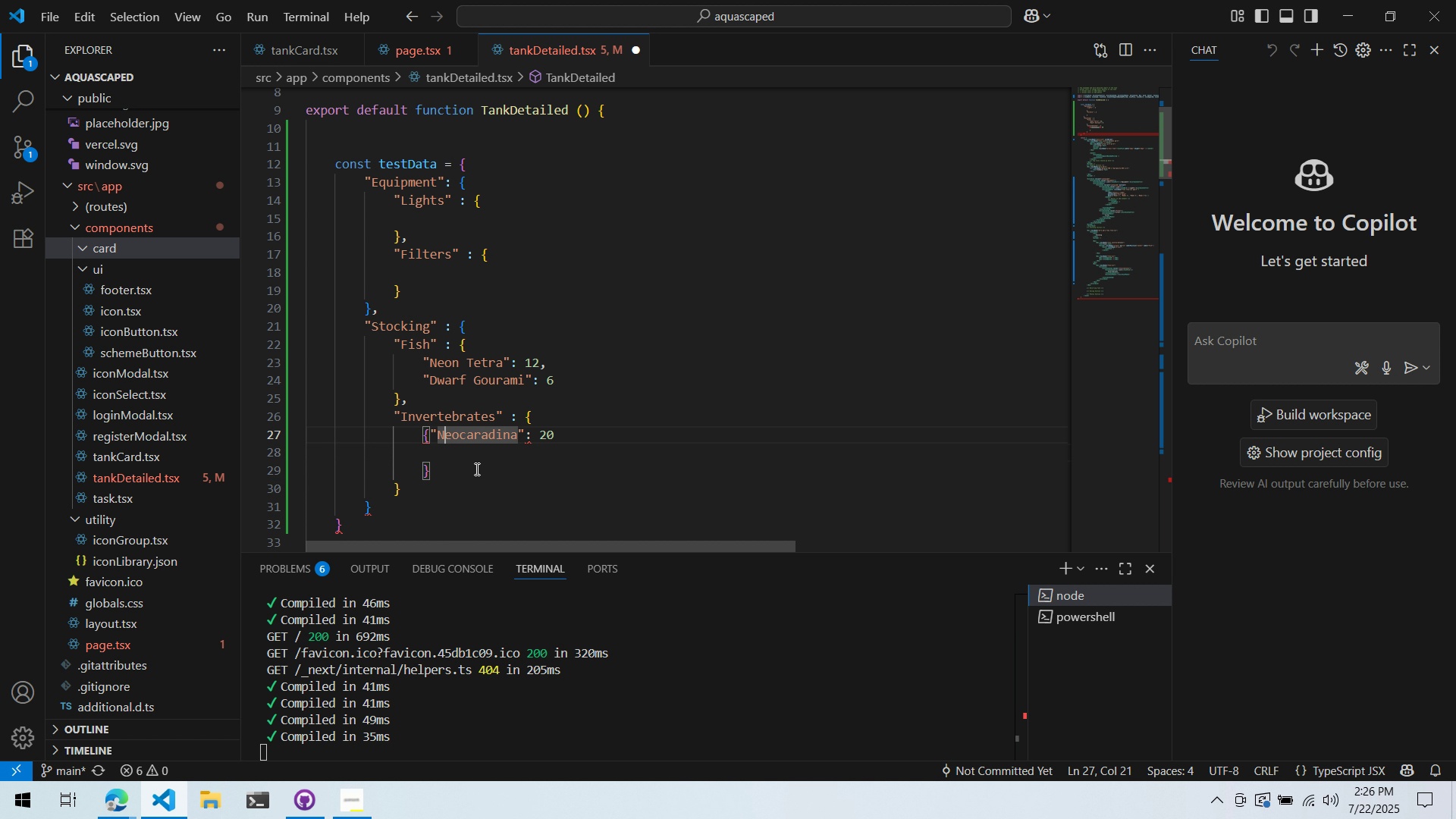 
key(ArrowLeft)
 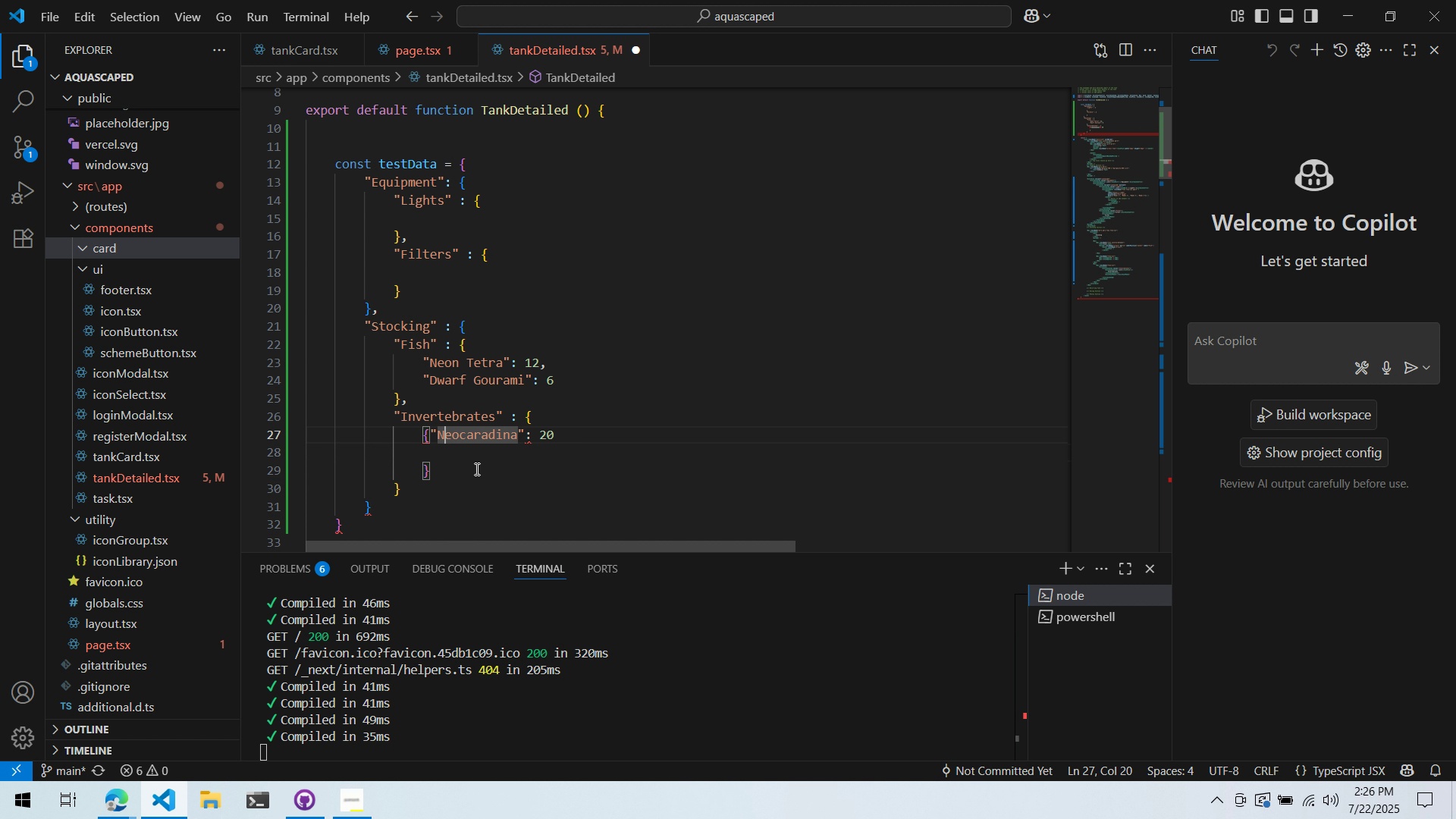 
key(ArrowLeft)
 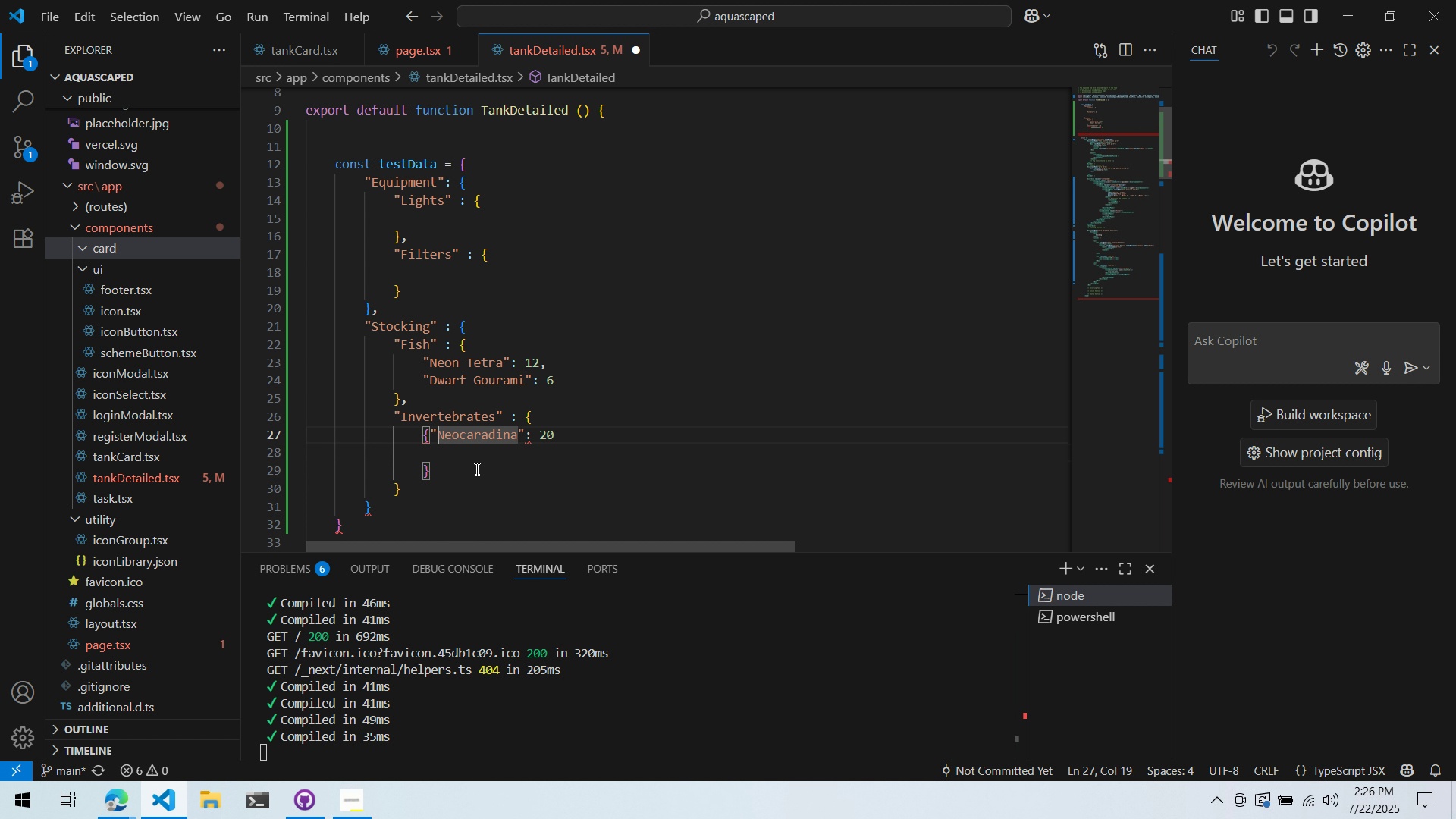 
key(ArrowLeft)
 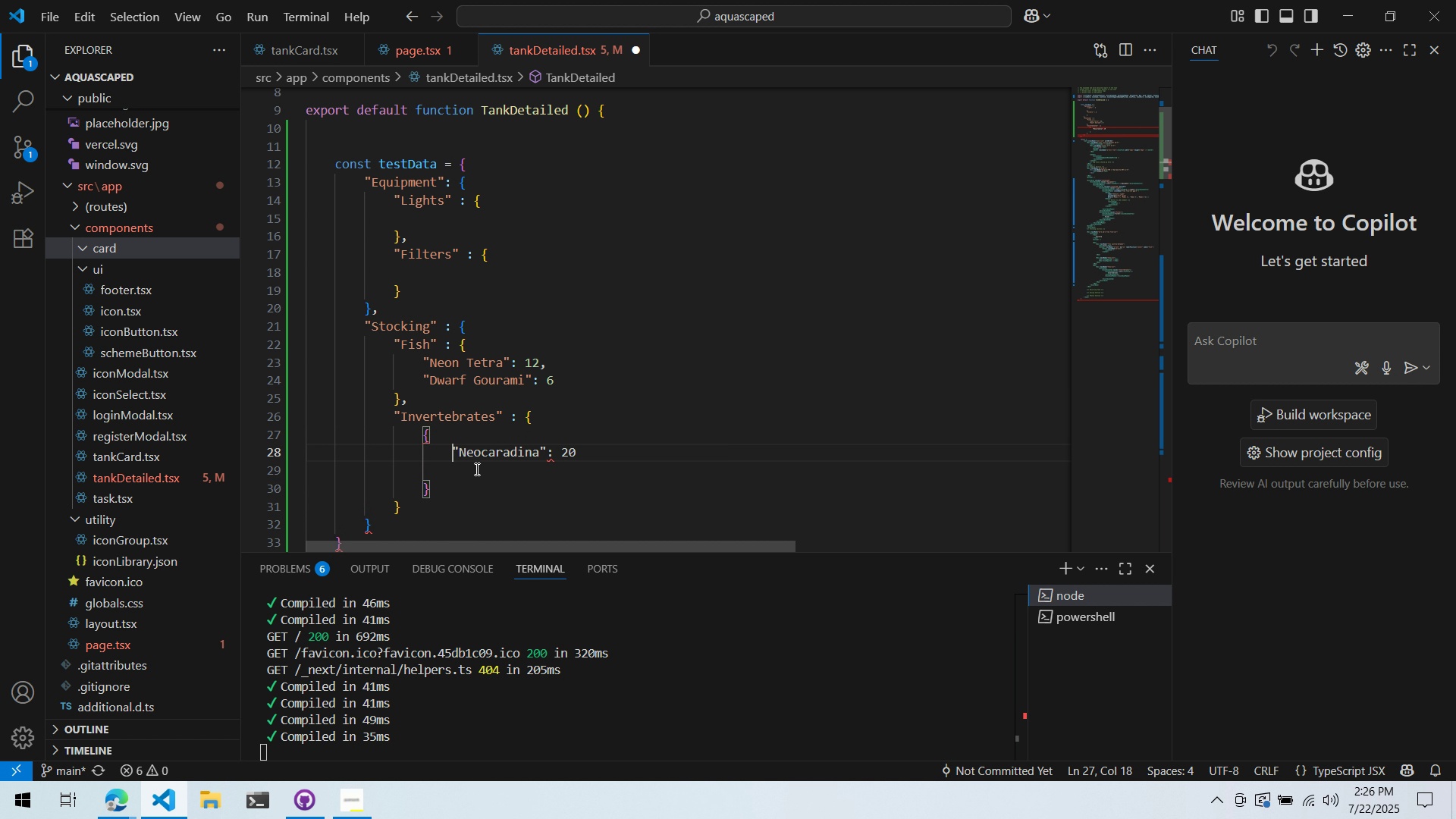 
key(Enter)
 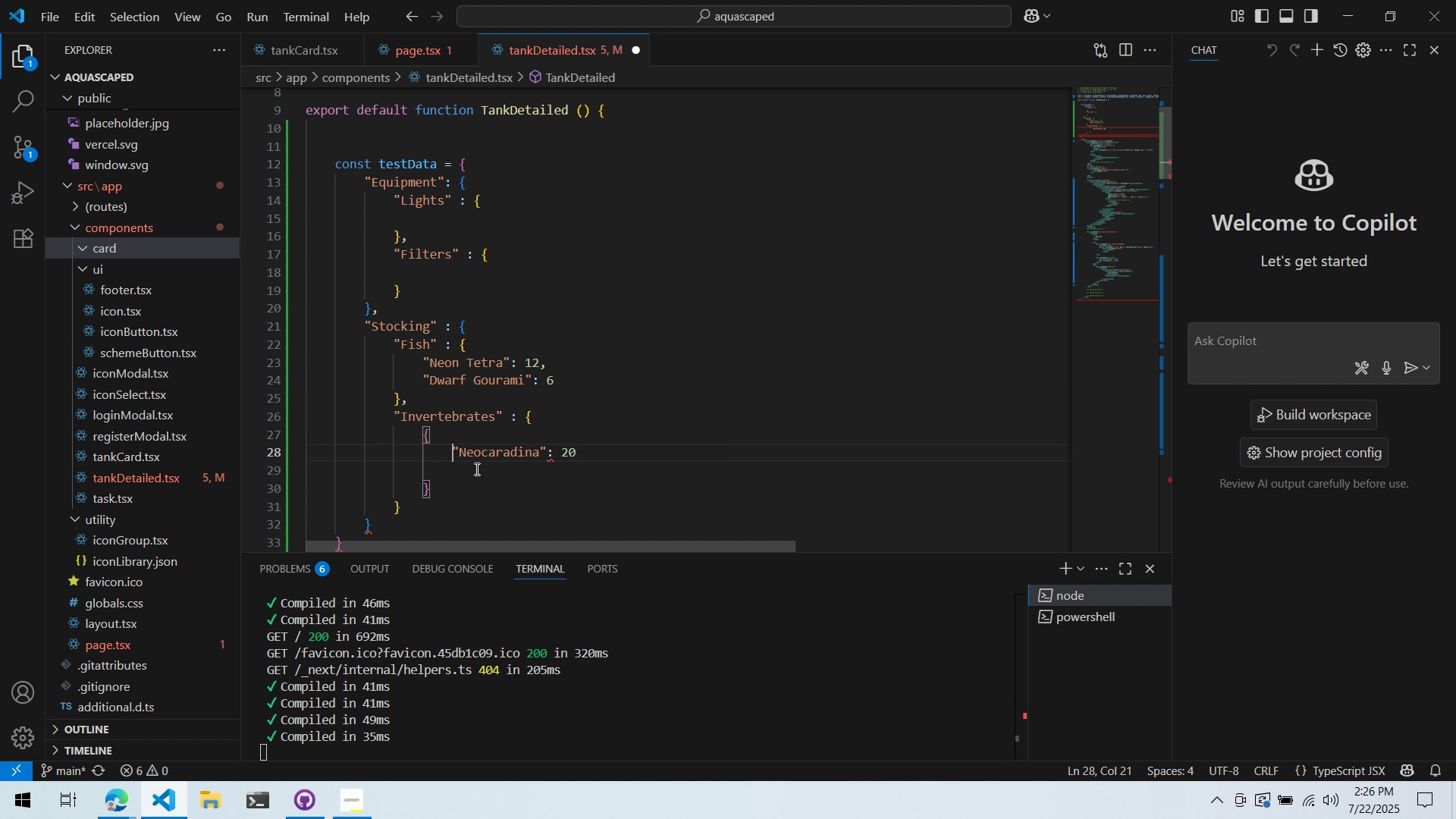 
key(ArrowDown)
 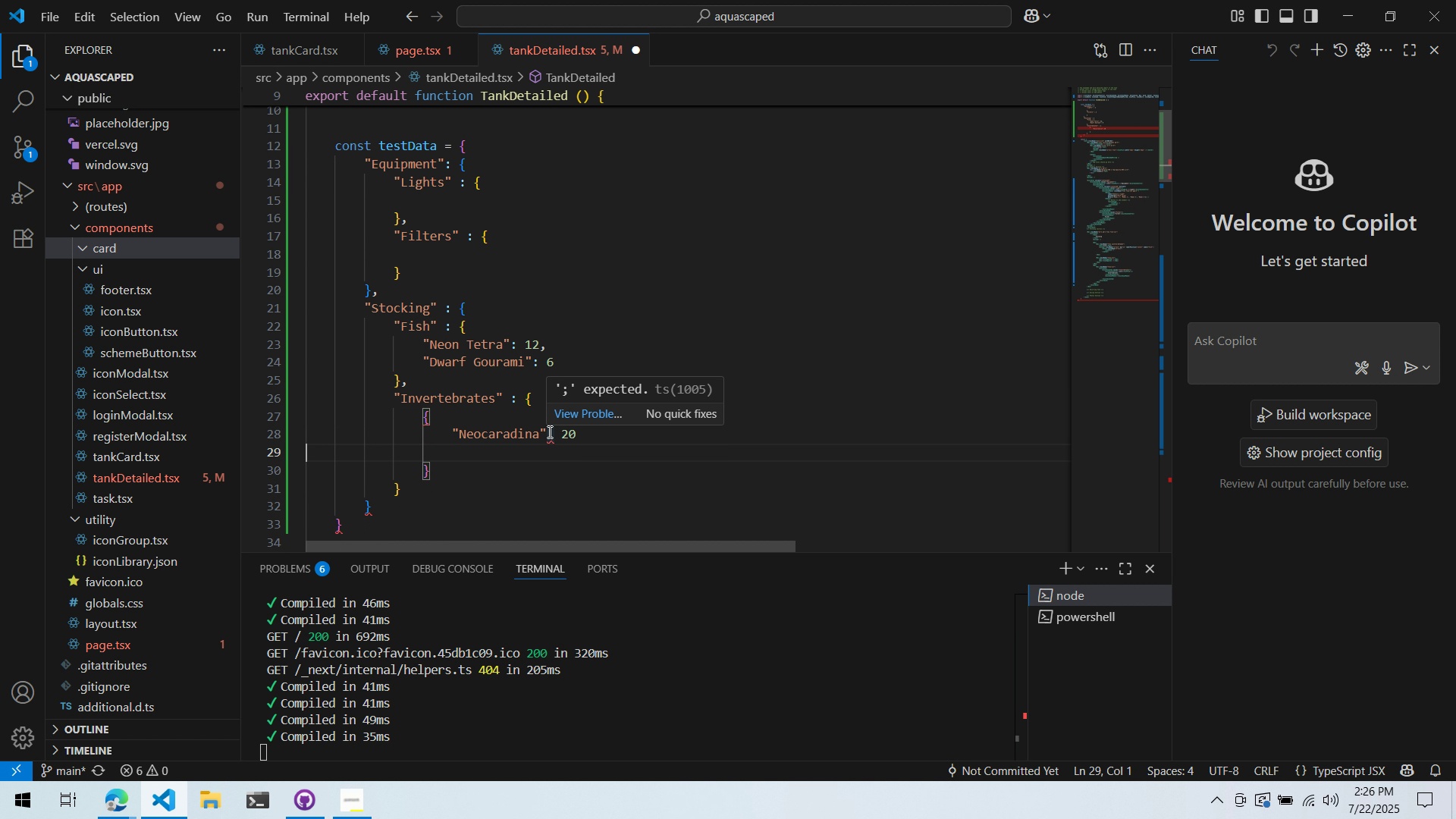 
double_click([490, 471])
 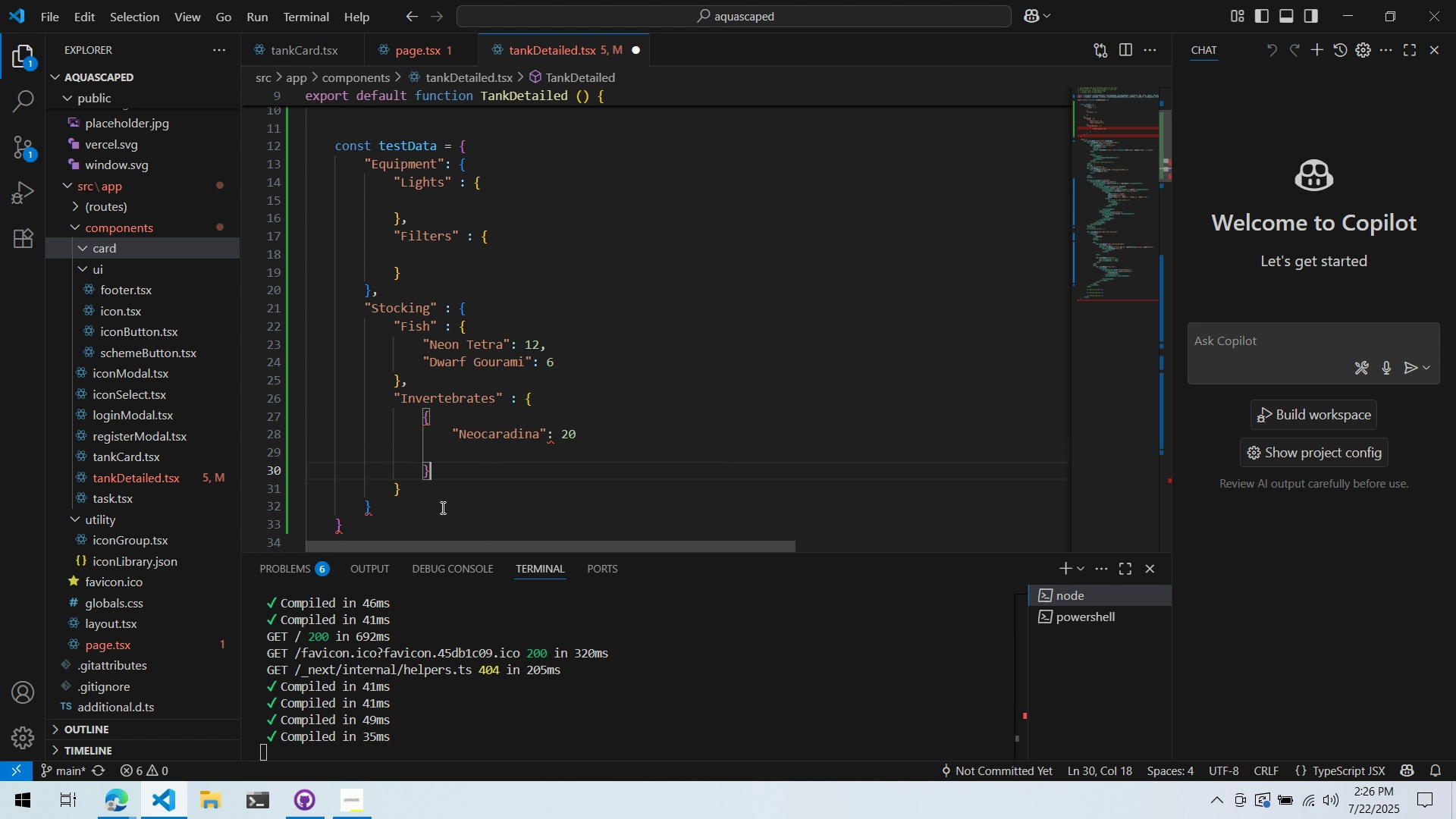 
left_click([438, 511])
 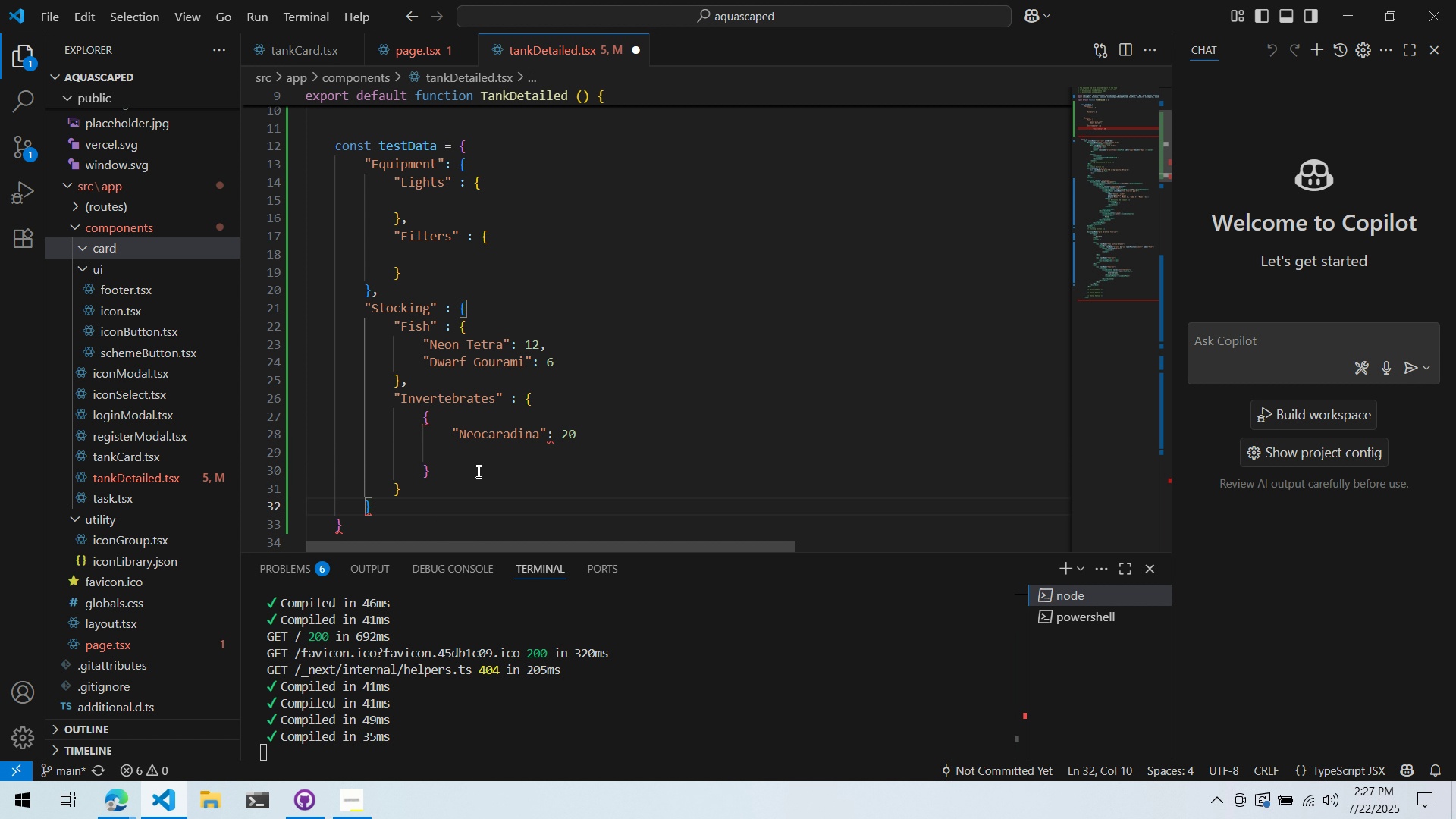 
left_click([477, 471])
 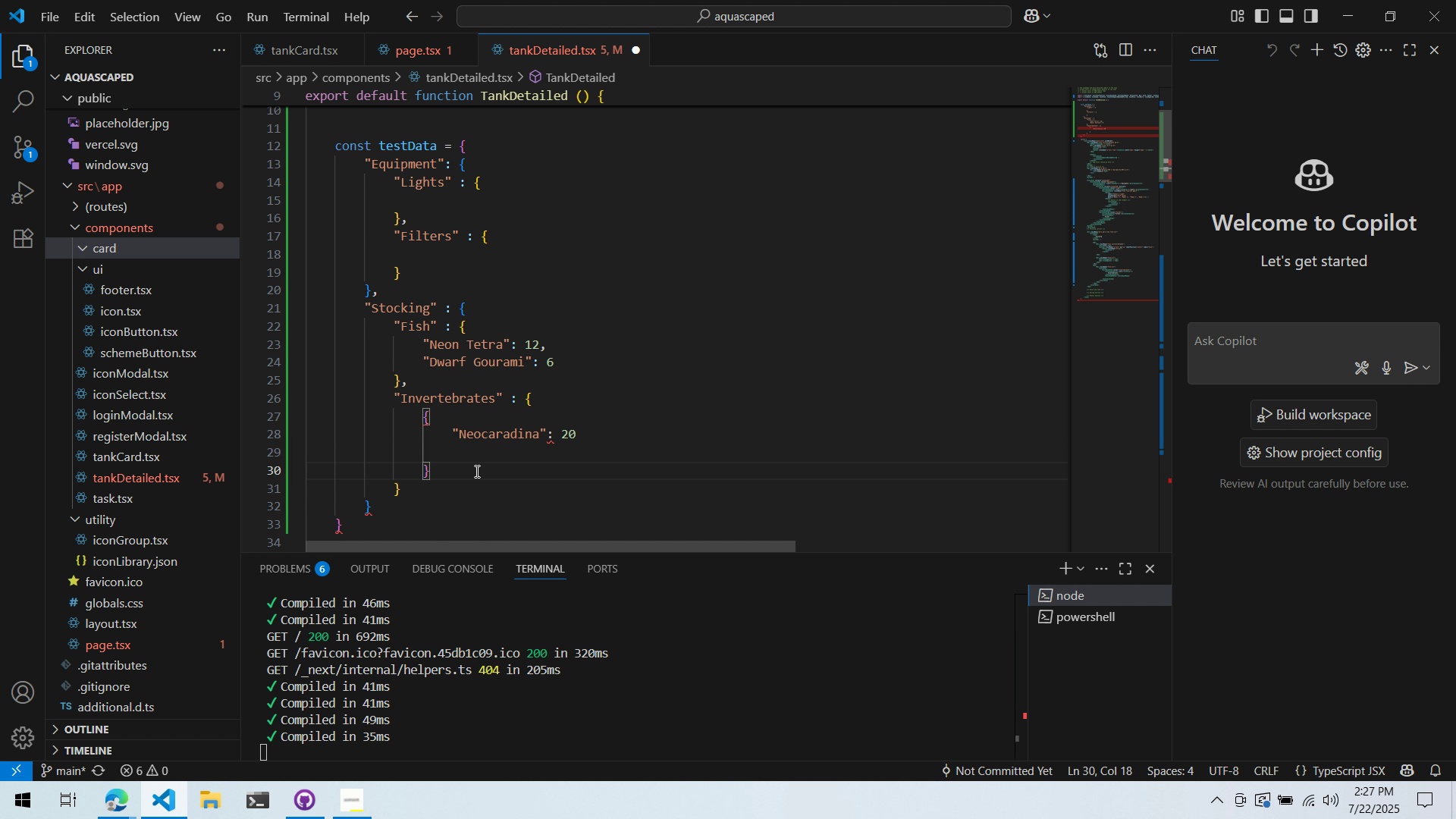 
key(Comma)
 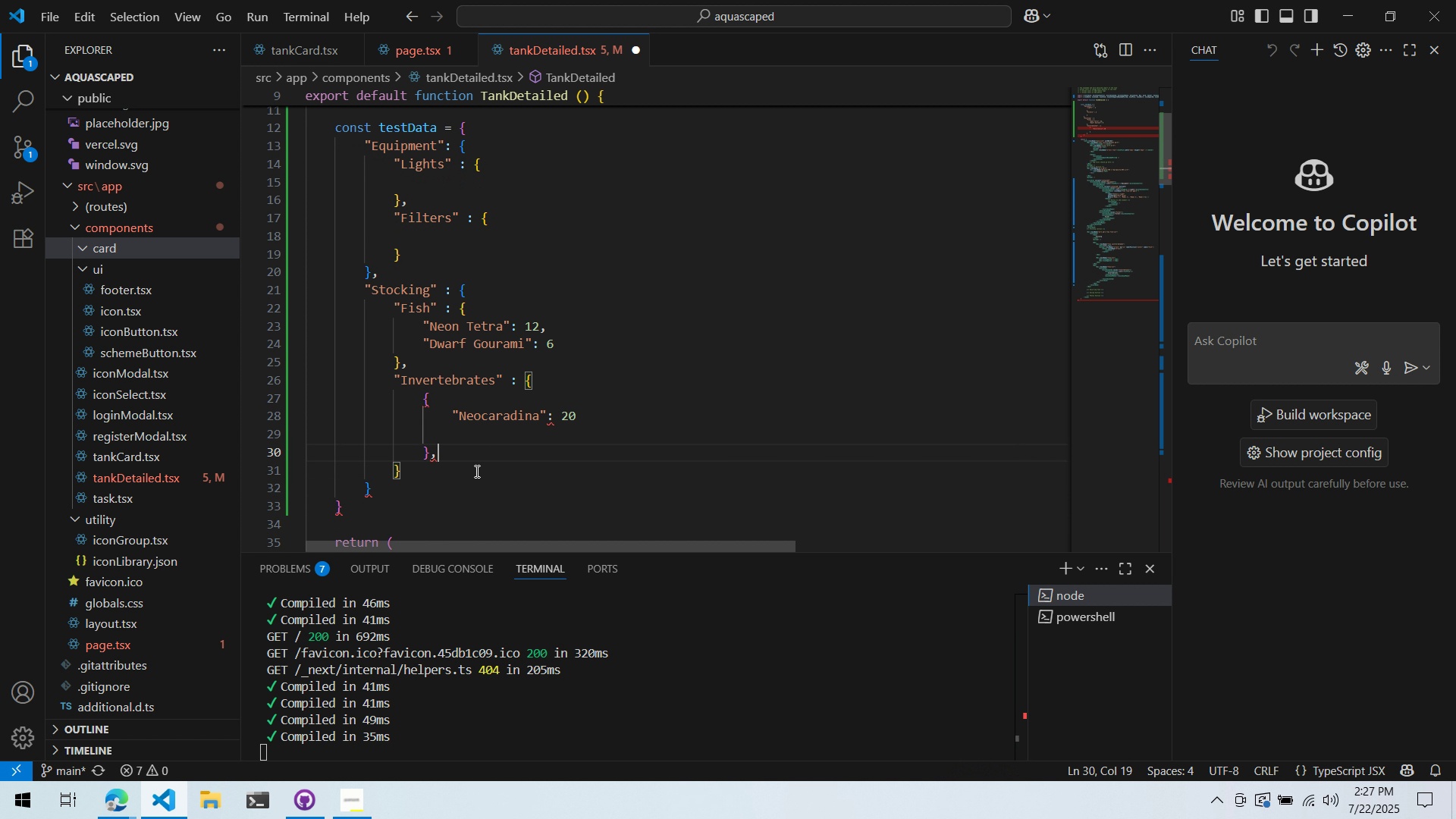 
key(Enter)
 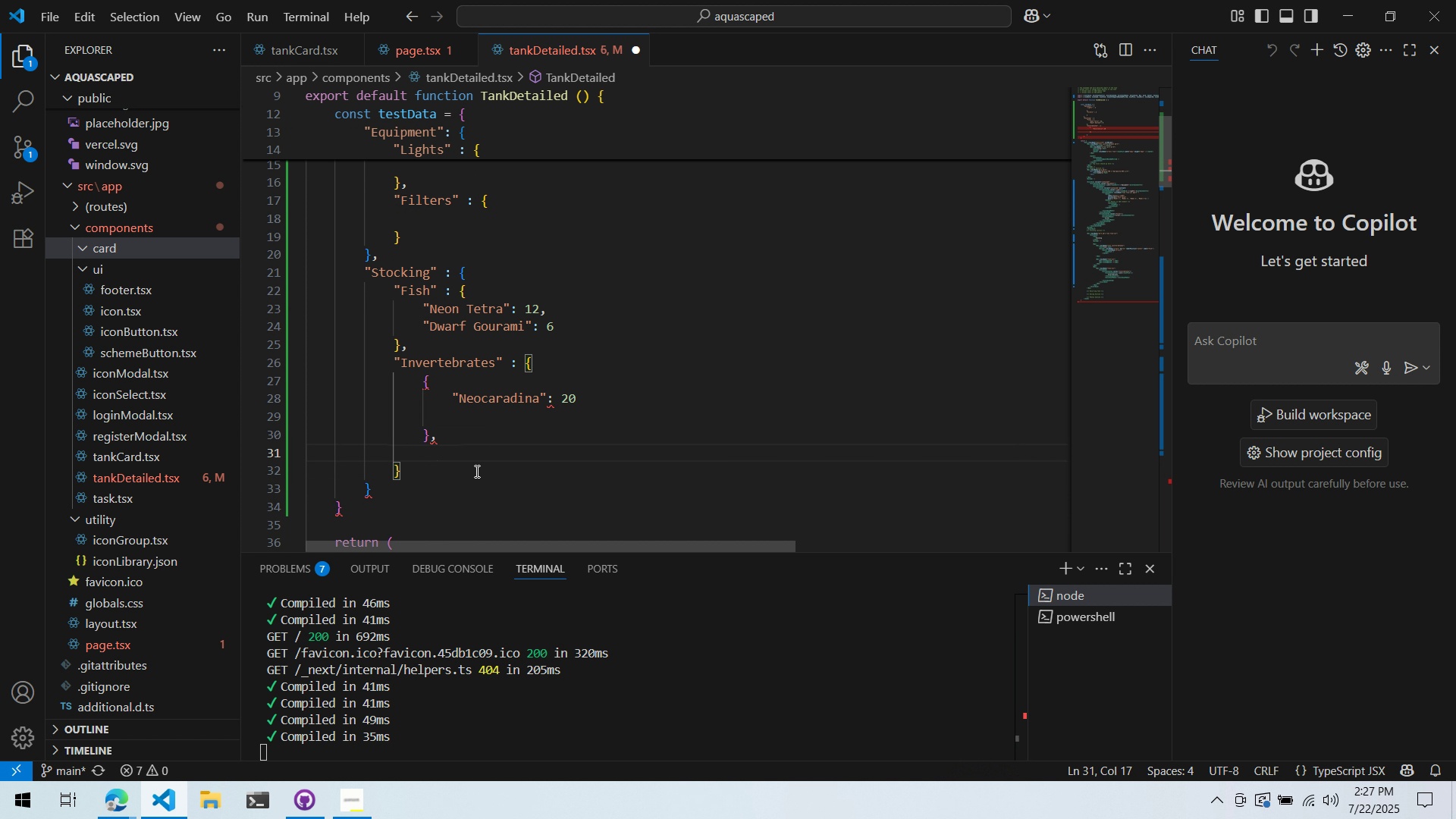 
key(Control+Z)
 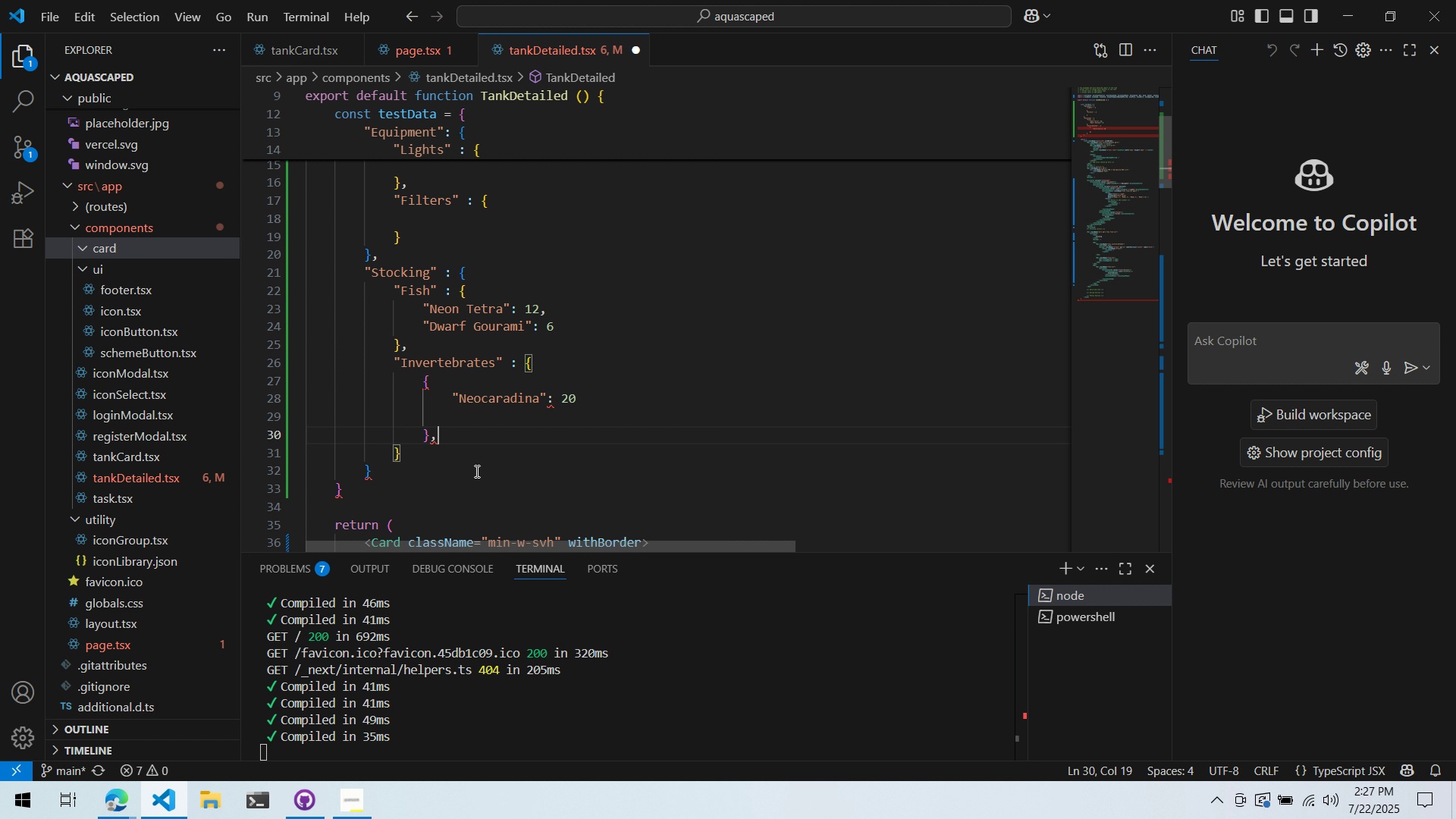 
key(Control+Z)
 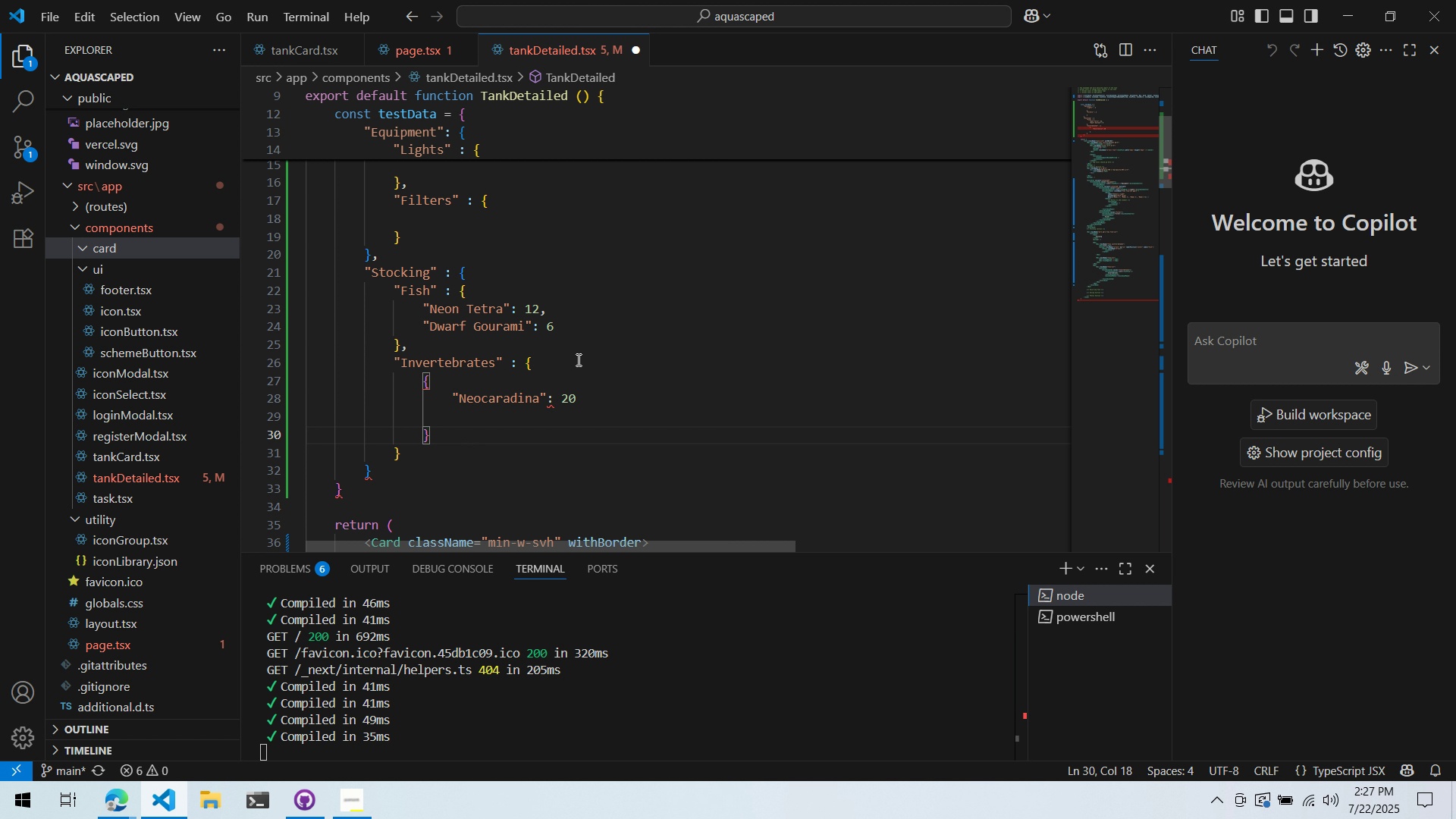 
left_click([612, 360])
 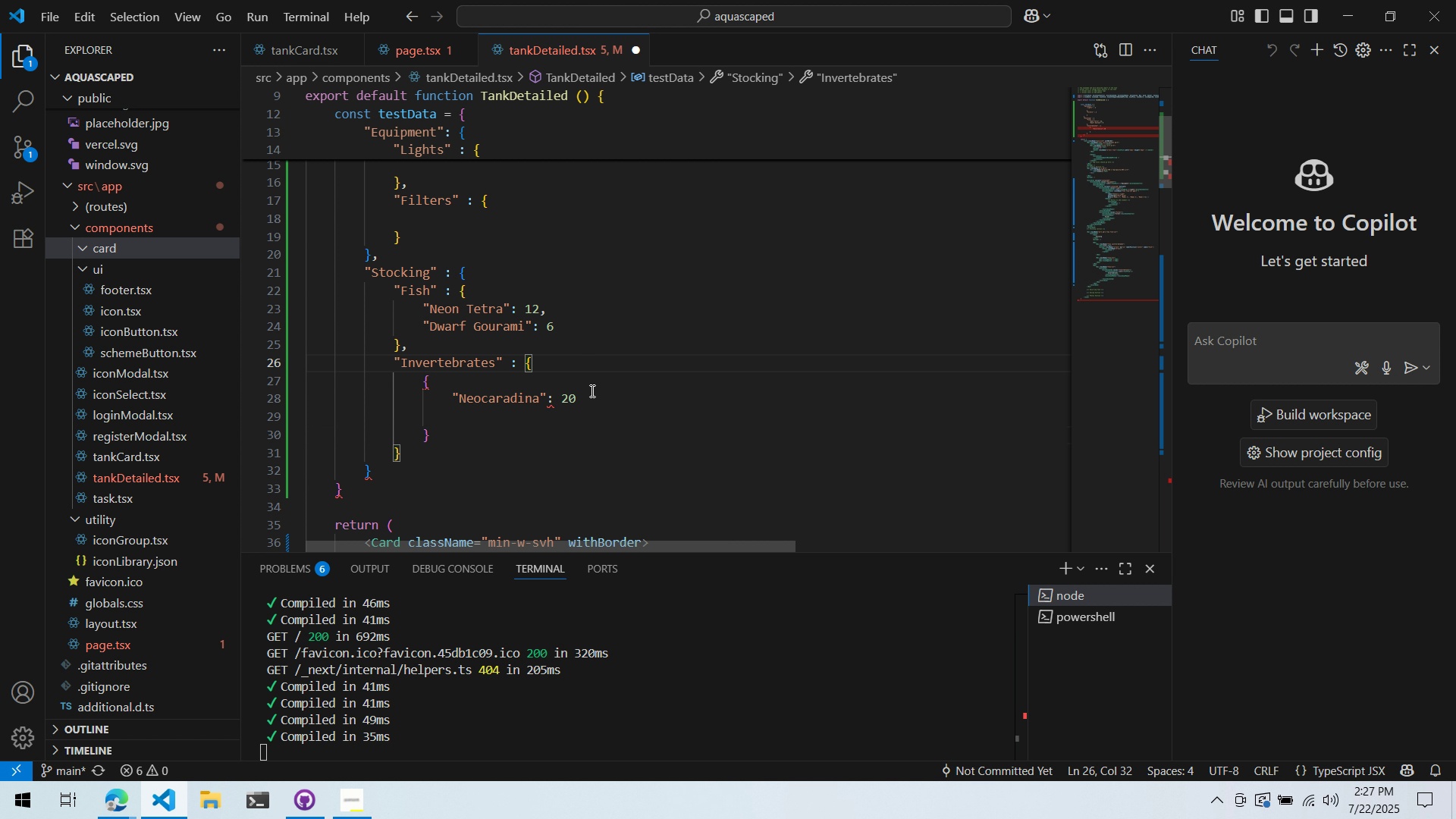 
left_click([591, 391])
 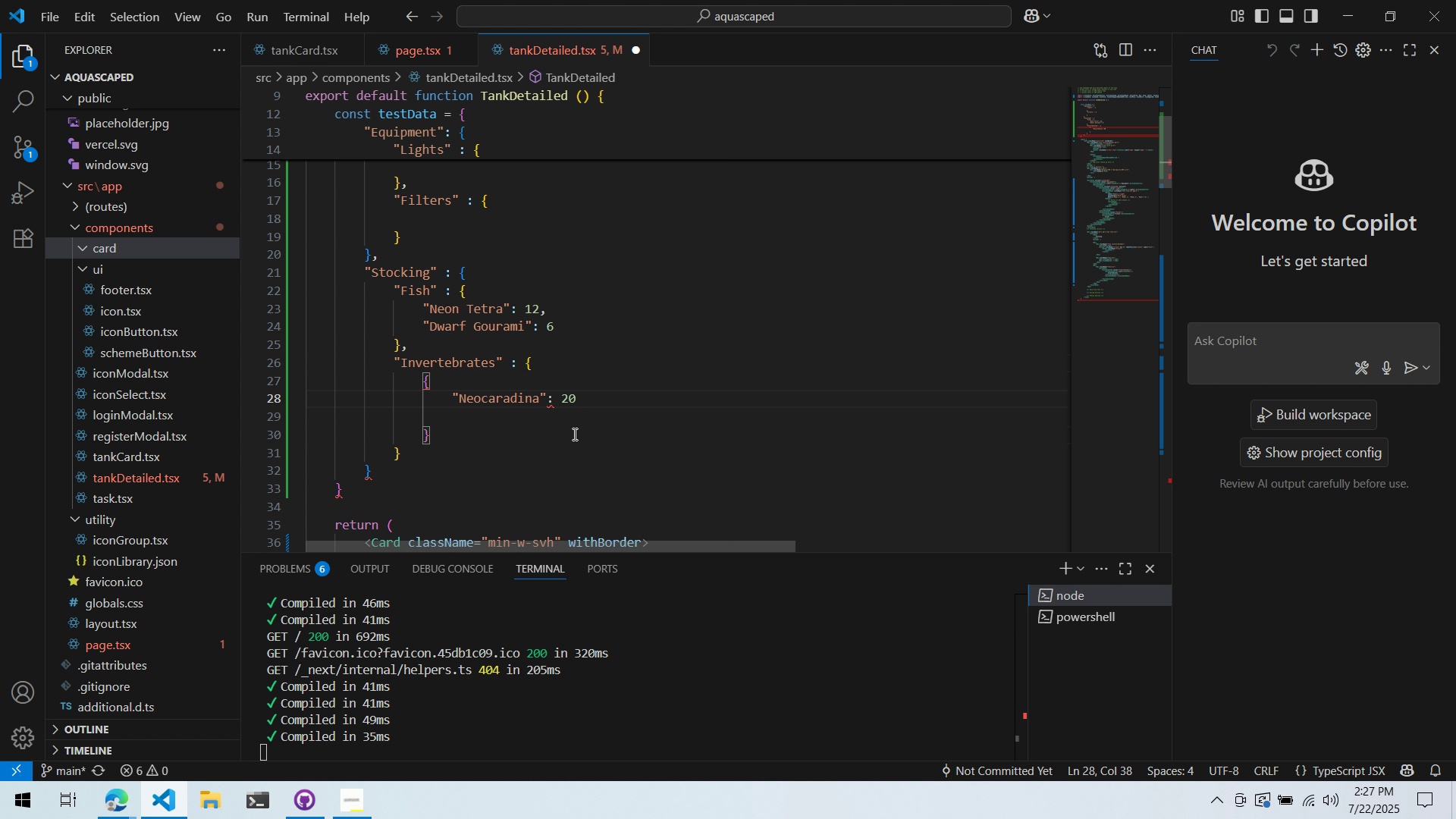 
left_click([573, 442])
 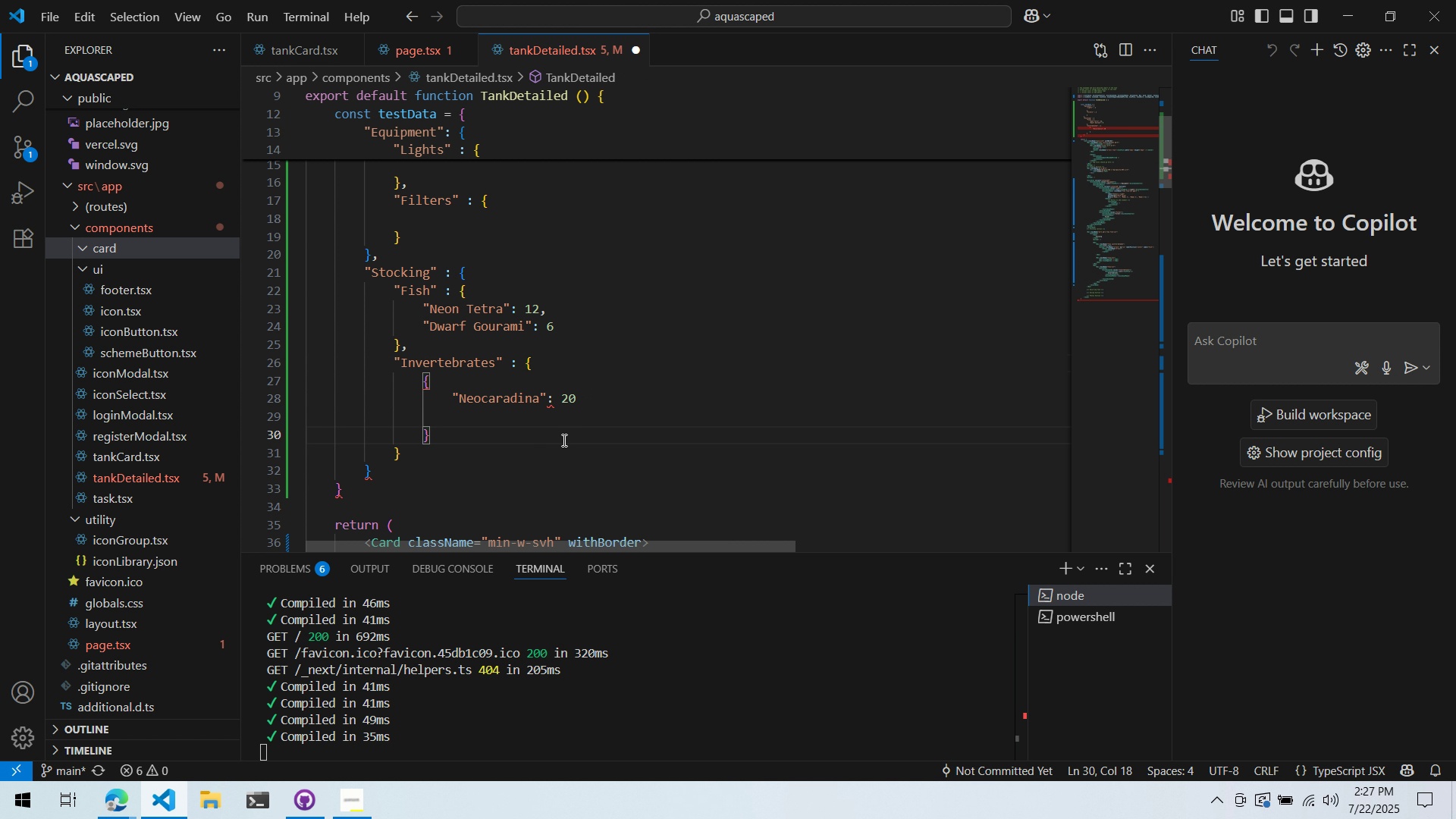 
scroll: coordinate [588, 431], scroll_direction: up, amount: 1.0
 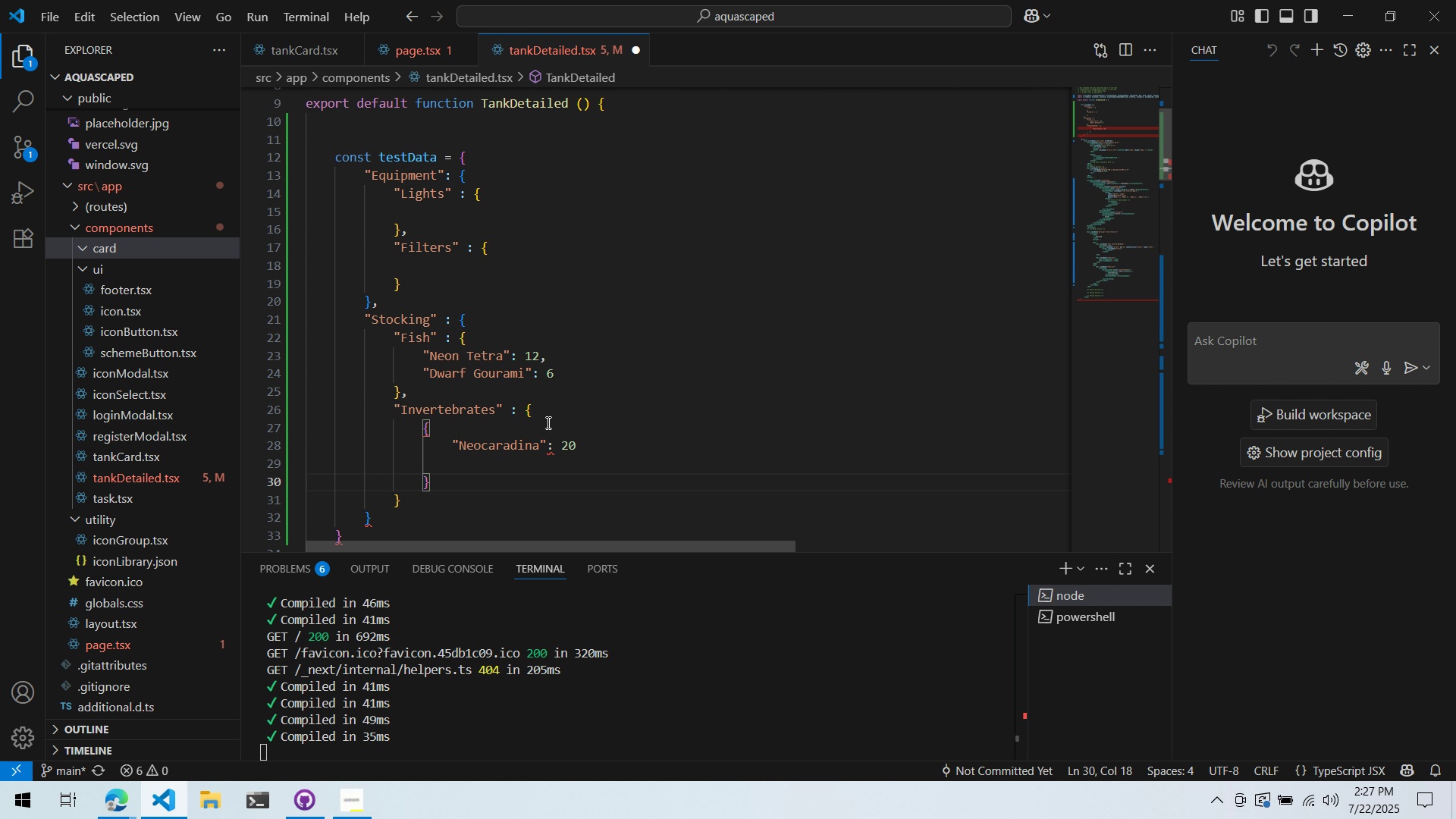 
double_click([544, 426])
 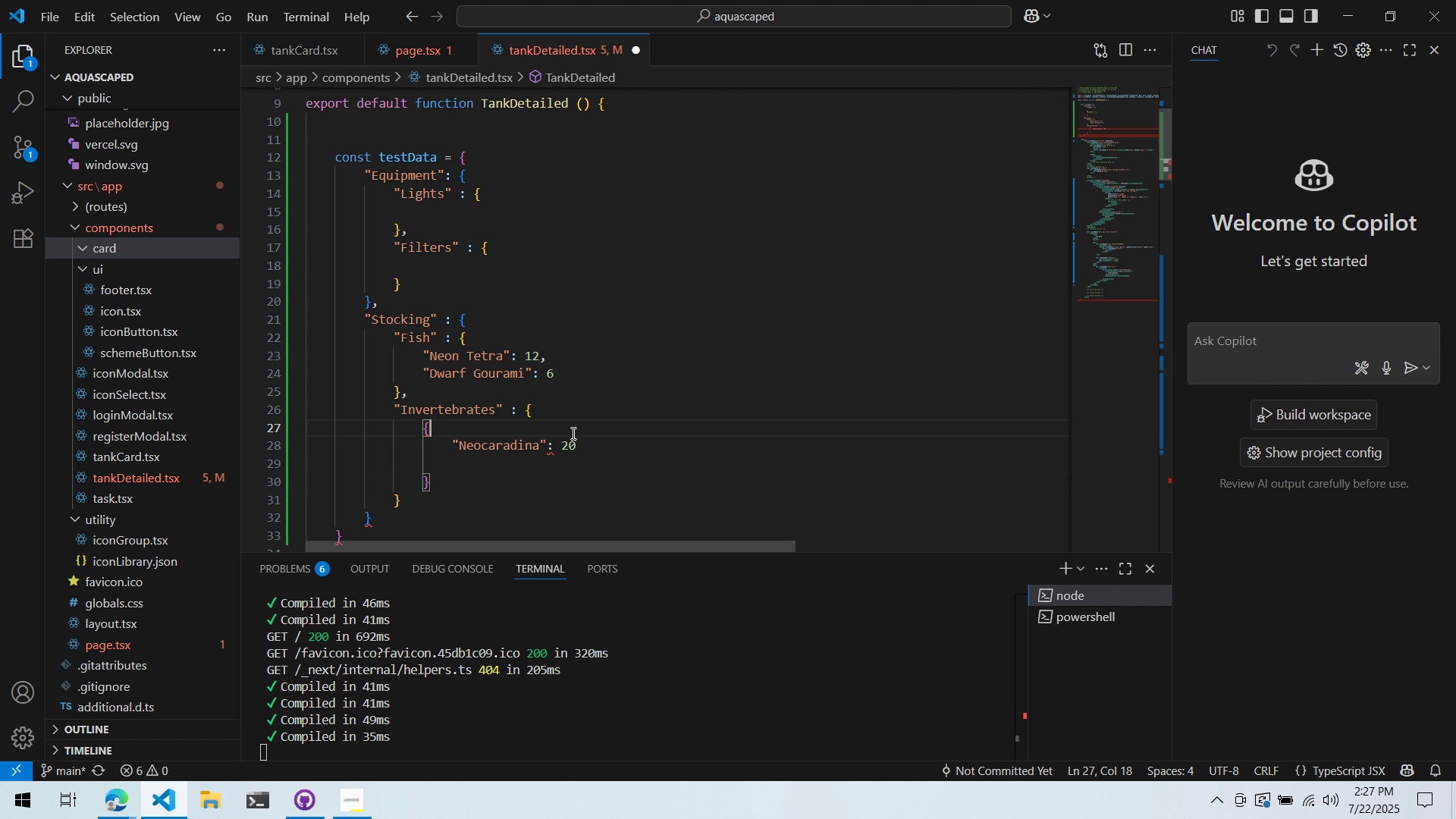 
double_click([572, 433])
 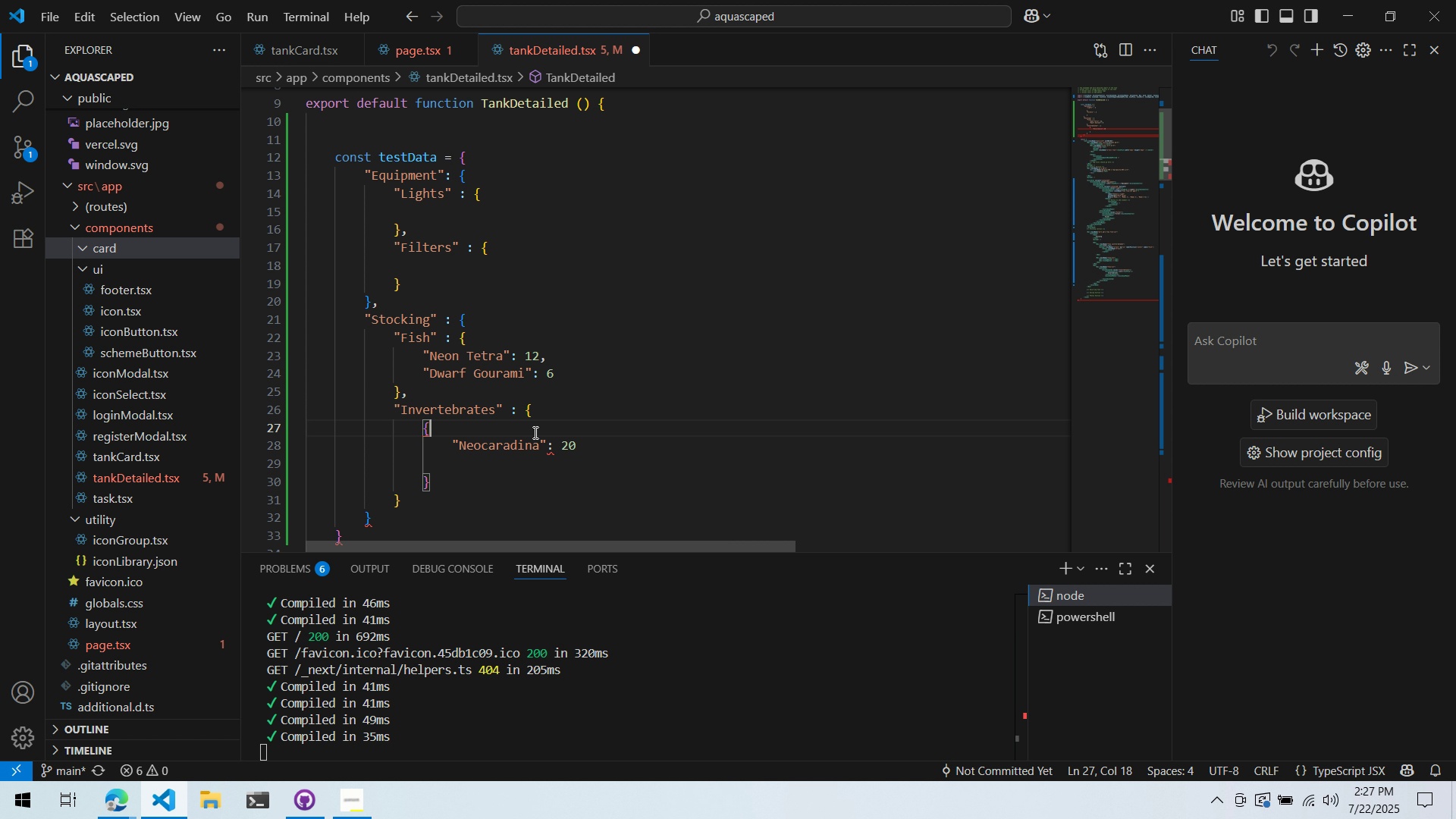 
wait(8.09)
 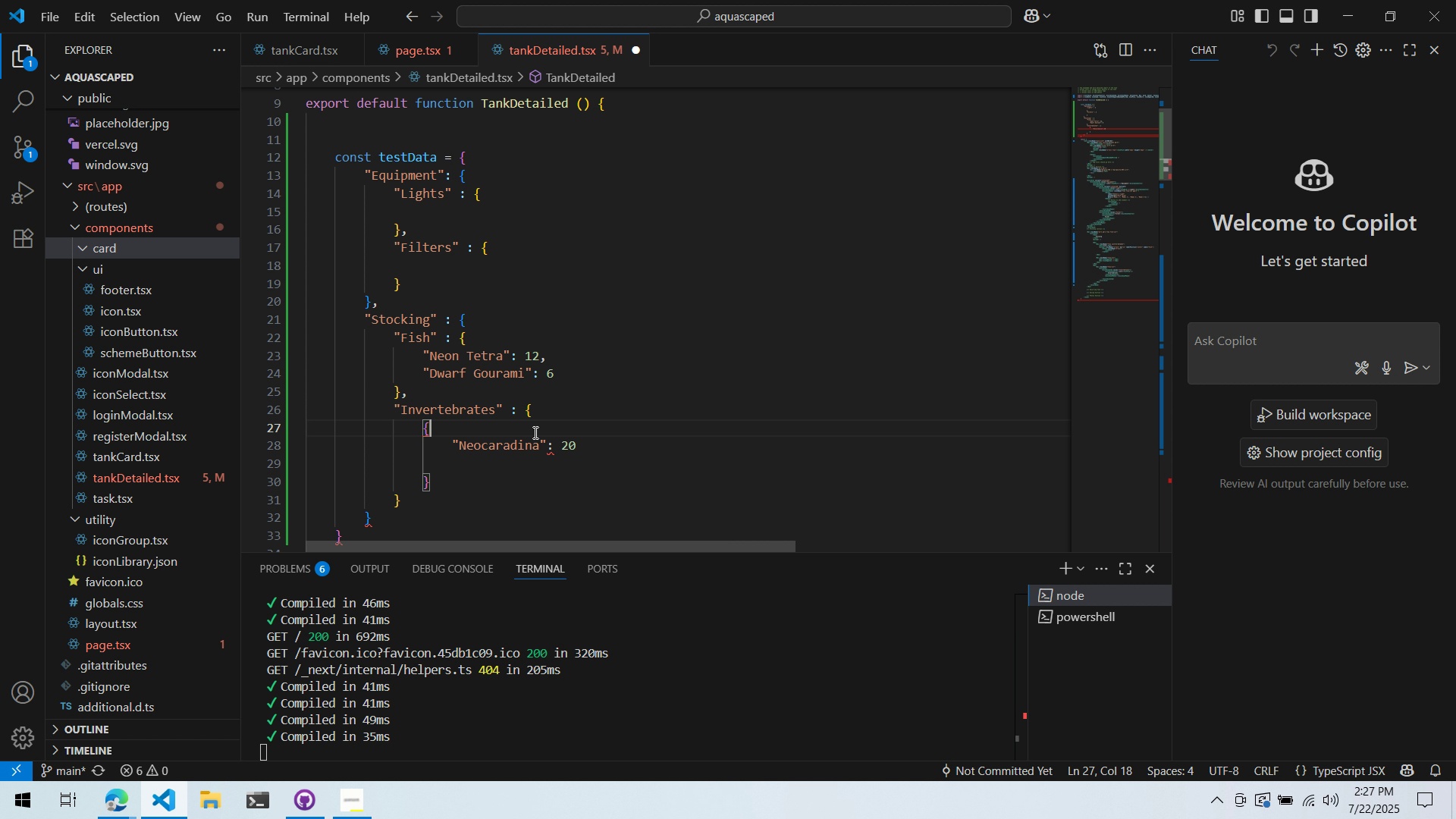 
left_click([527, 474])
 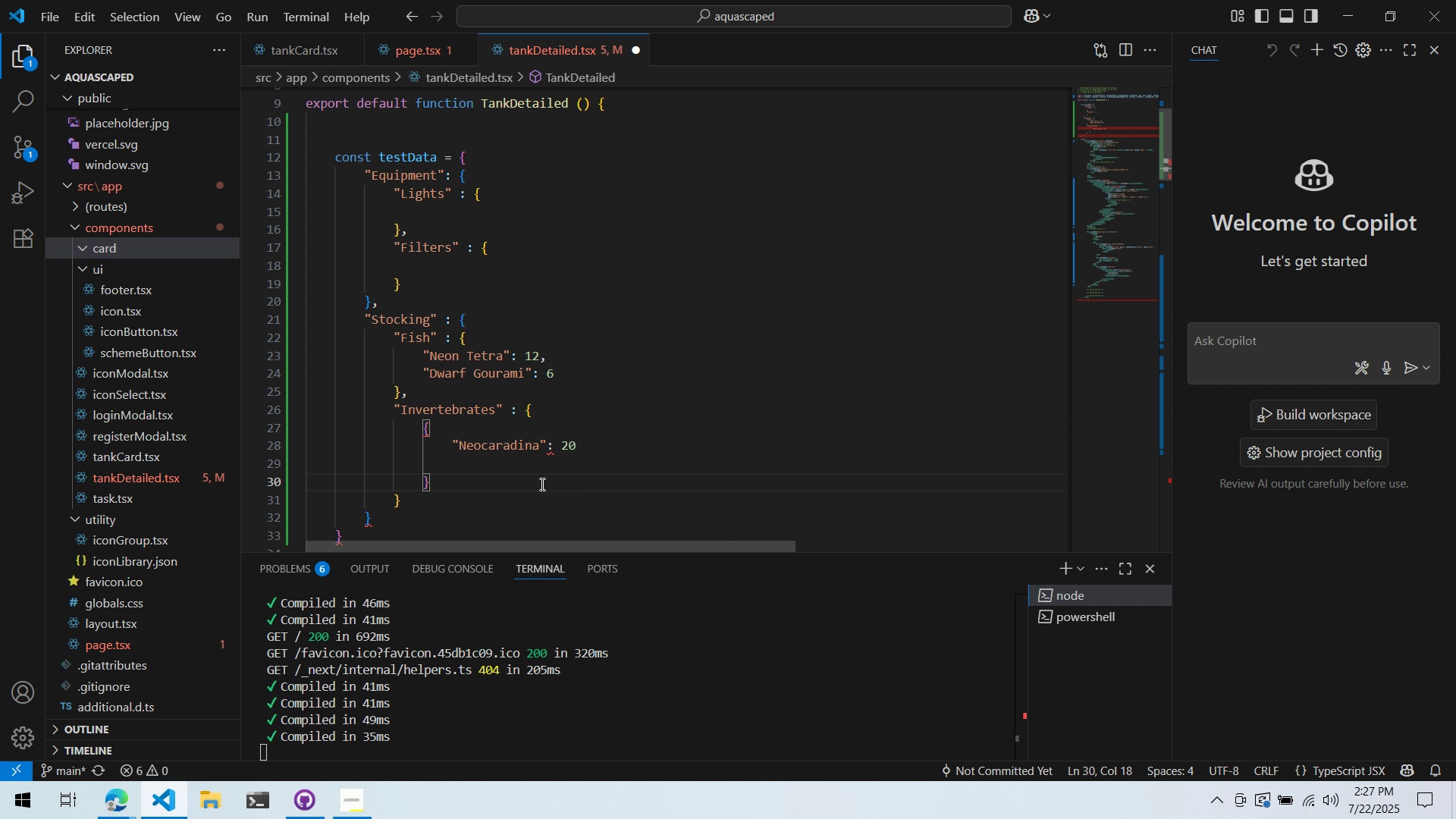 
key(Comma)
 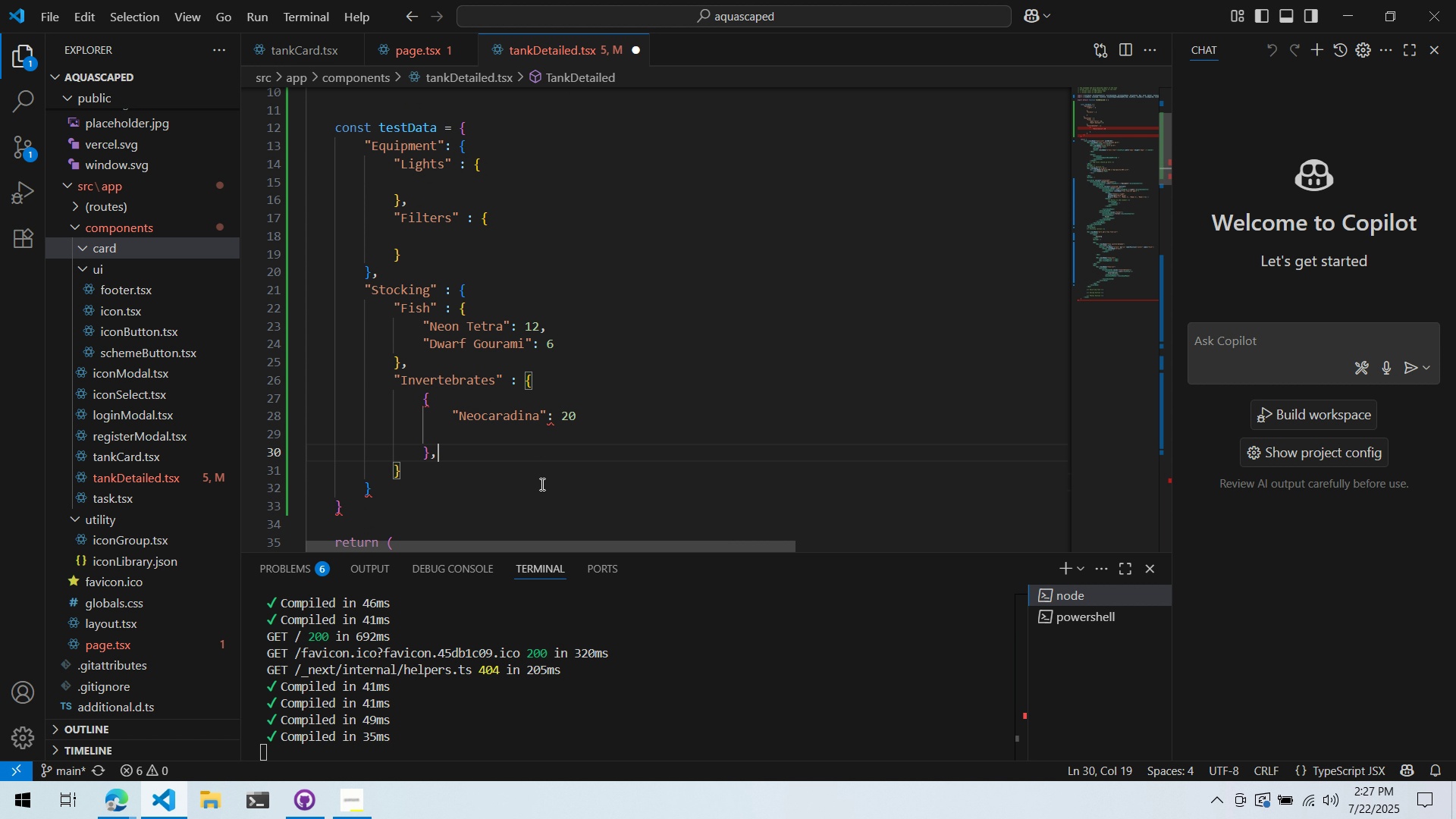 
key(Enter)
 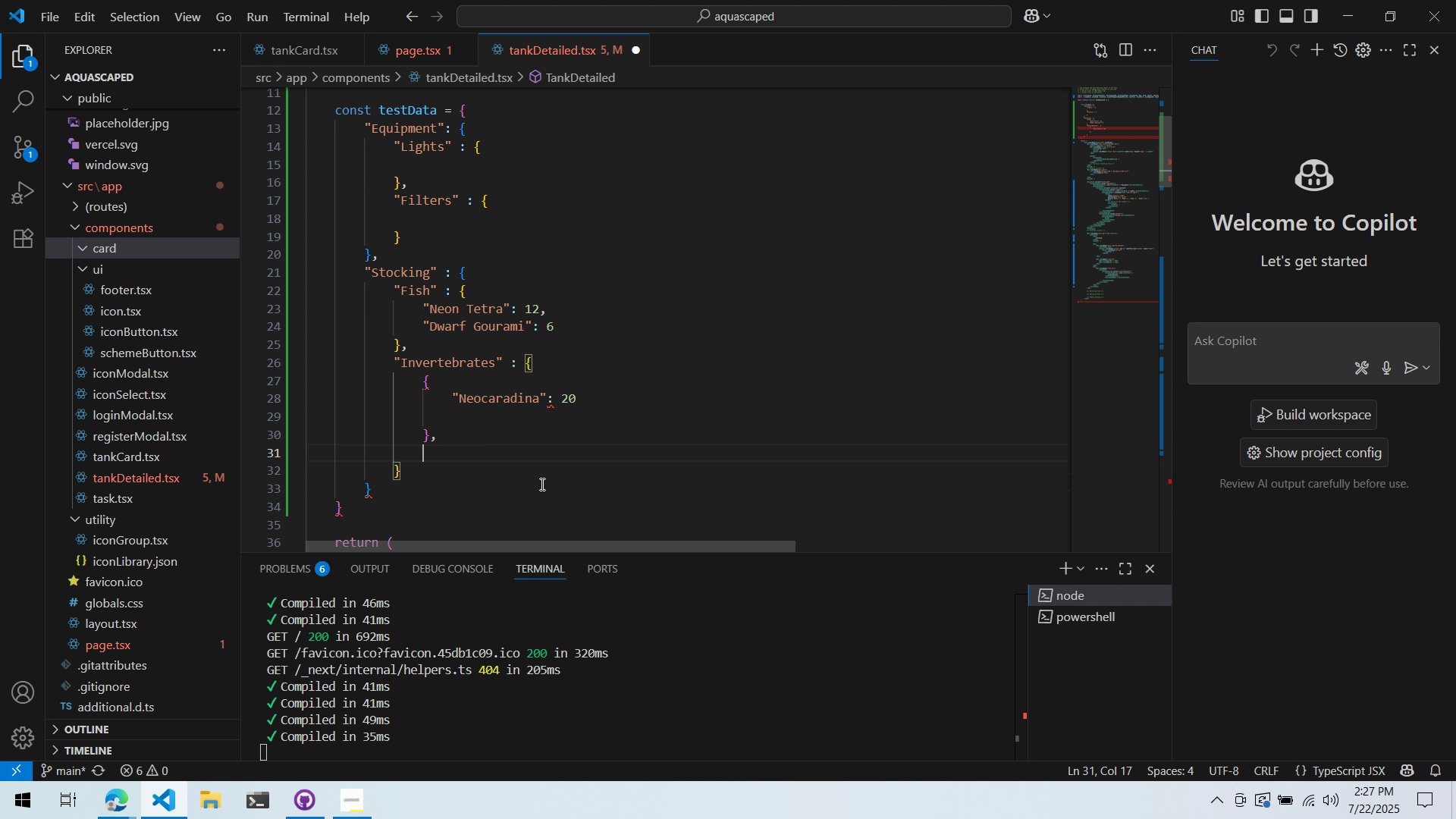 
type("Ramshorn sna)
key(Backspace)
key(Backspace)
key(Backspace)
type(Snail)
 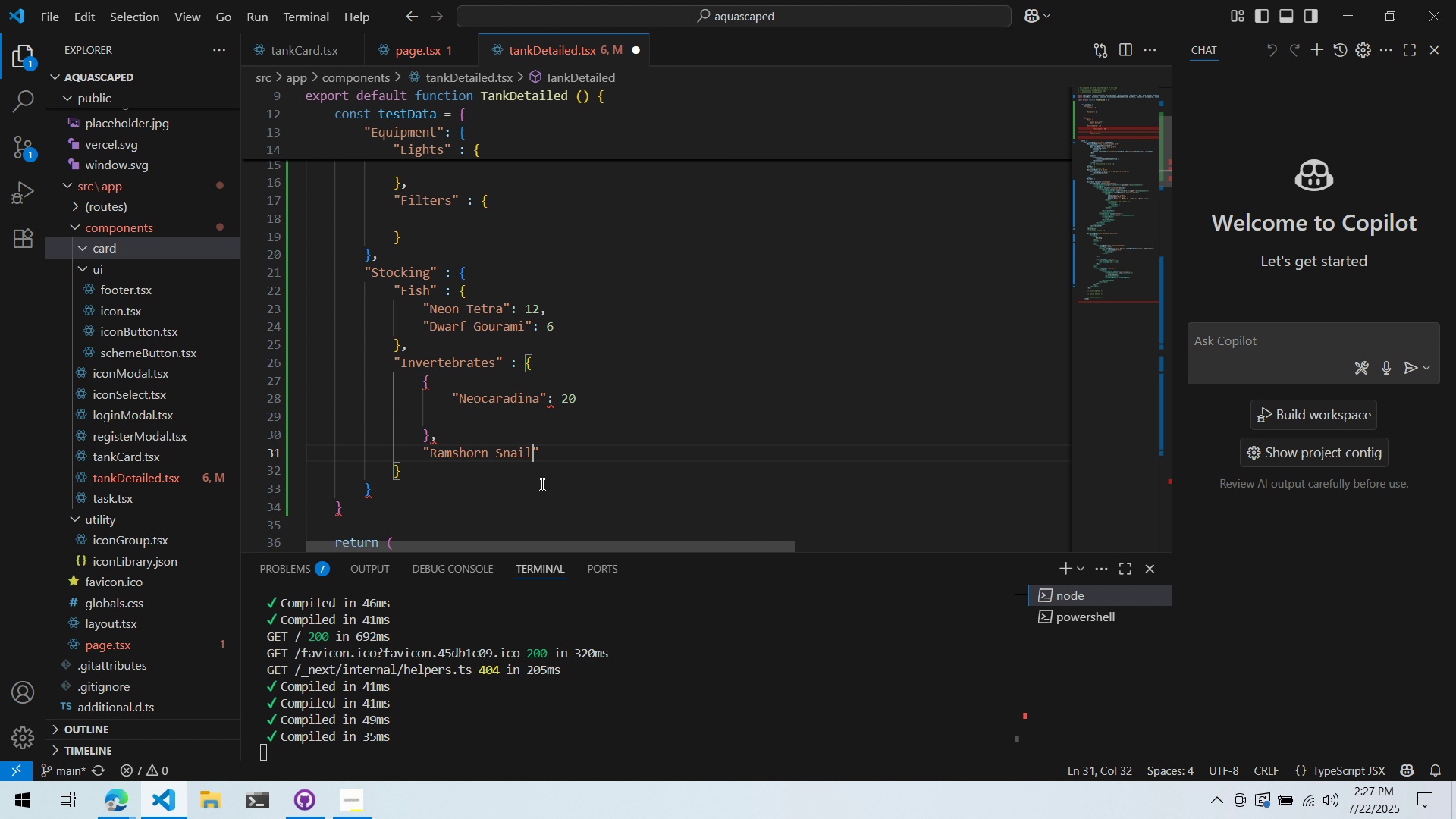 
 